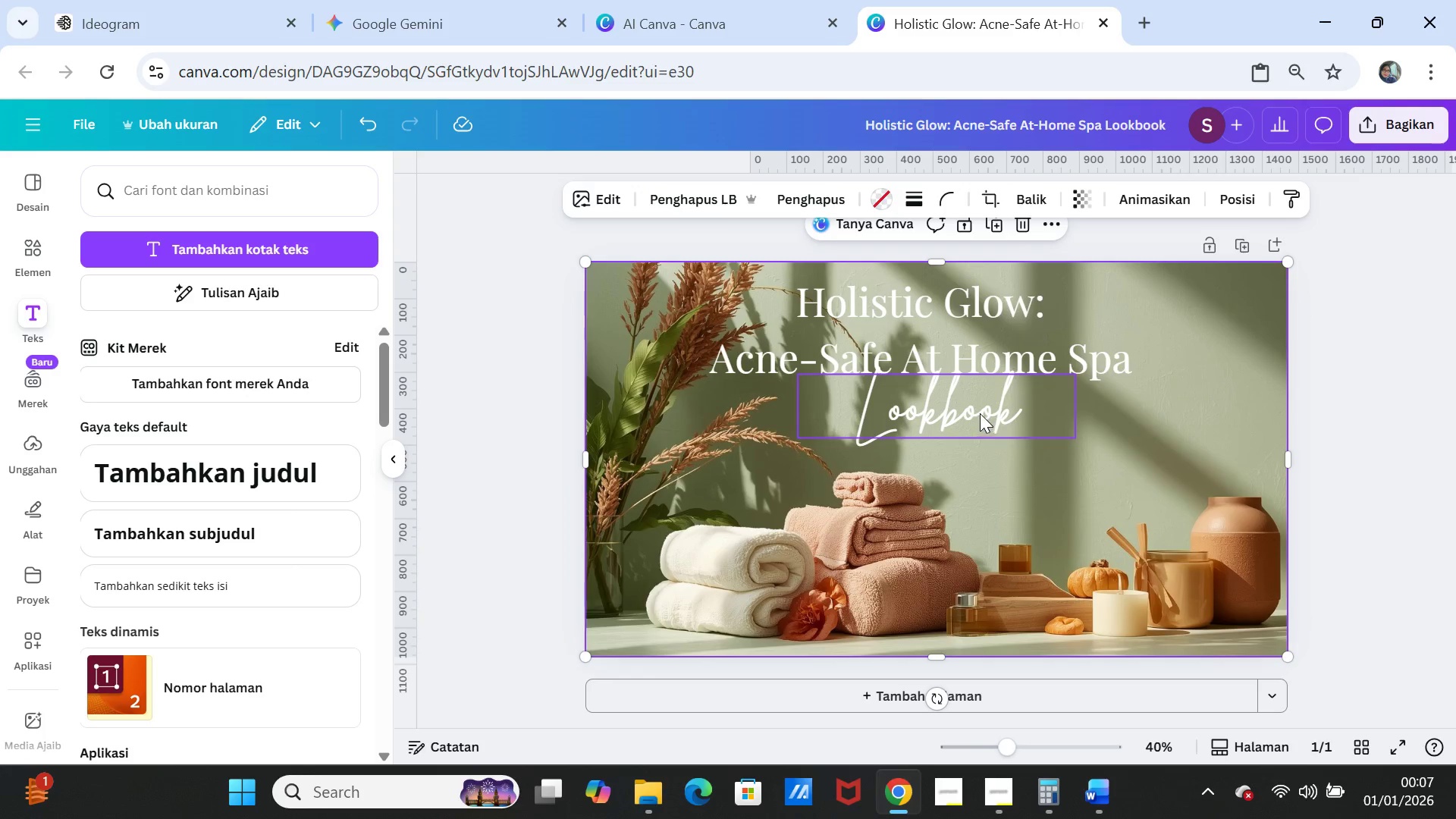 
left_click_drag(start_coordinate=[980, 413], to_coordinate=[967, 429])
 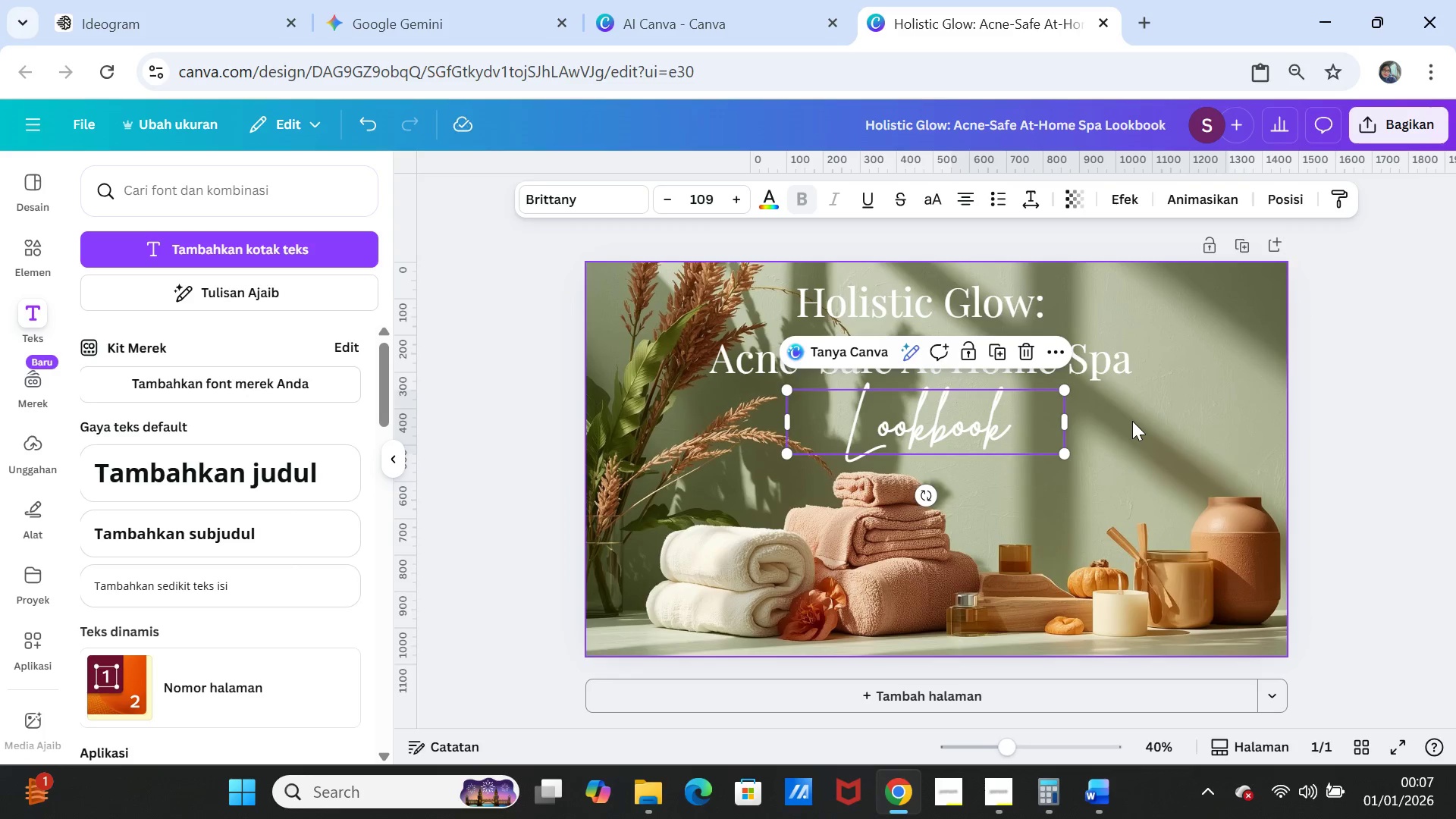 
left_click([1132, 421])
 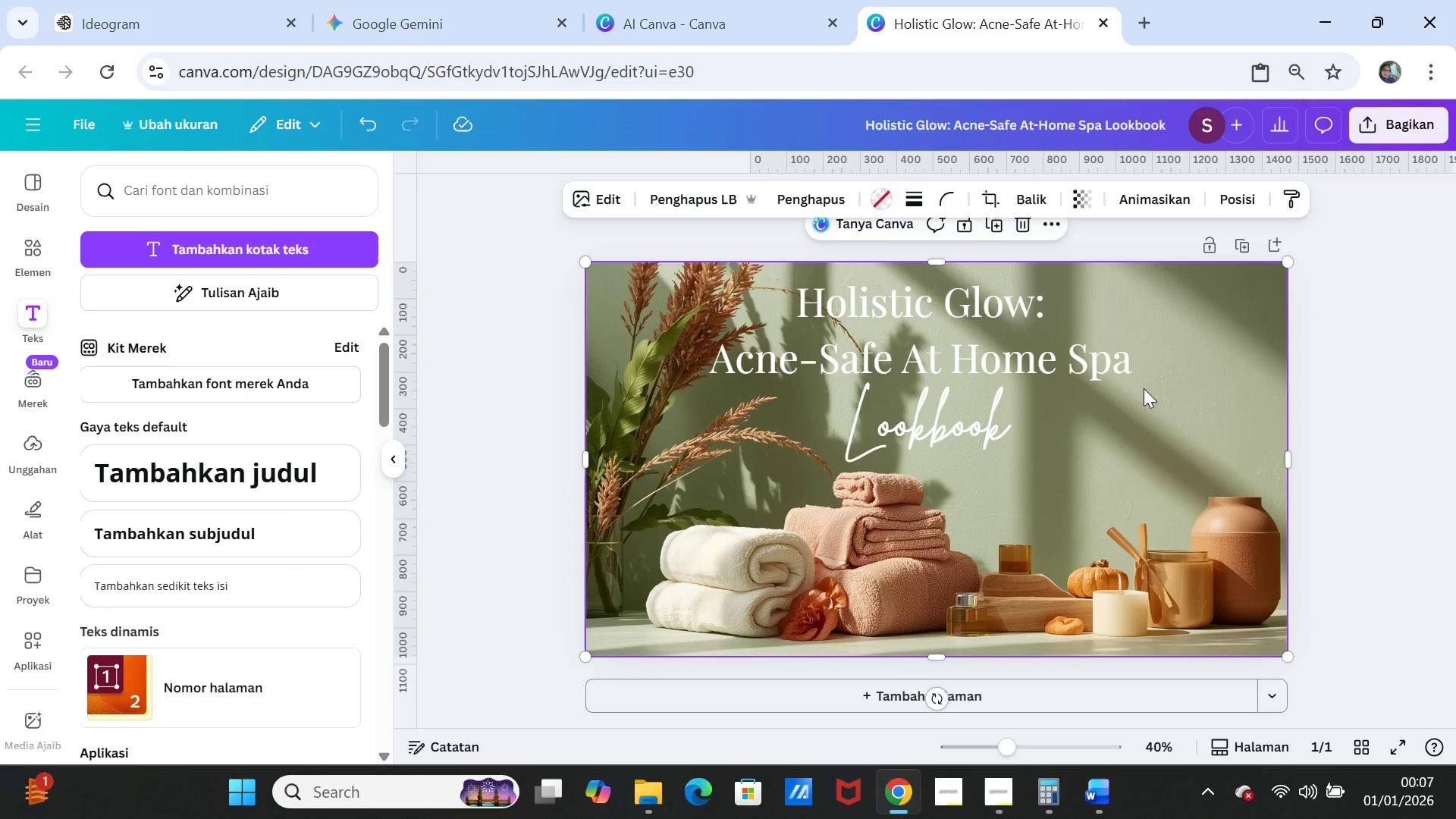 
wait(7.03)
 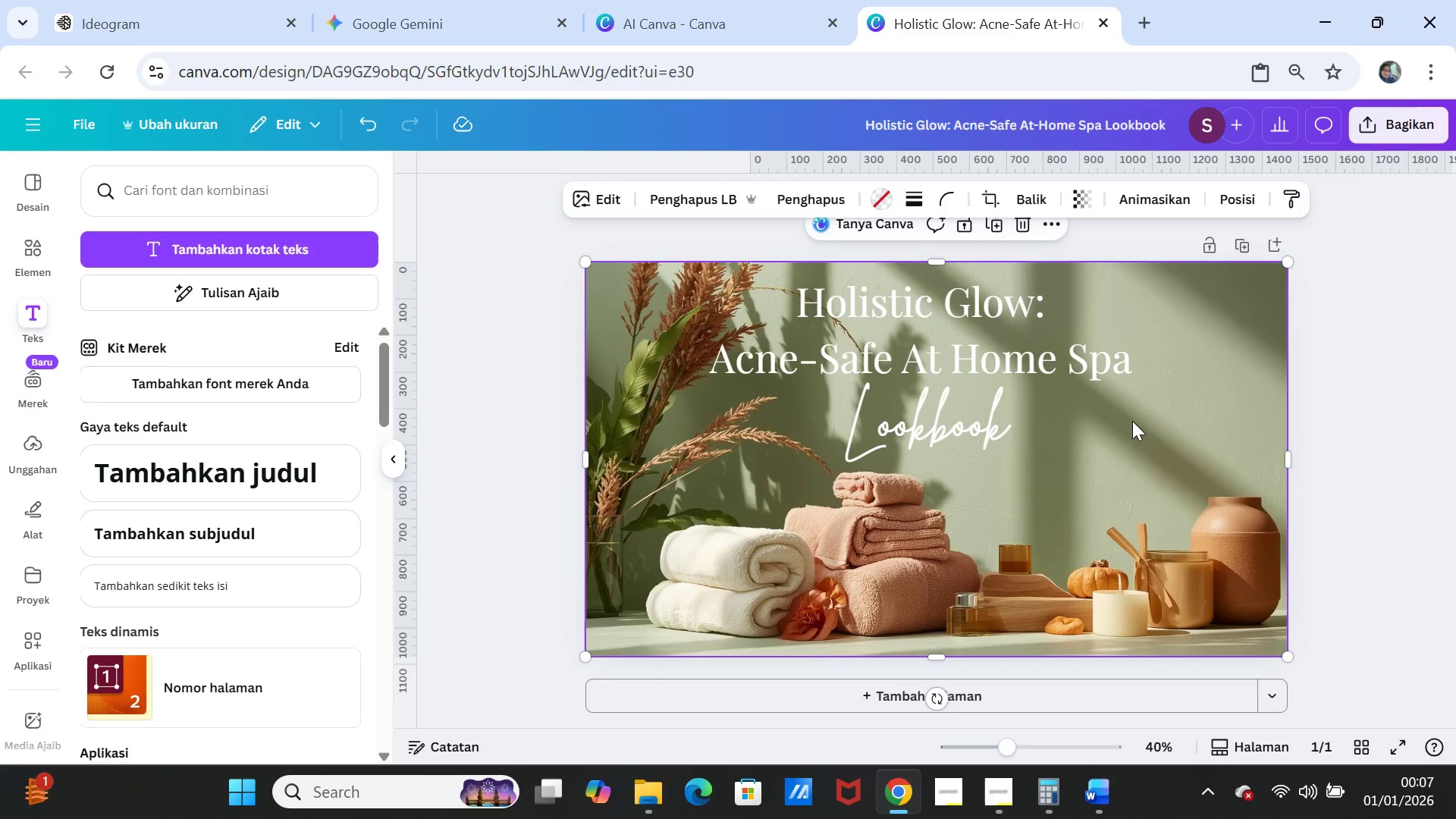 
double_click([1047, 366])
 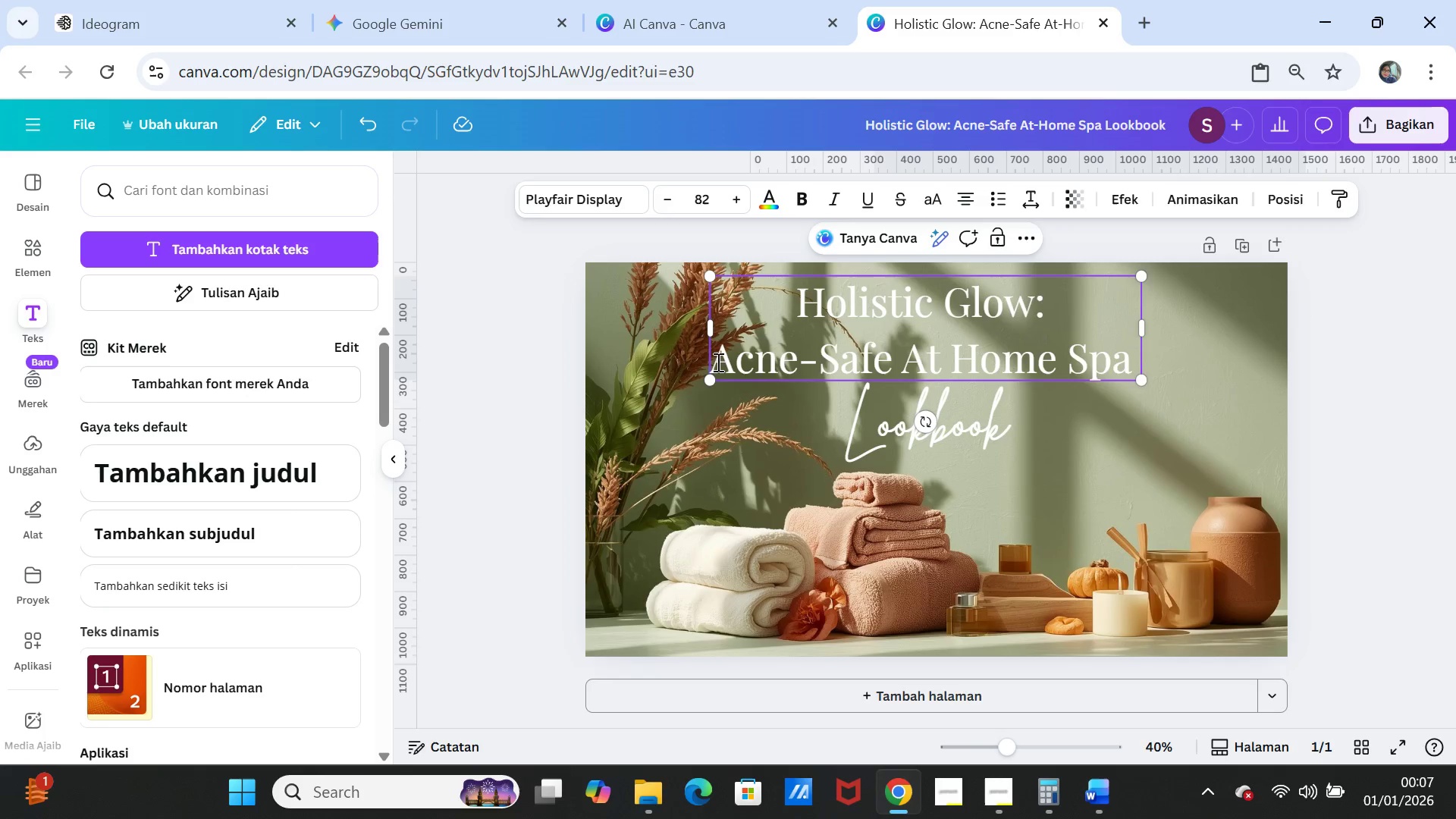 
left_click_drag(start_coordinate=[717, 360], to_coordinate=[1128, 369])
 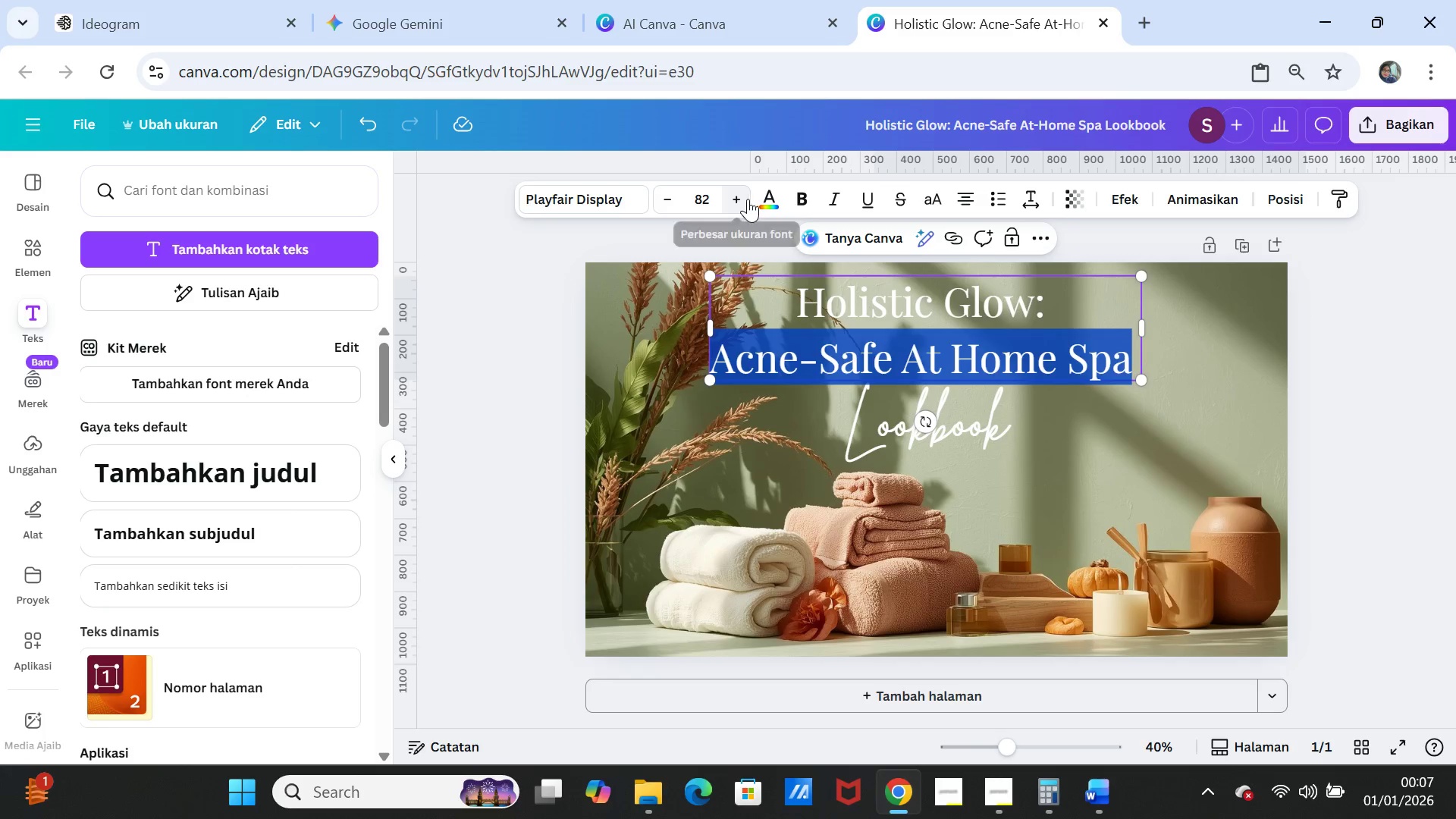 
double_click([748, 199])
 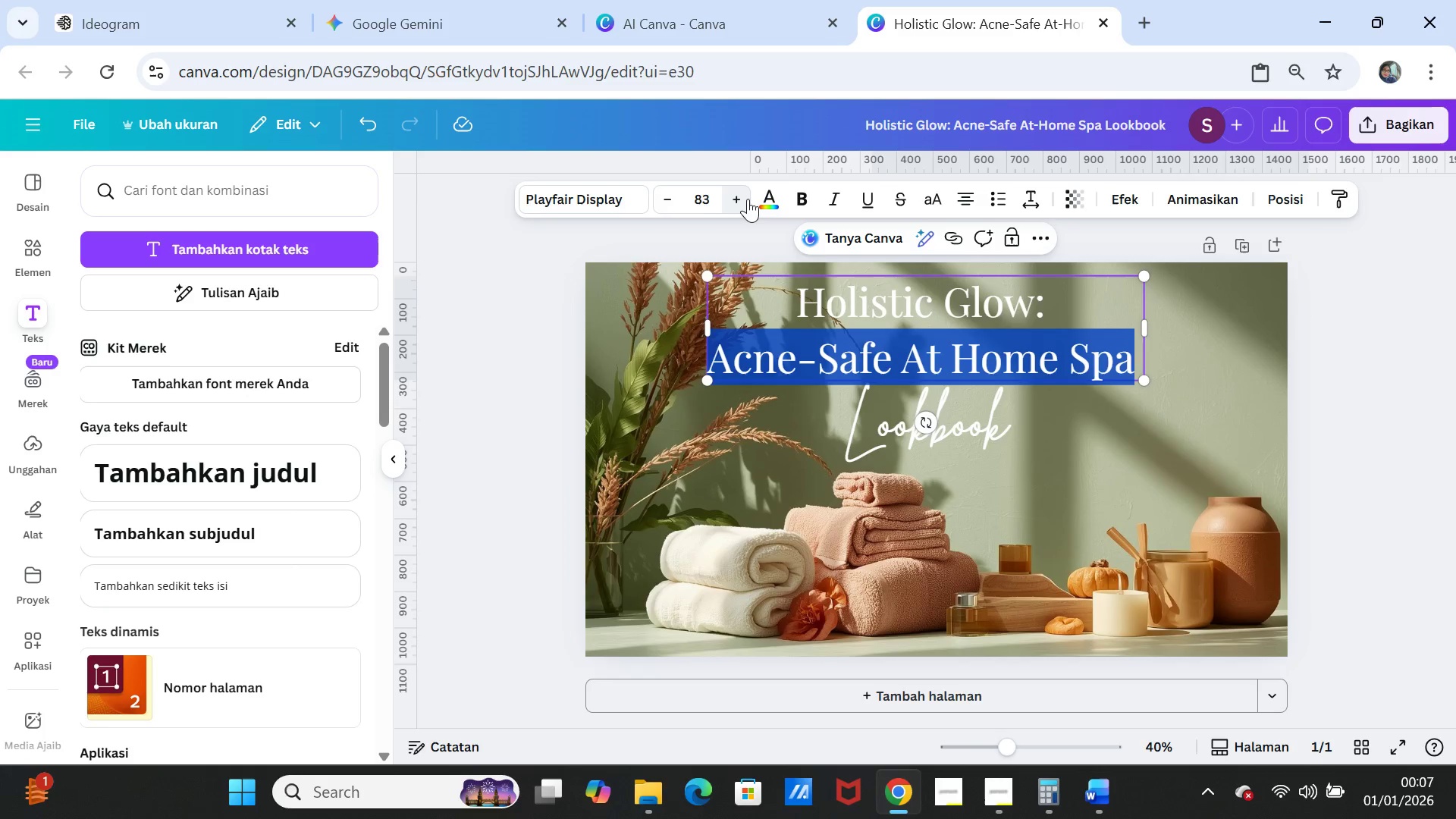 
triple_click([748, 199])
 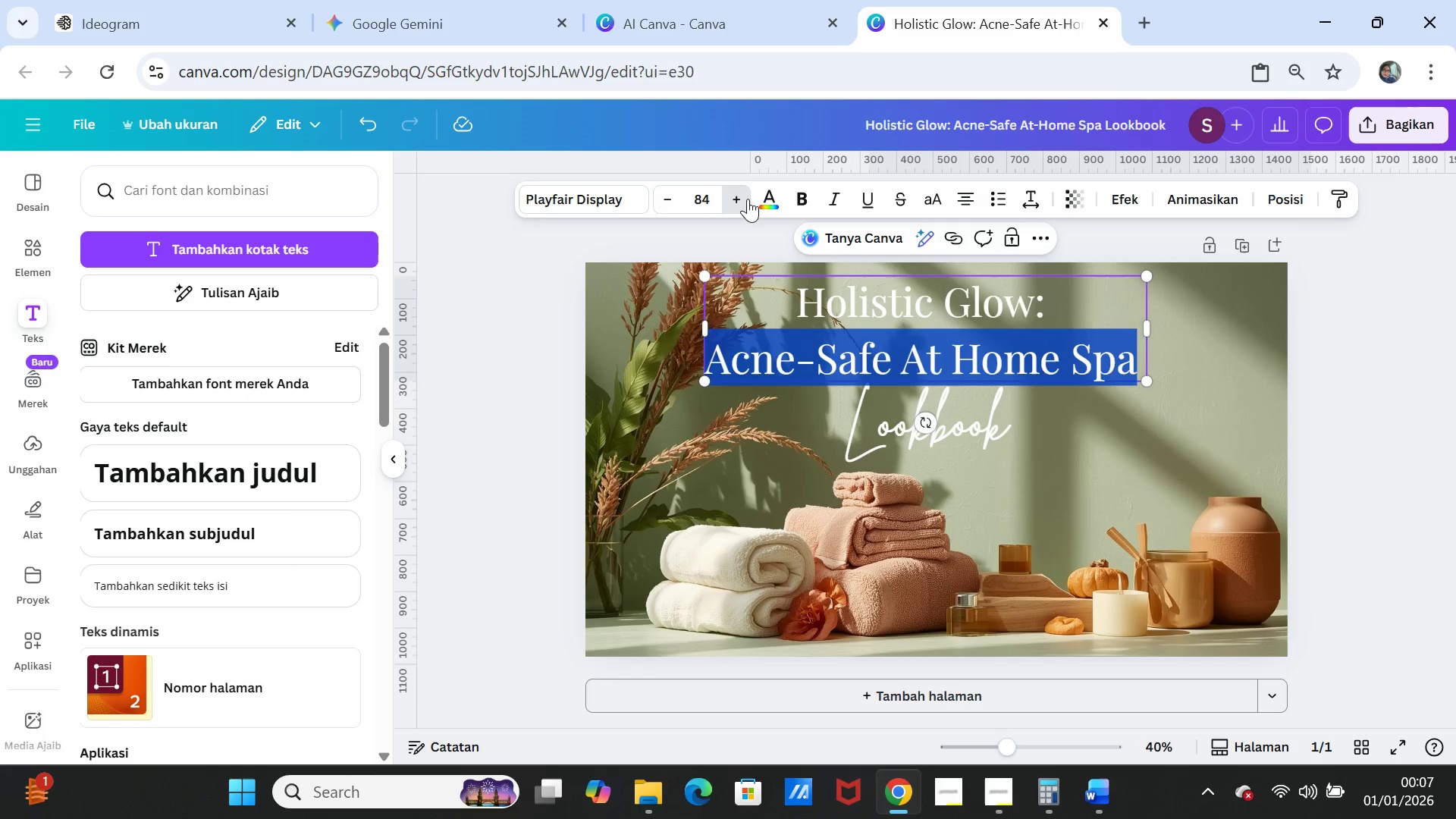 
triple_click([748, 199])
 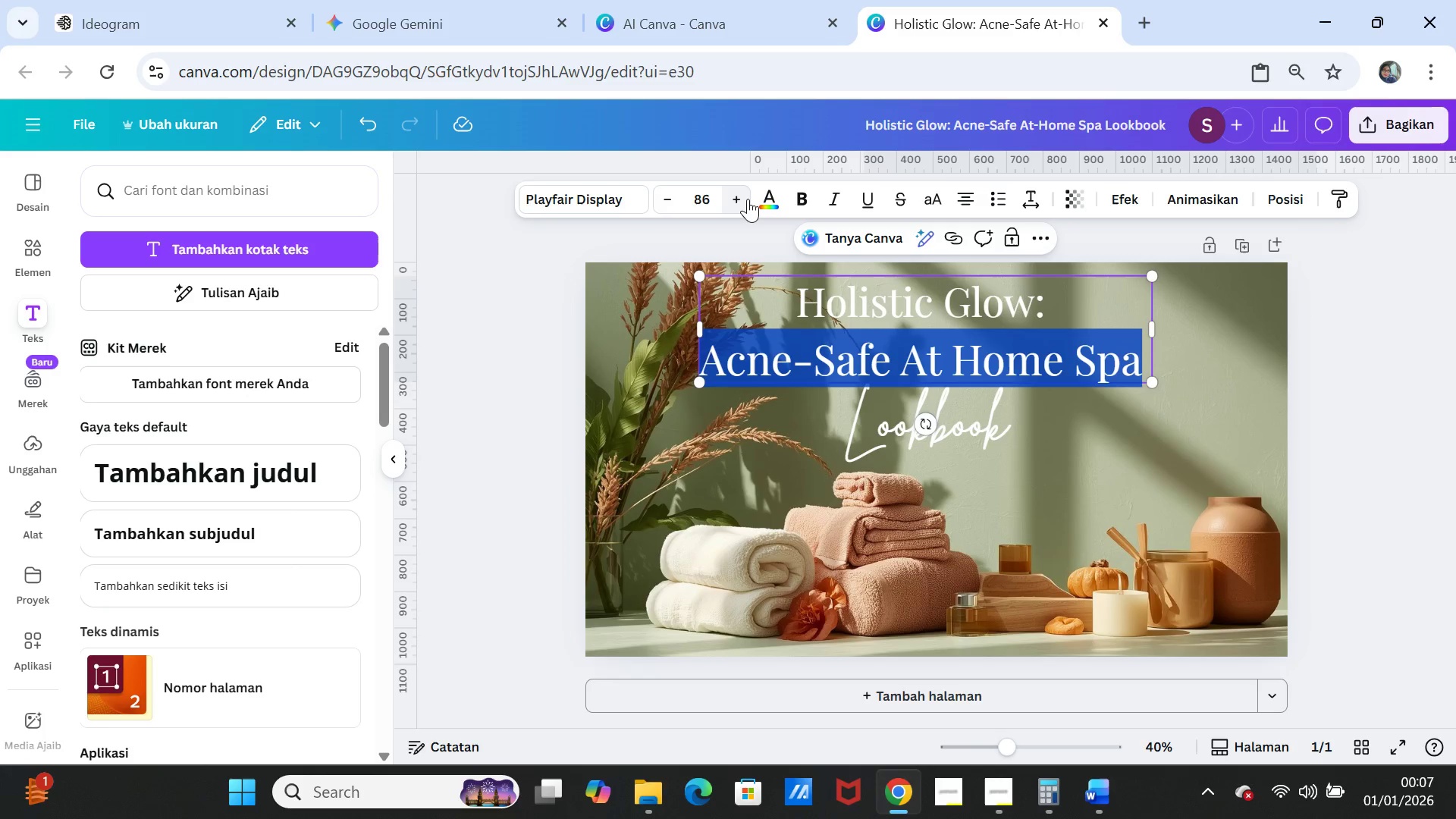 
triple_click([748, 199])
 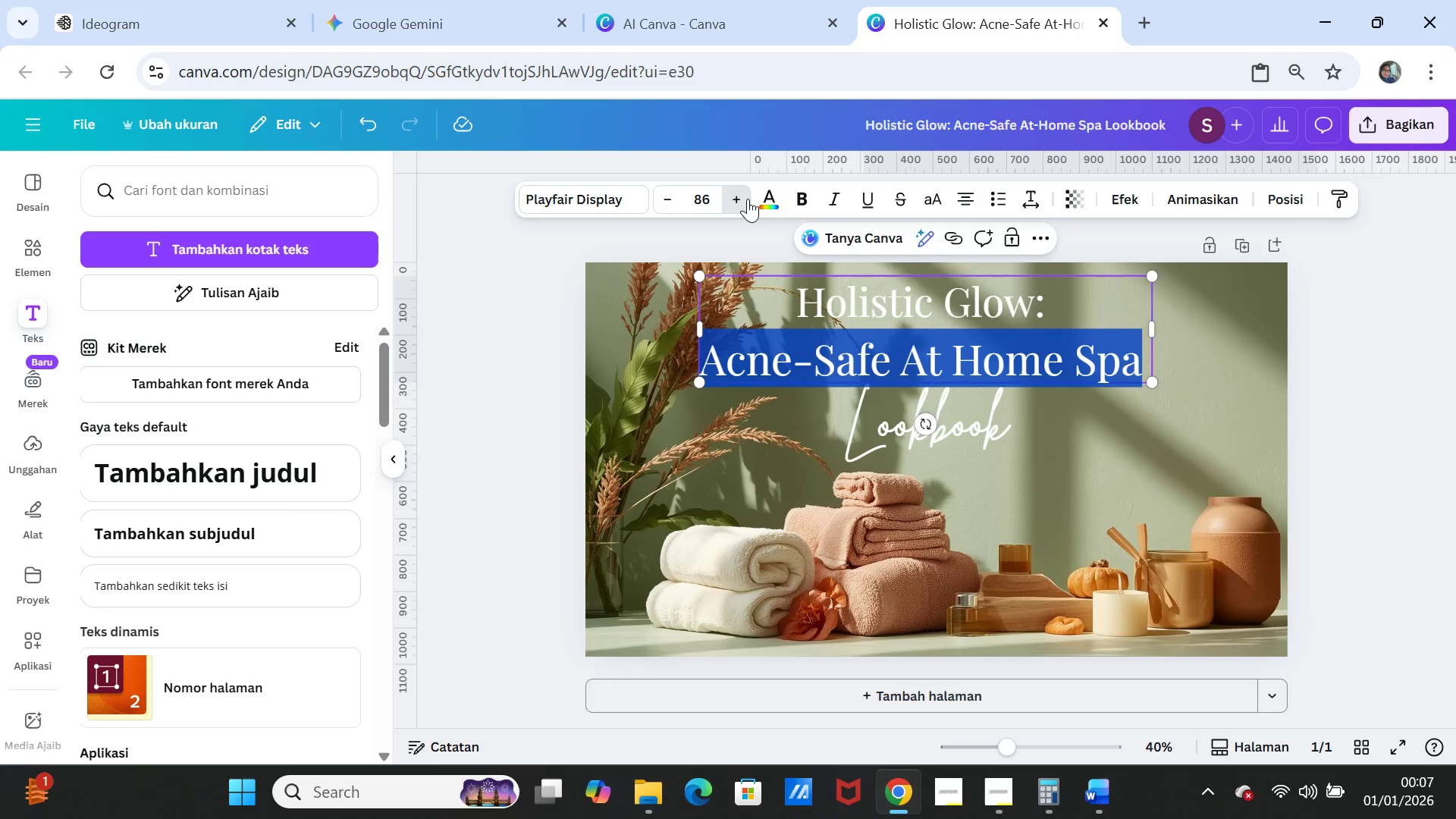 
triple_click([748, 199])
 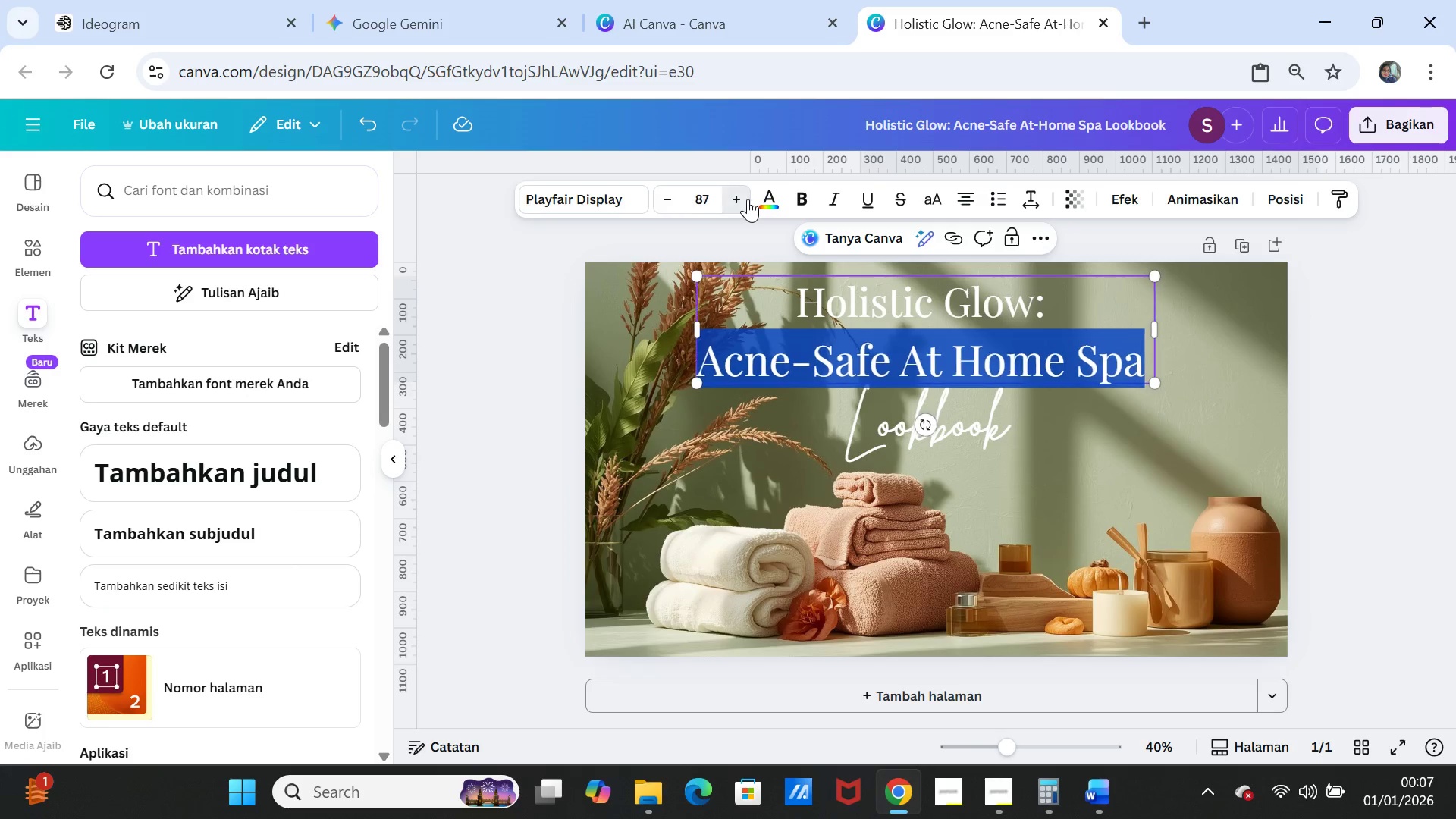 
triple_click([748, 199])
 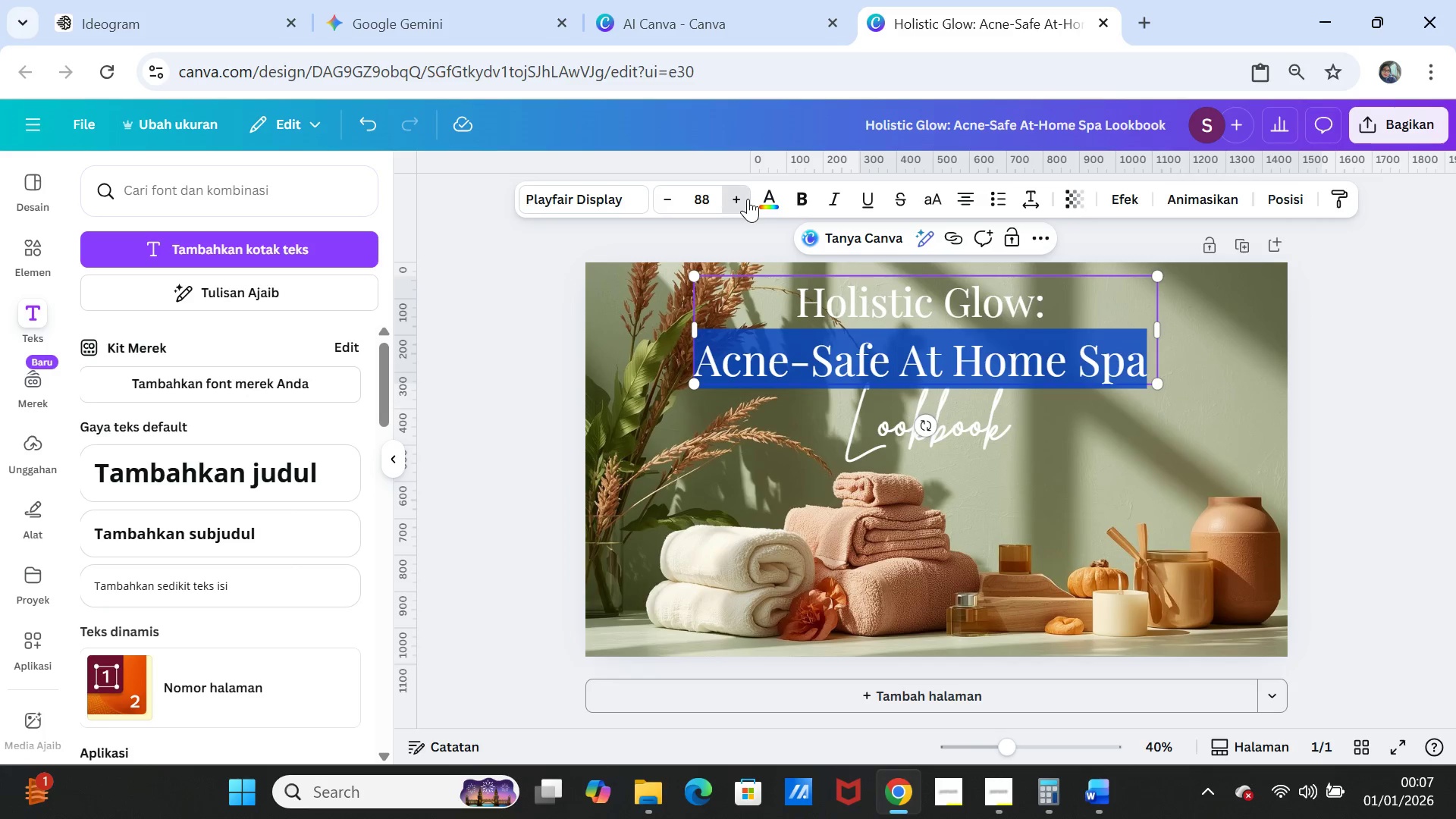 
triple_click([748, 199])
 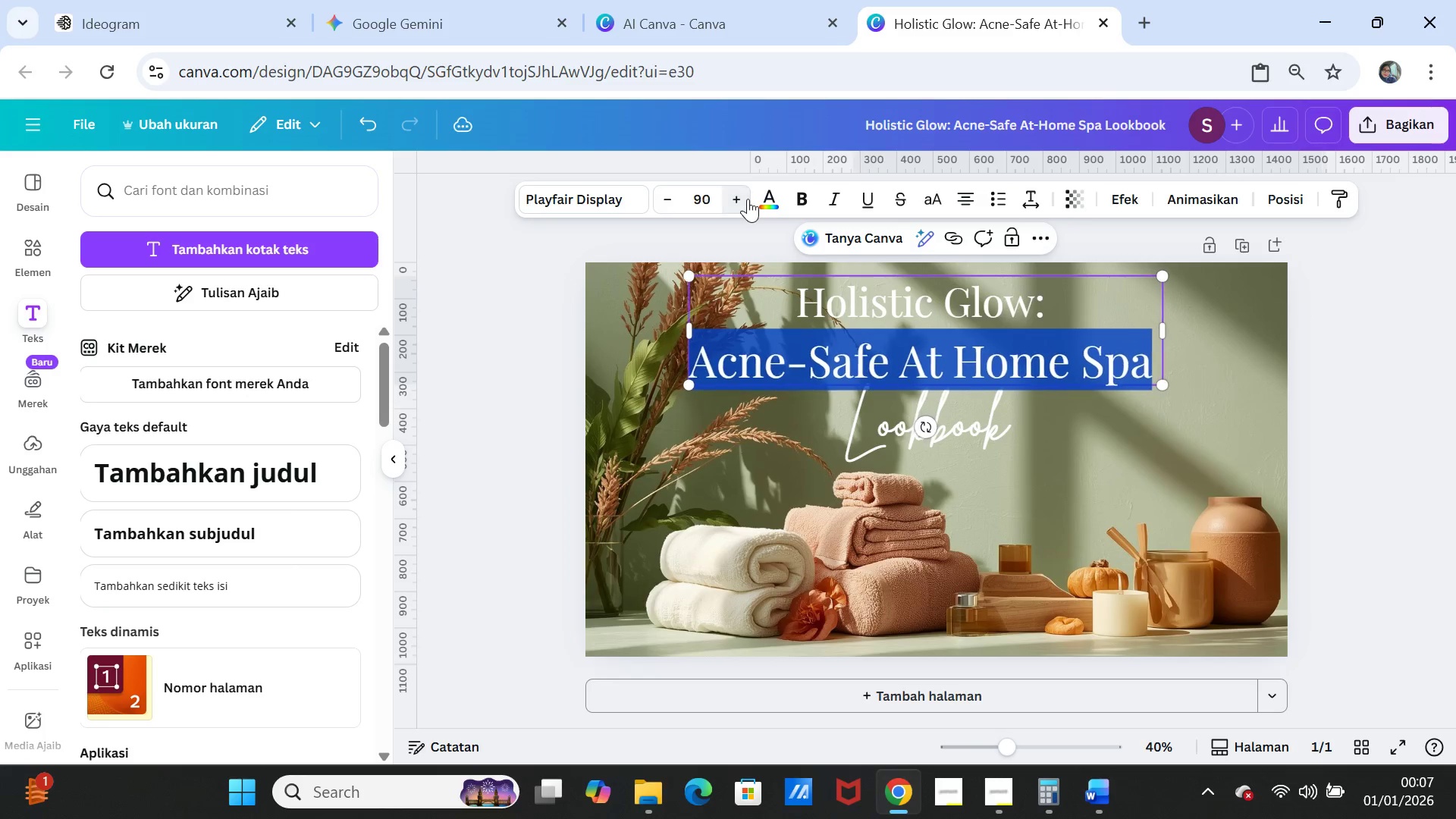 
triple_click([748, 199])
 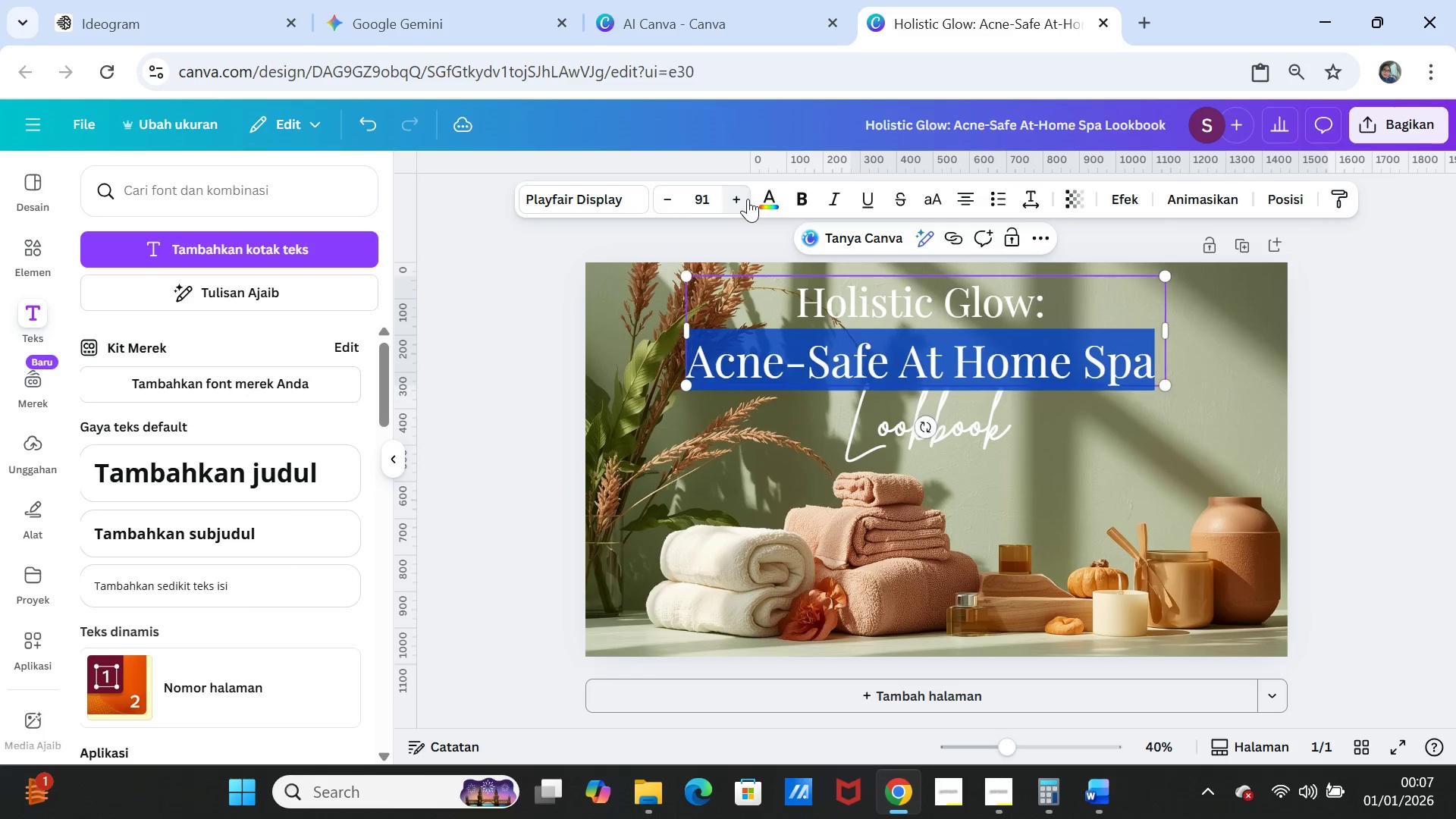 
triple_click([748, 199])
 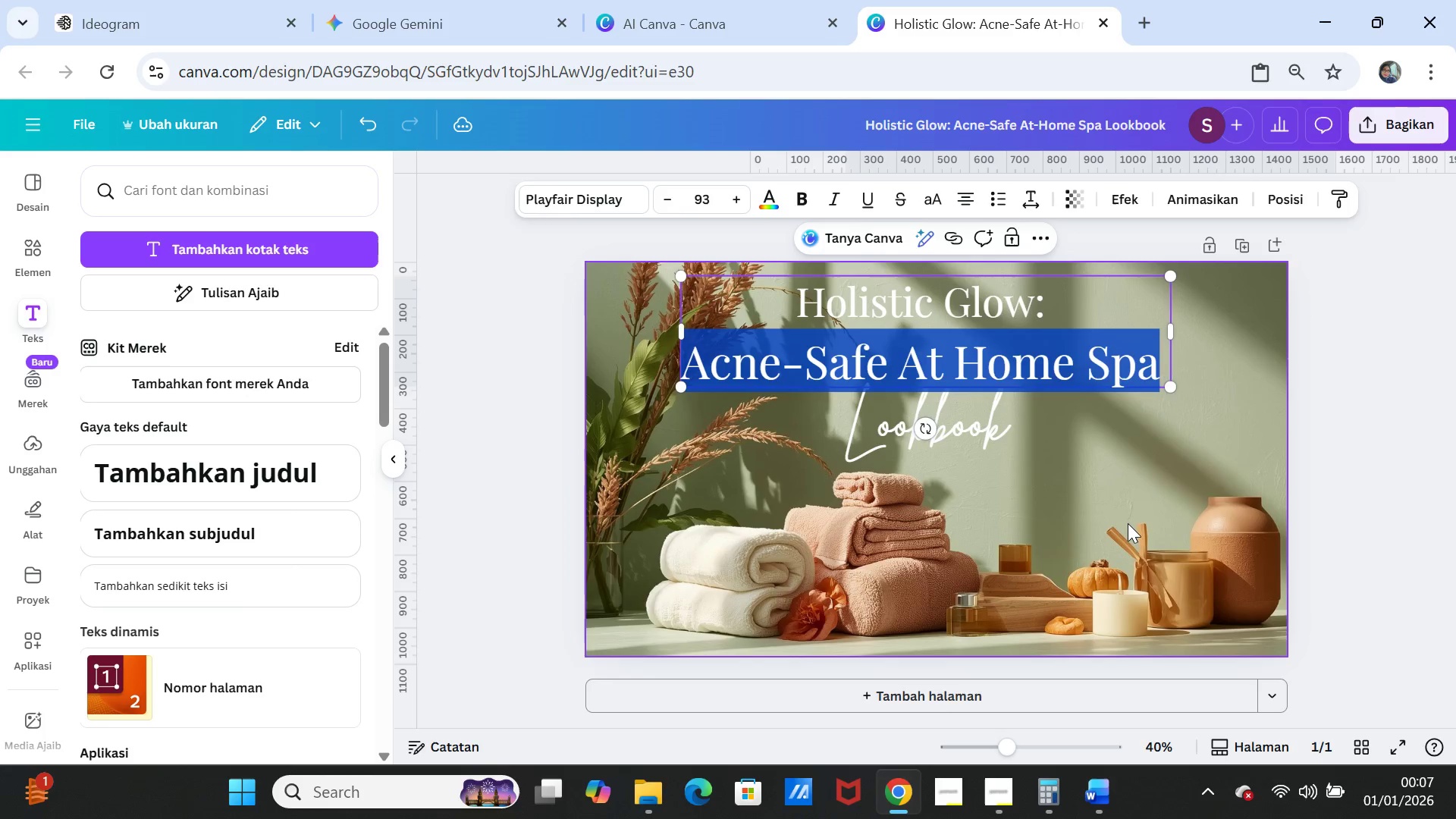 
left_click([1128, 523])
 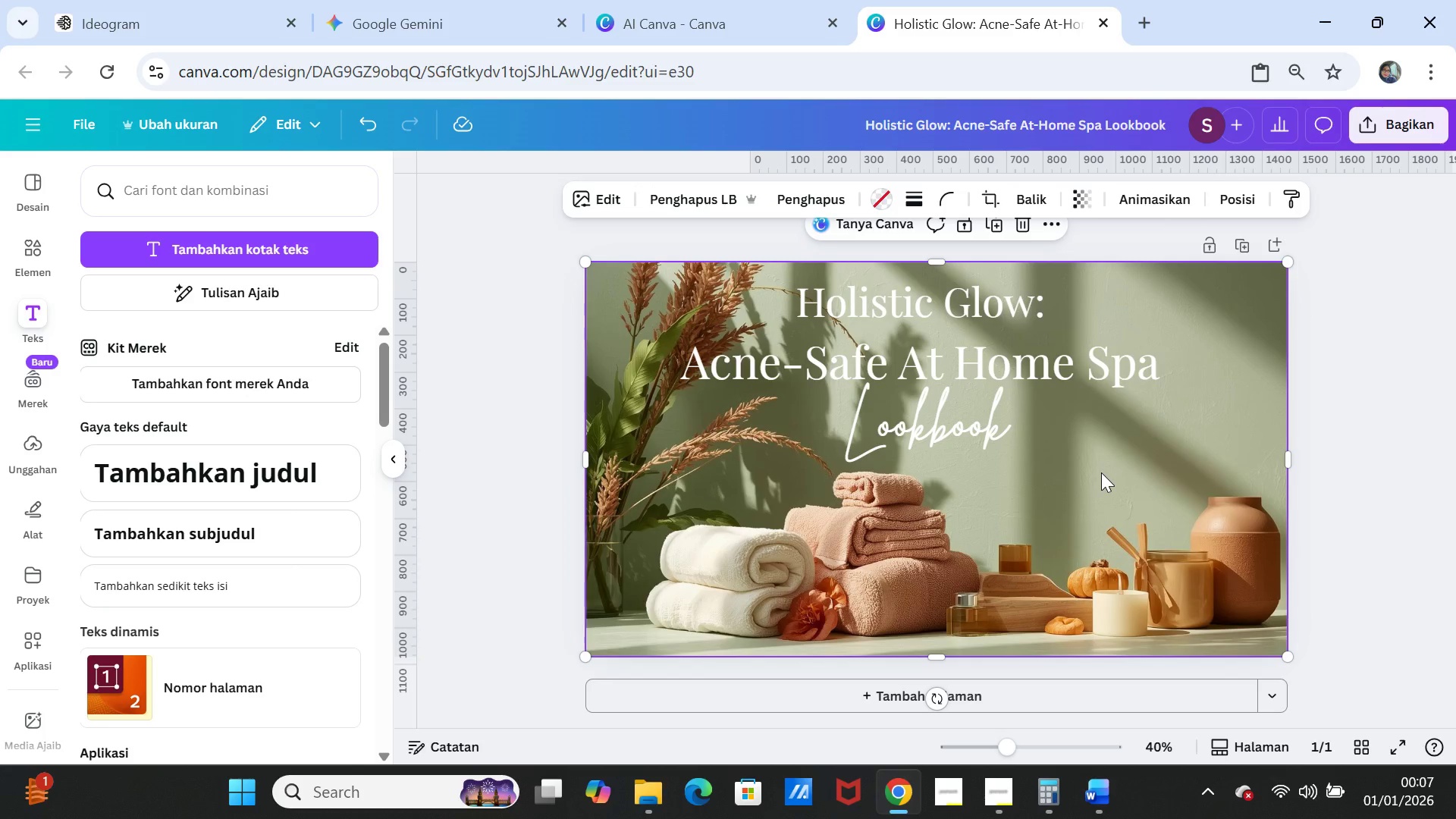 
left_click([1101, 472])
 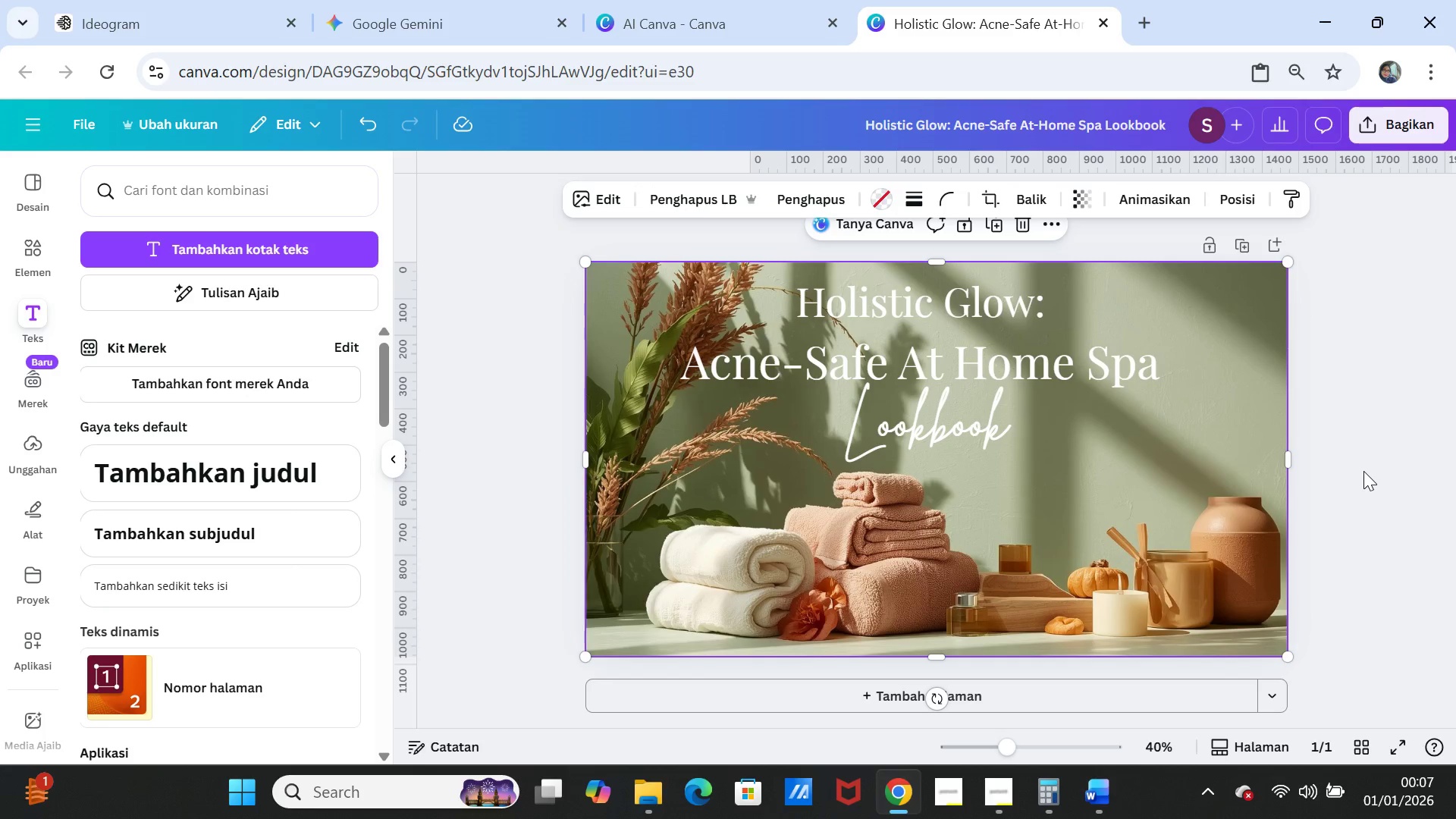 
left_click([1365, 471])
 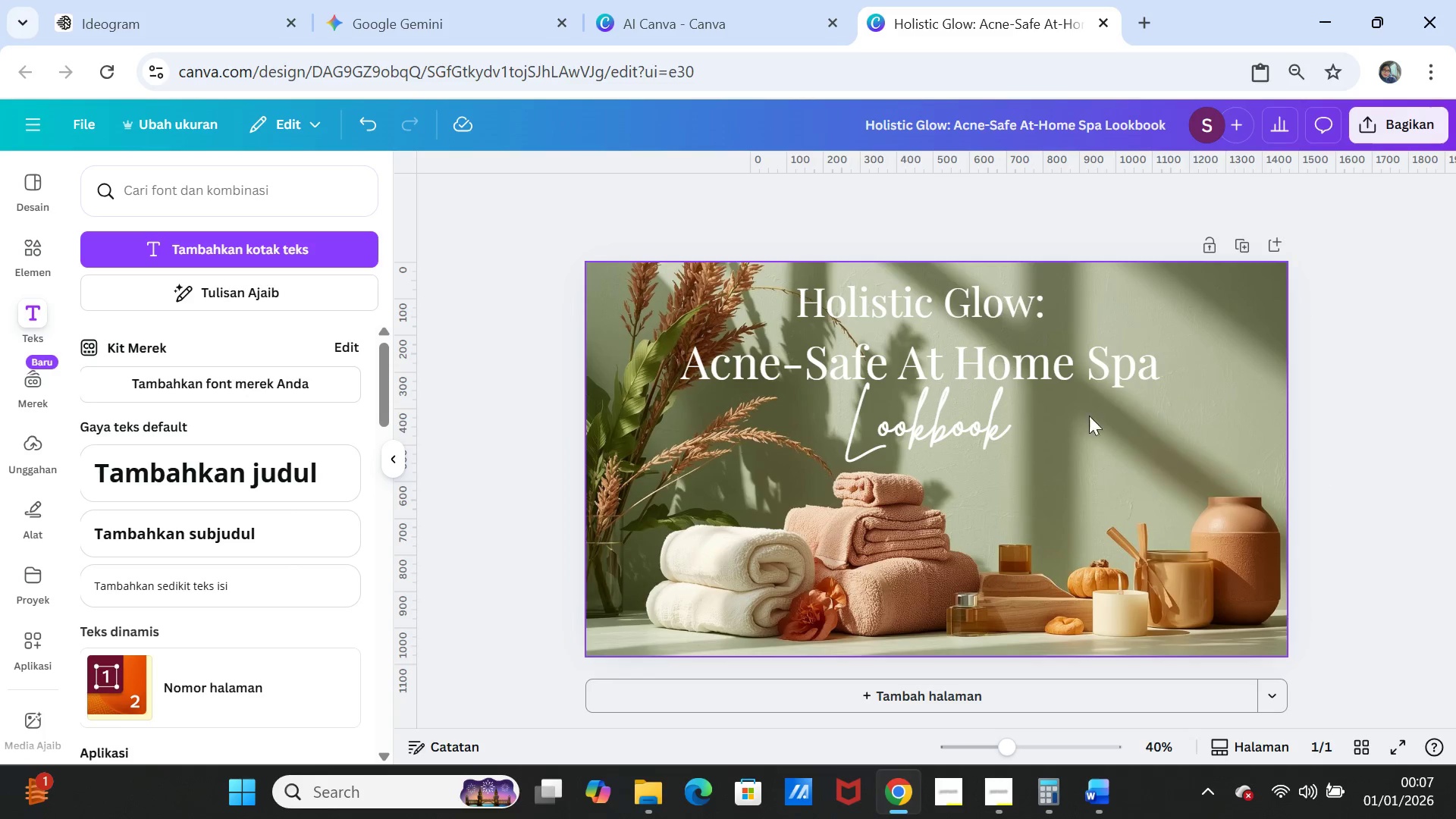 
left_click_drag(start_coordinate=[1023, 326], to_coordinate=[1034, 325])
 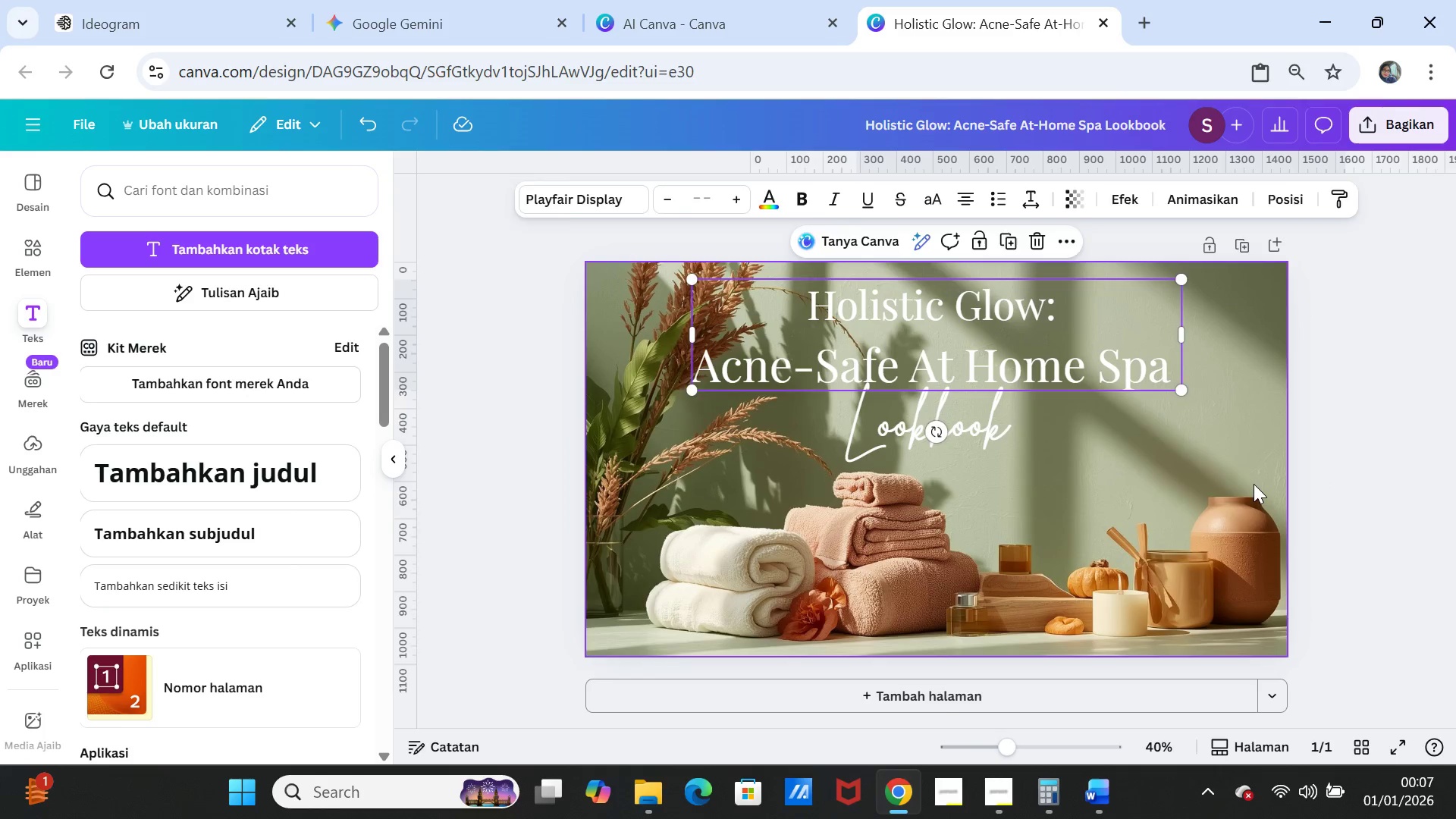 
left_click([1254, 484])
 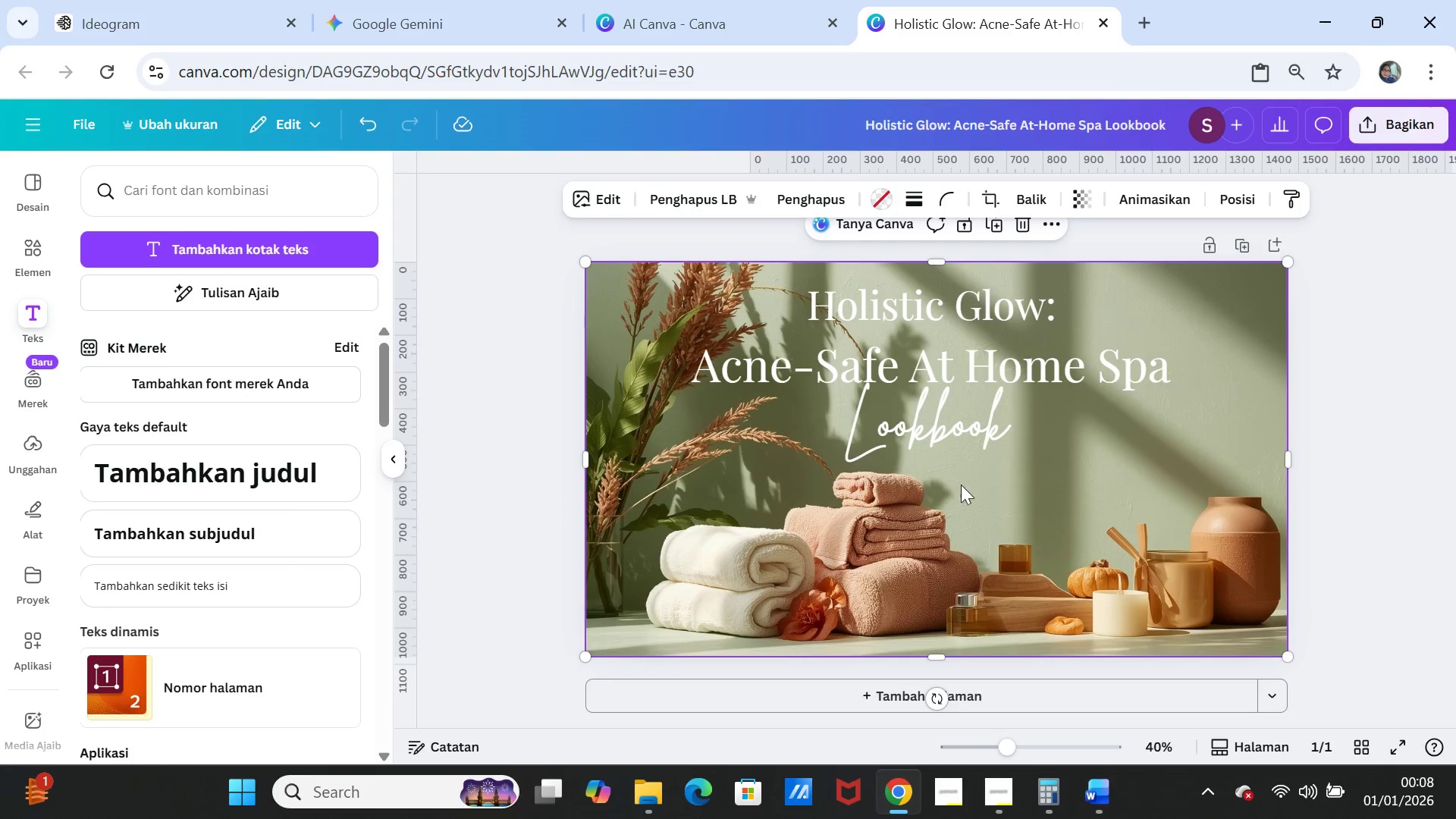 
left_click_drag(start_coordinate=[945, 447], to_coordinate=[943, 461])
 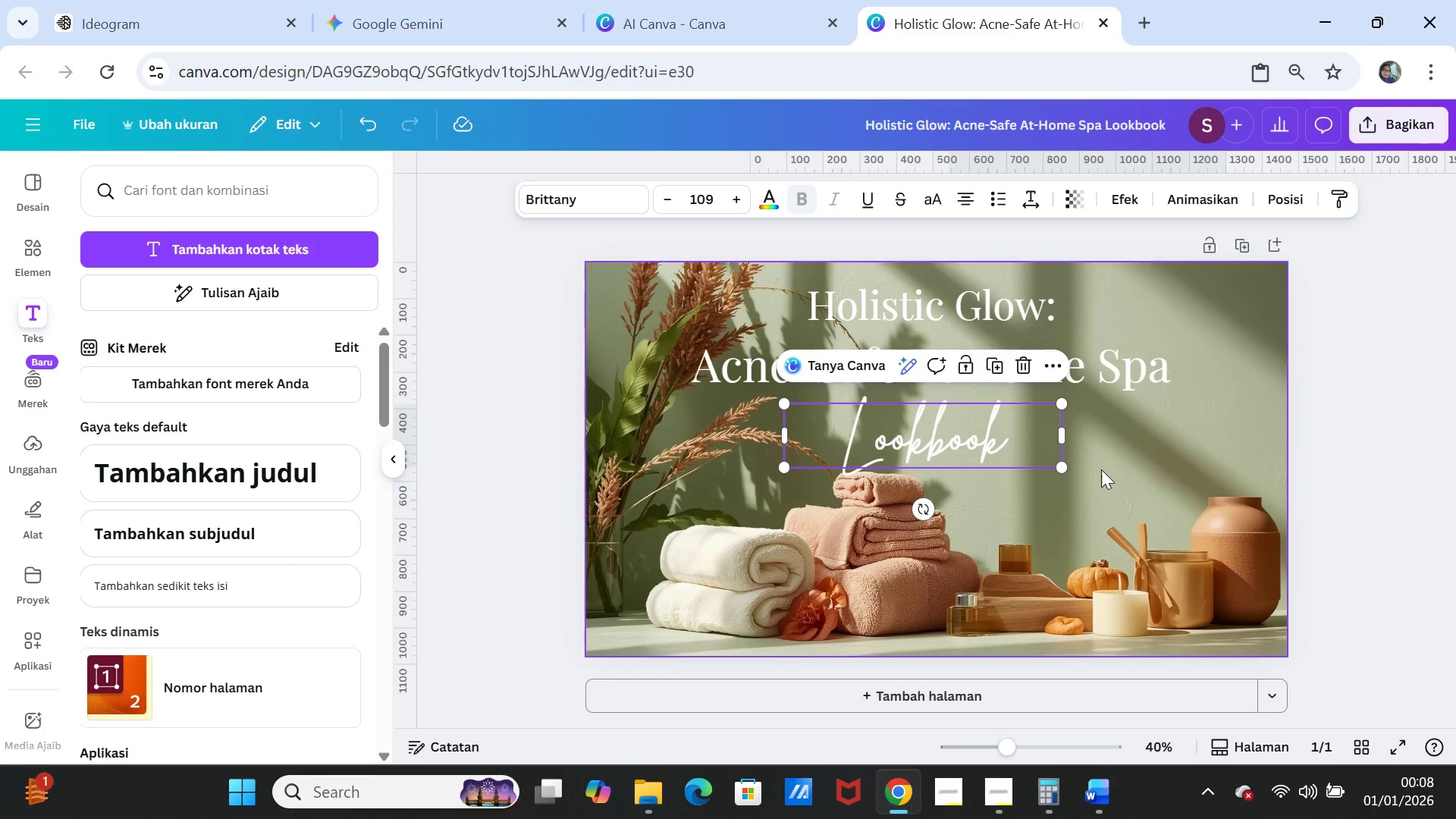 
left_click([1101, 469])
 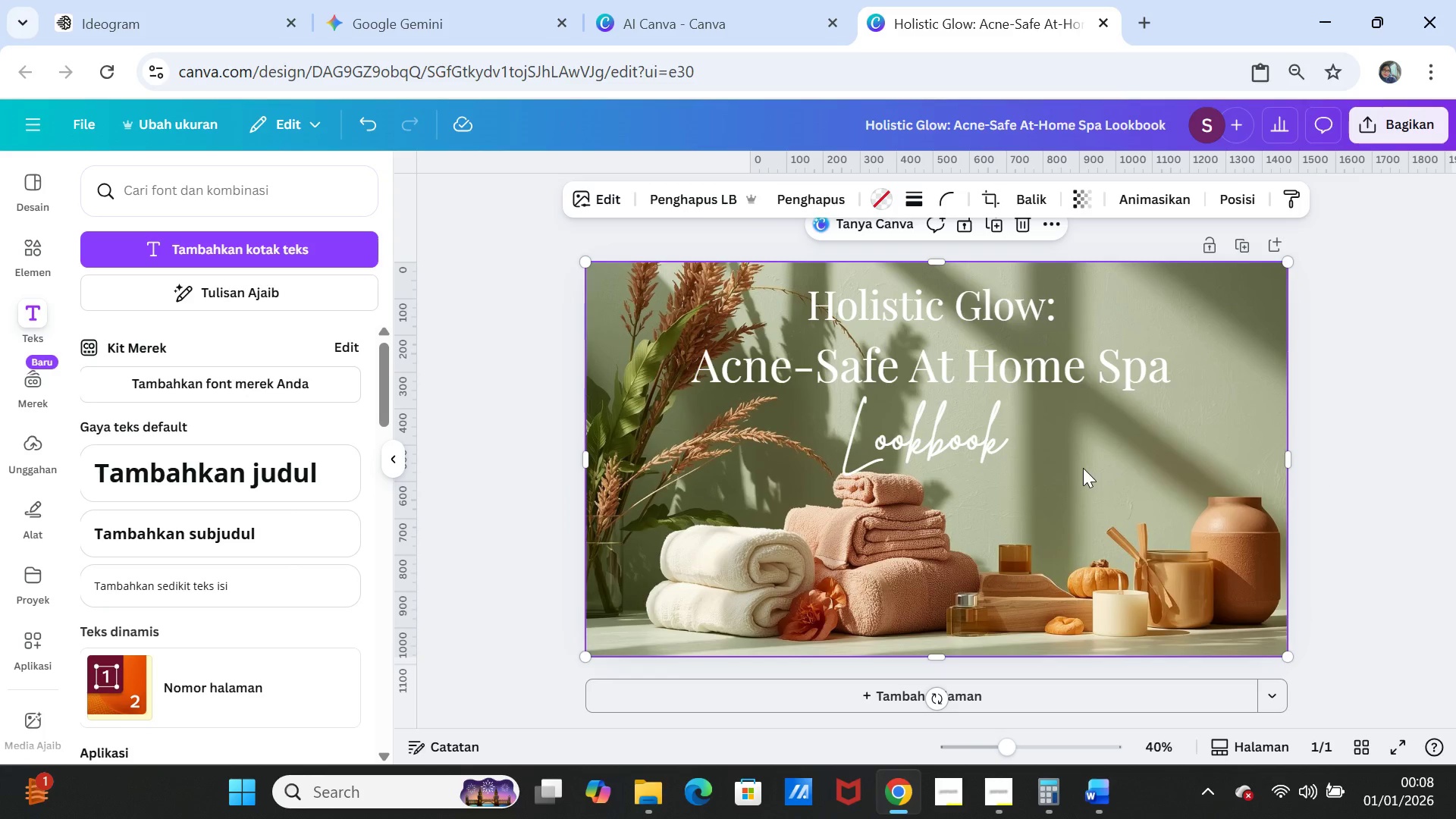 
left_click([946, 453])
 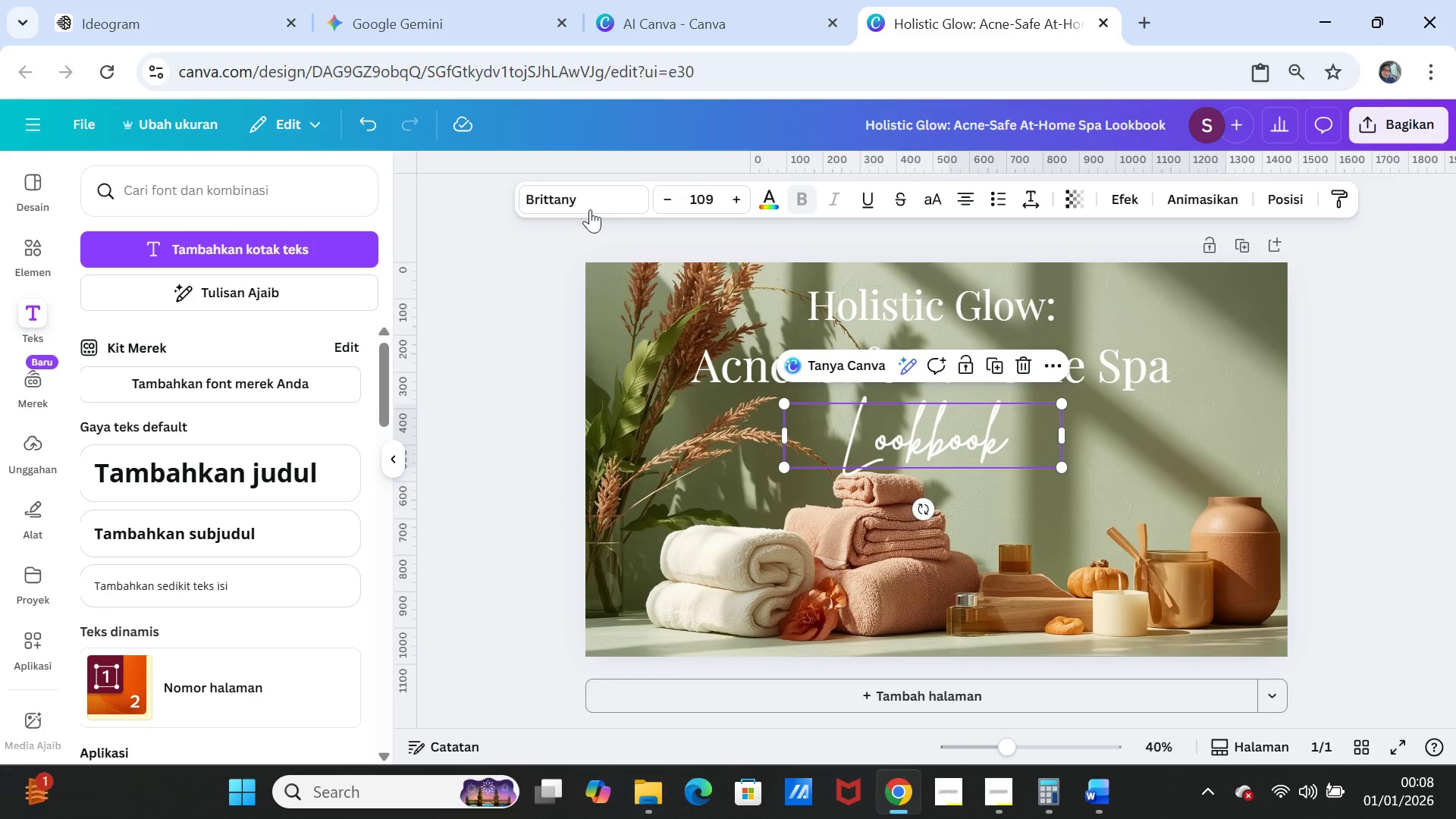 
left_click([586, 201])
 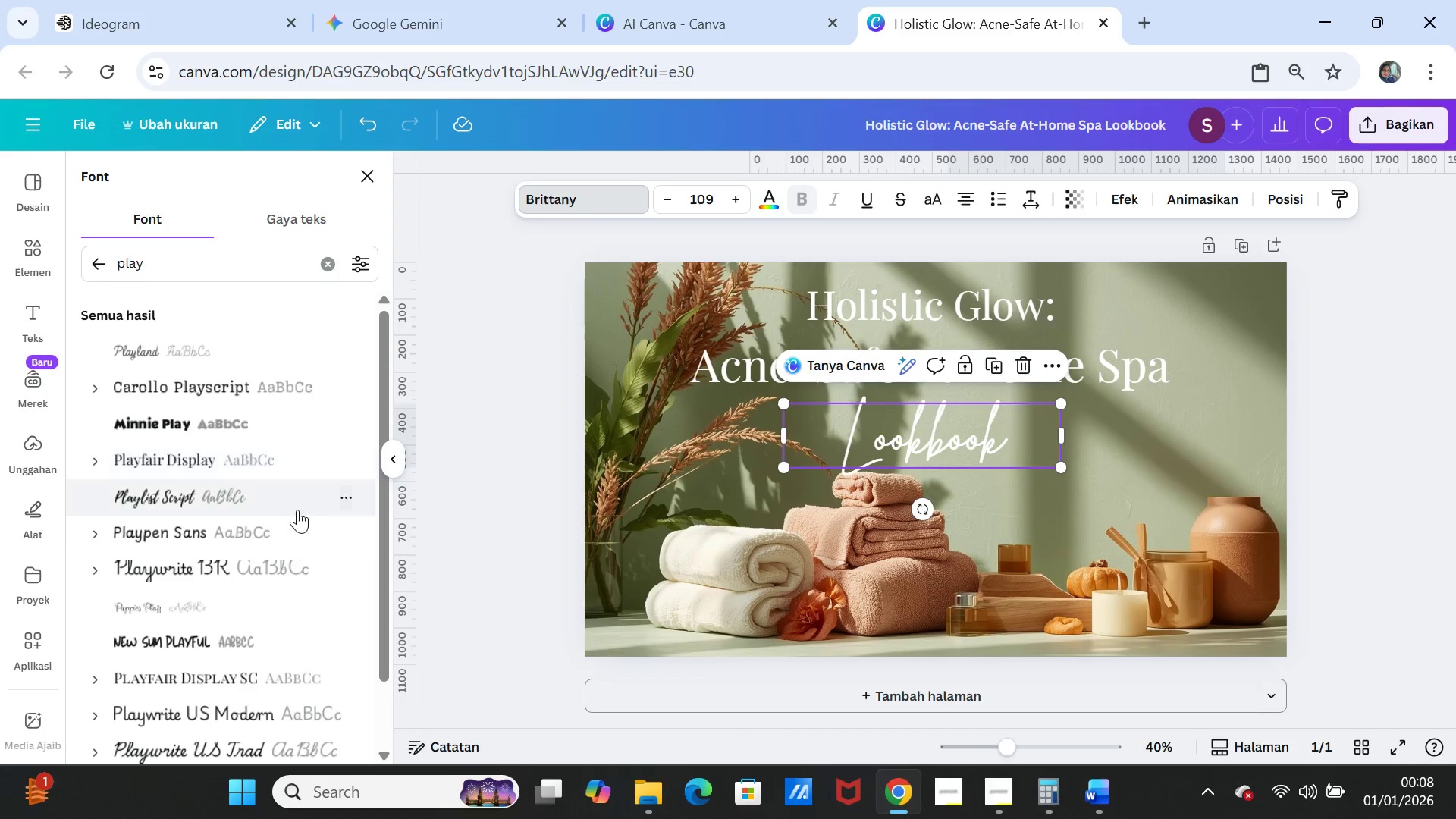 
left_click([185, 497])
 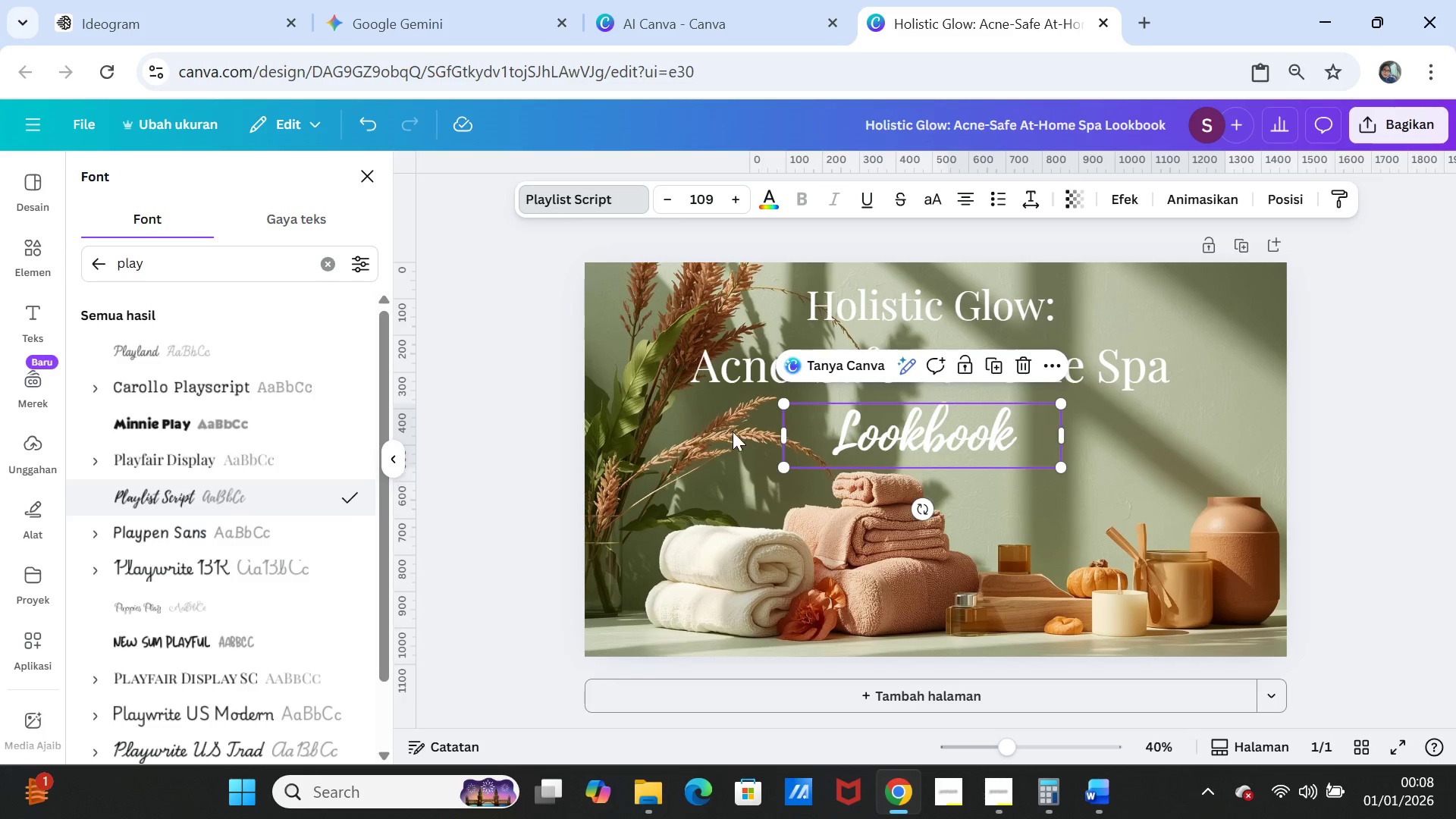 
left_click([1160, 466])
 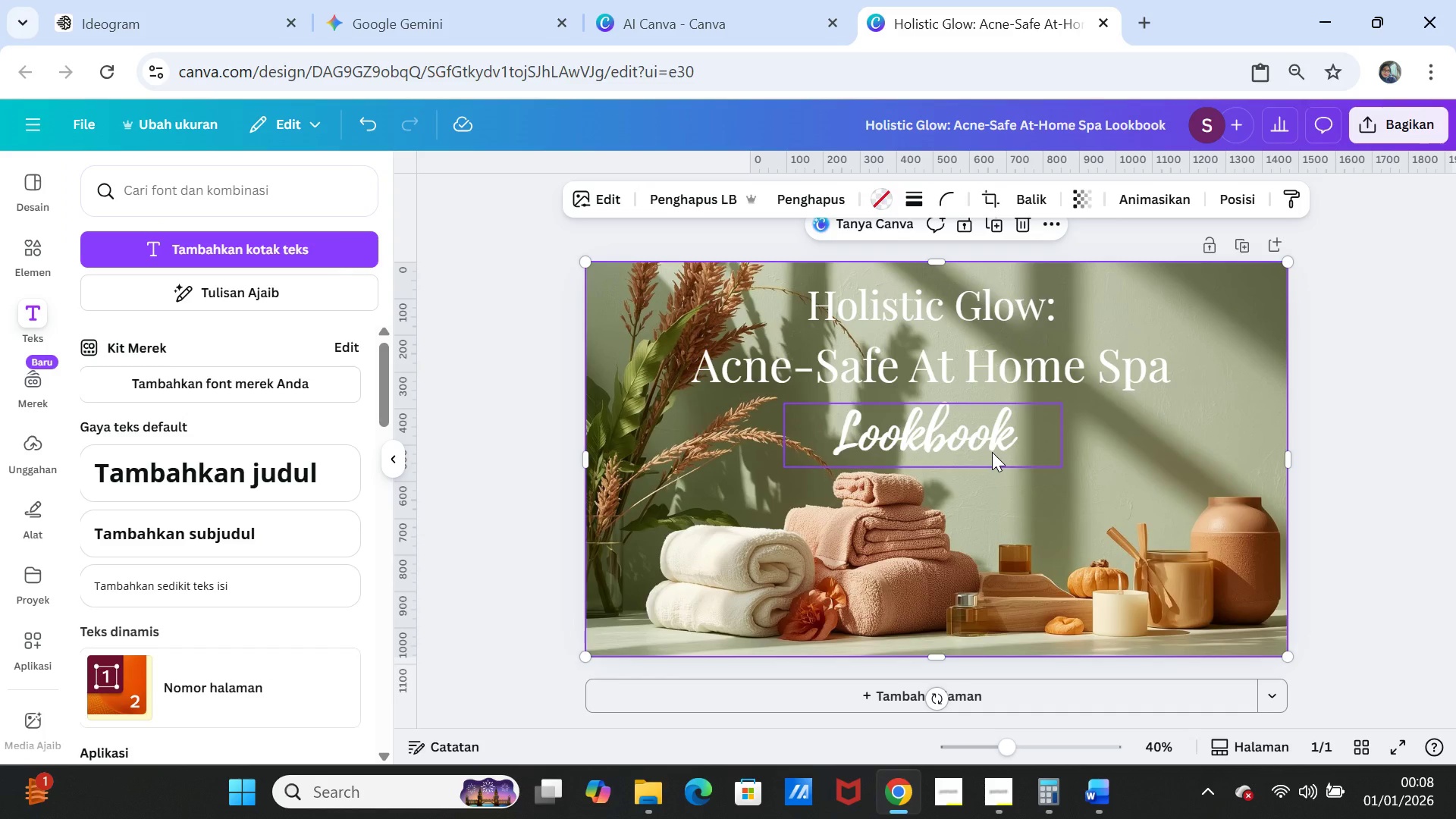 
left_click([992, 447])
 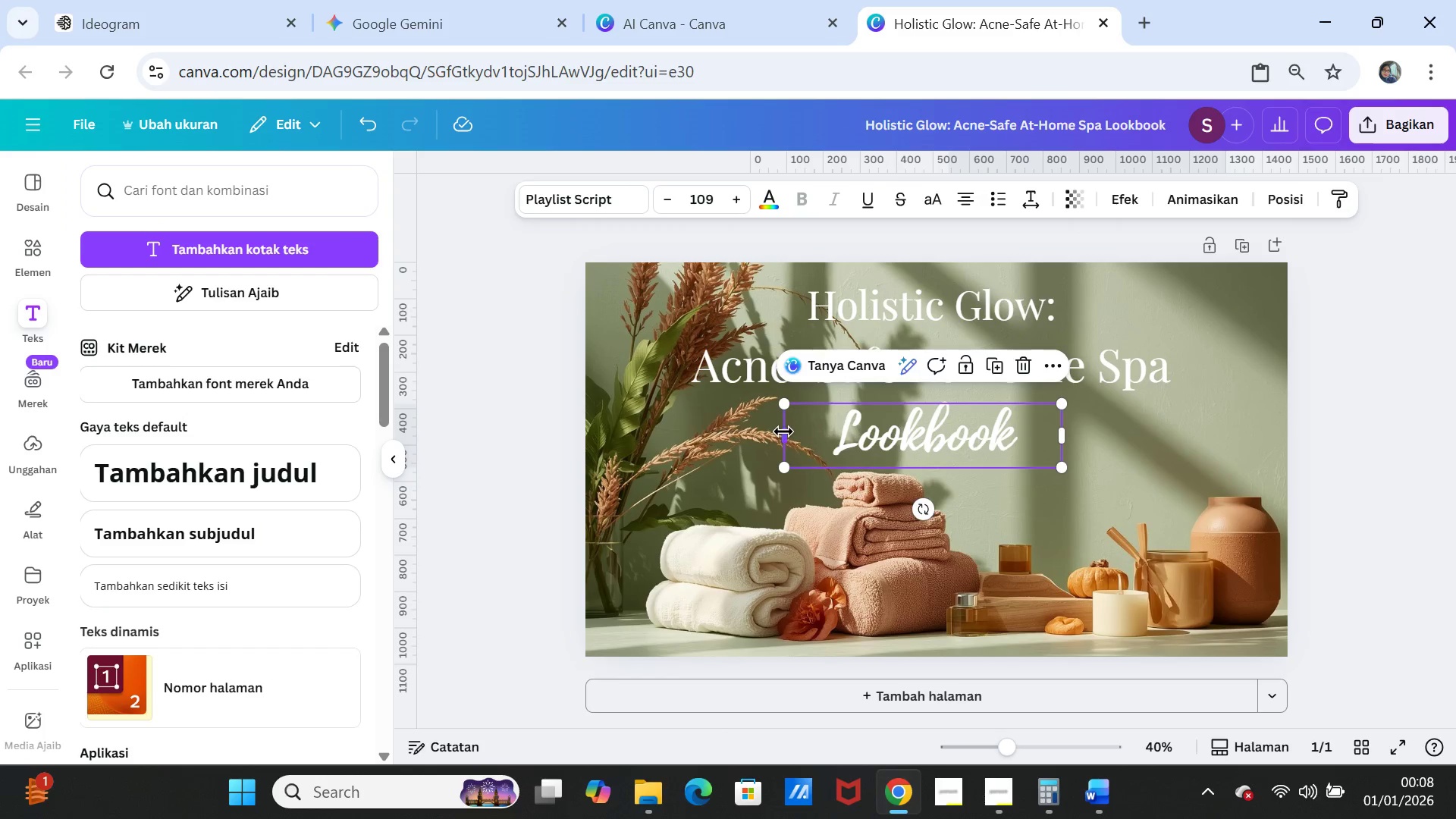 
left_click_drag(start_coordinate=[783, 431], to_coordinate=[745, 433])
 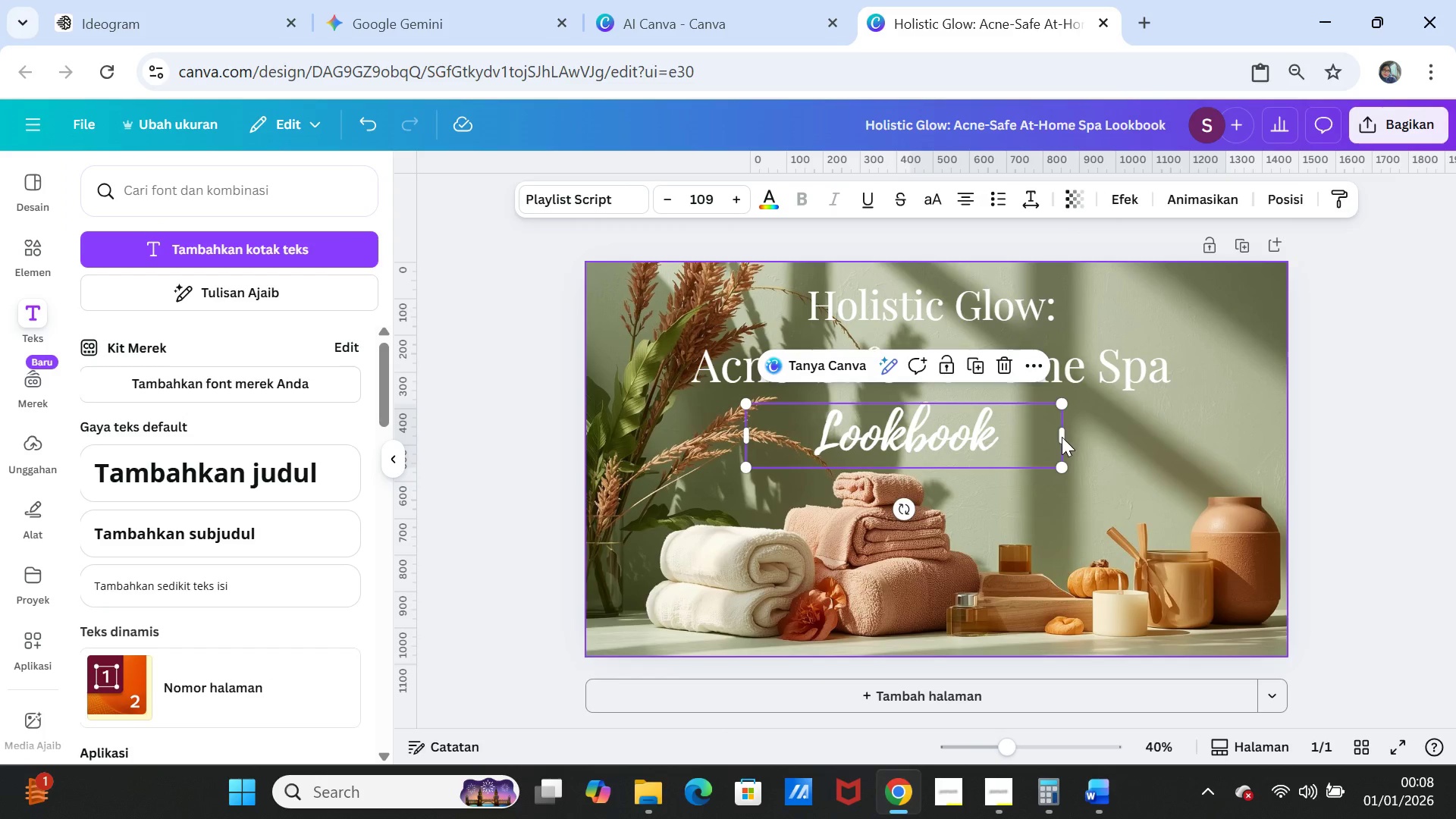 
left_click_drag(start_coordinate=[1064, 432], to_coordinate=[1100, 428])
 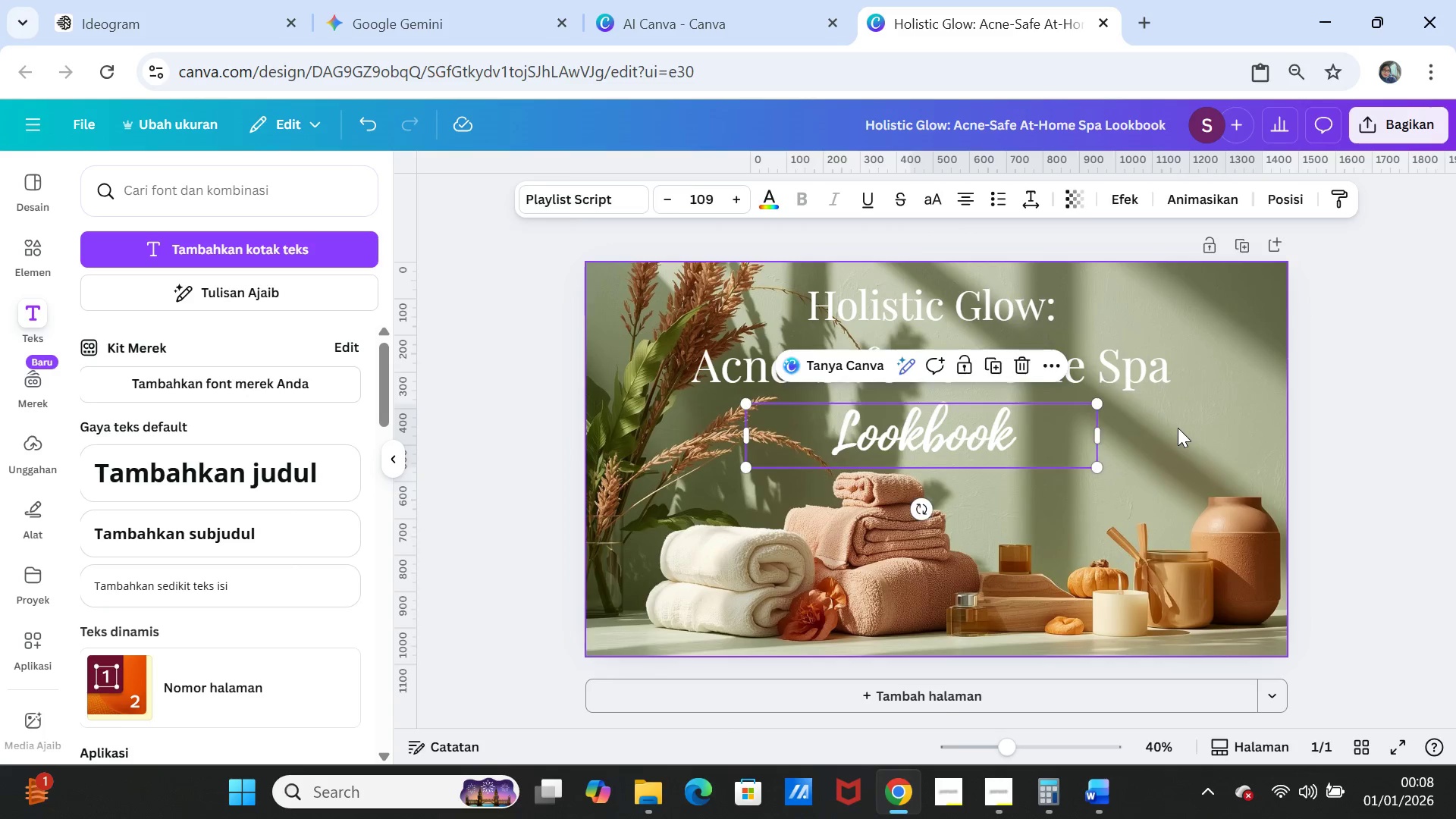 
left_click([1178, 428])
 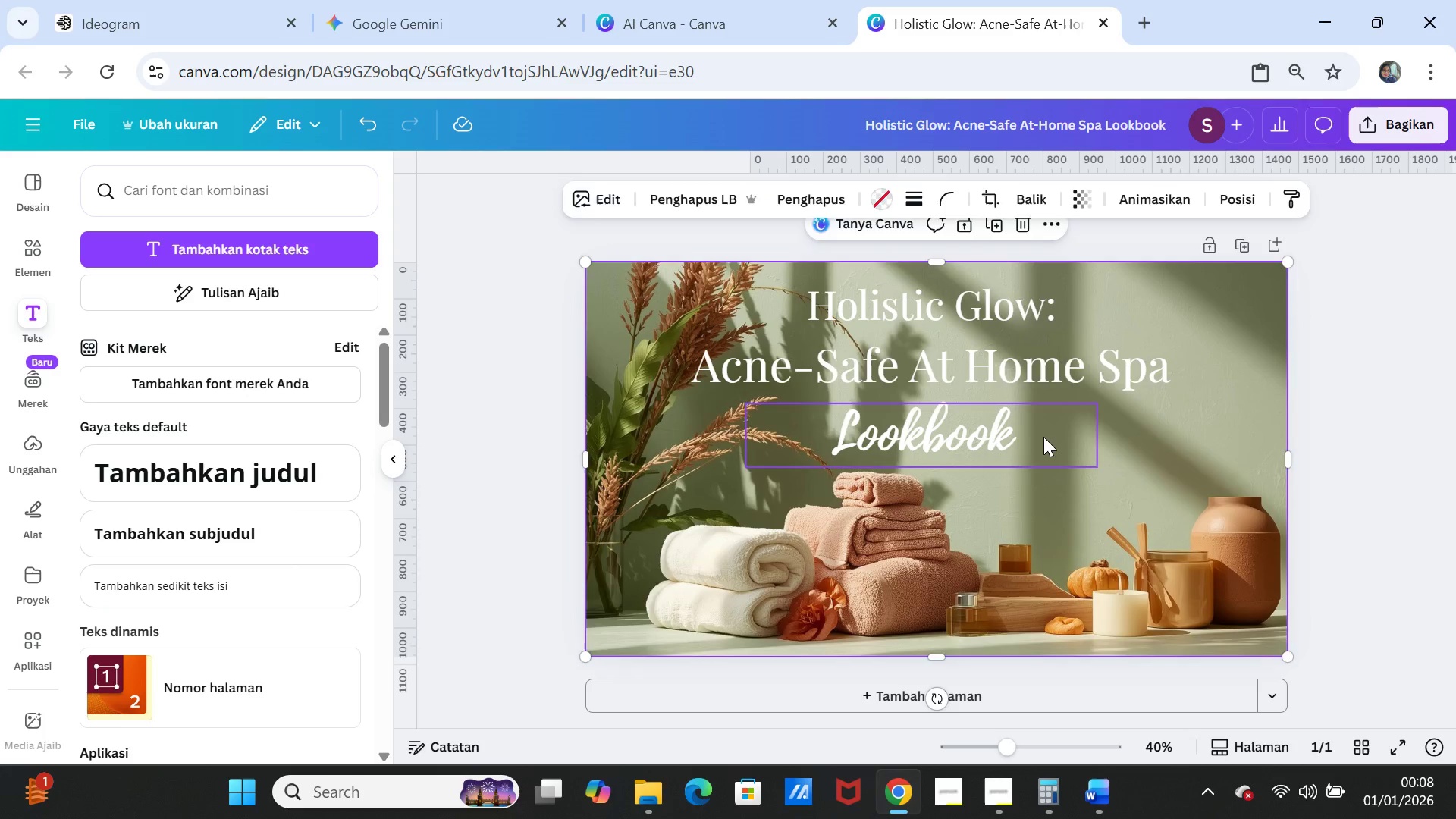 
double_click([1043, 437])
 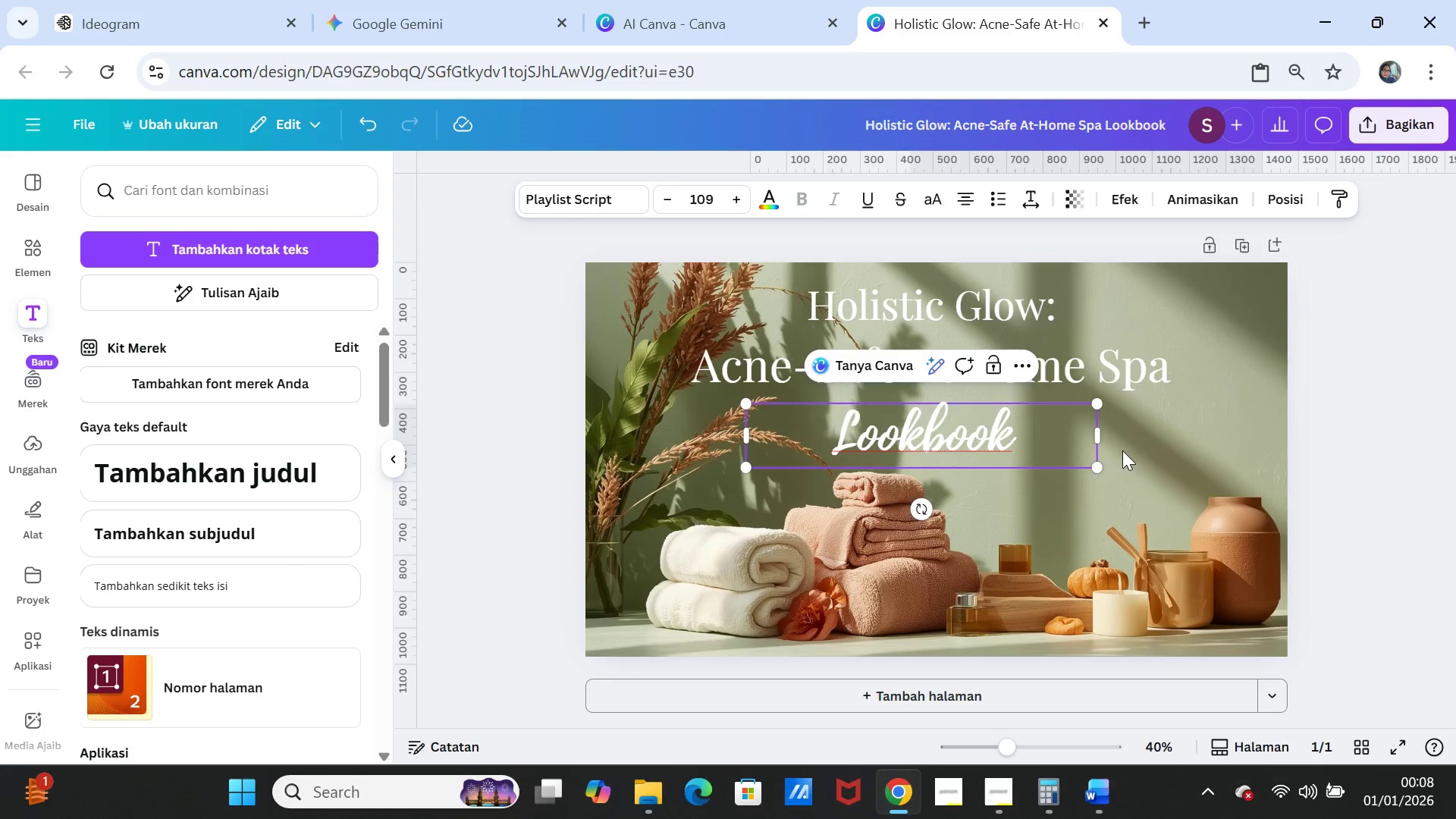 
left_click([1163, 455])
 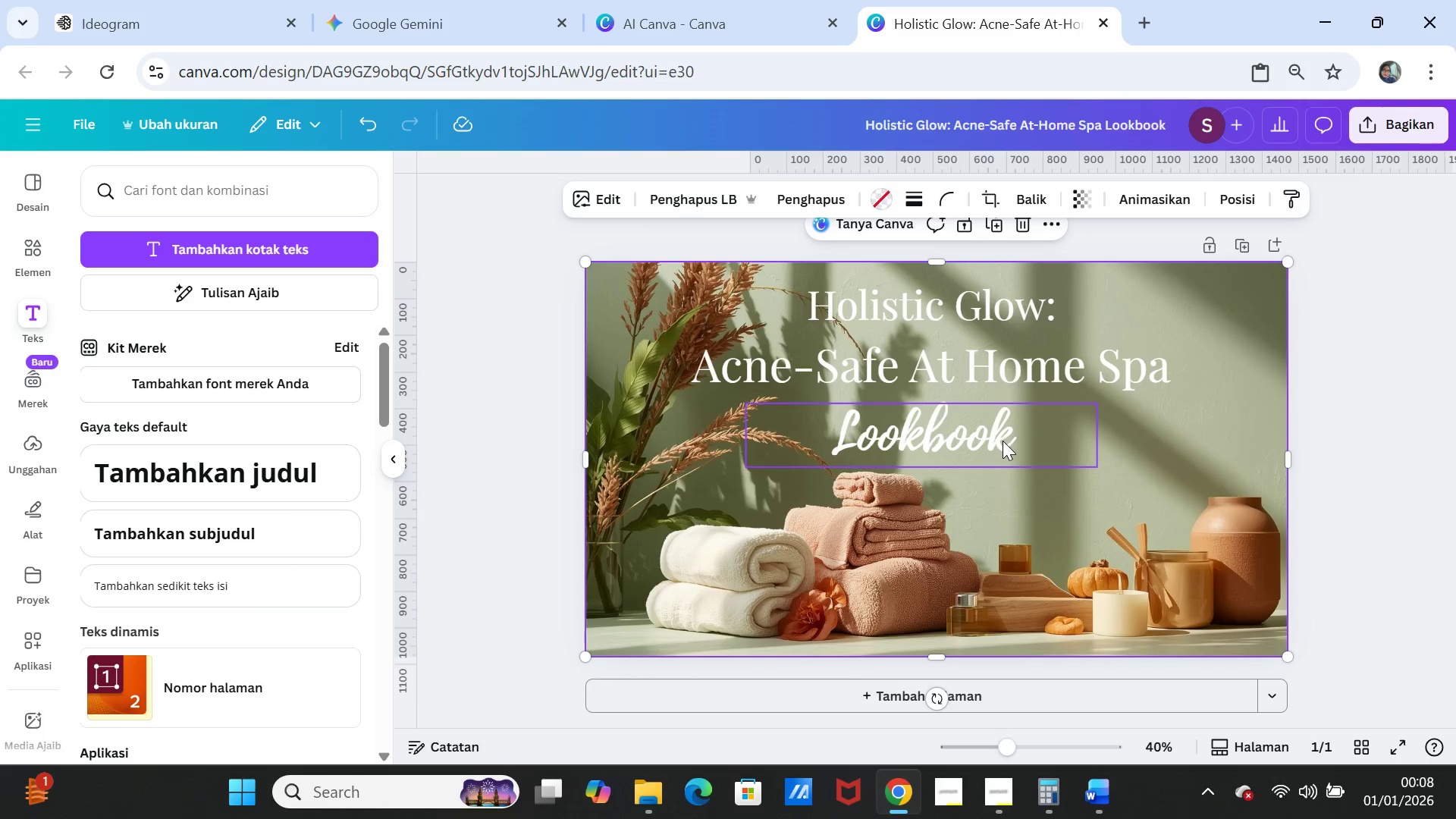 
left_click([1003, 441])
 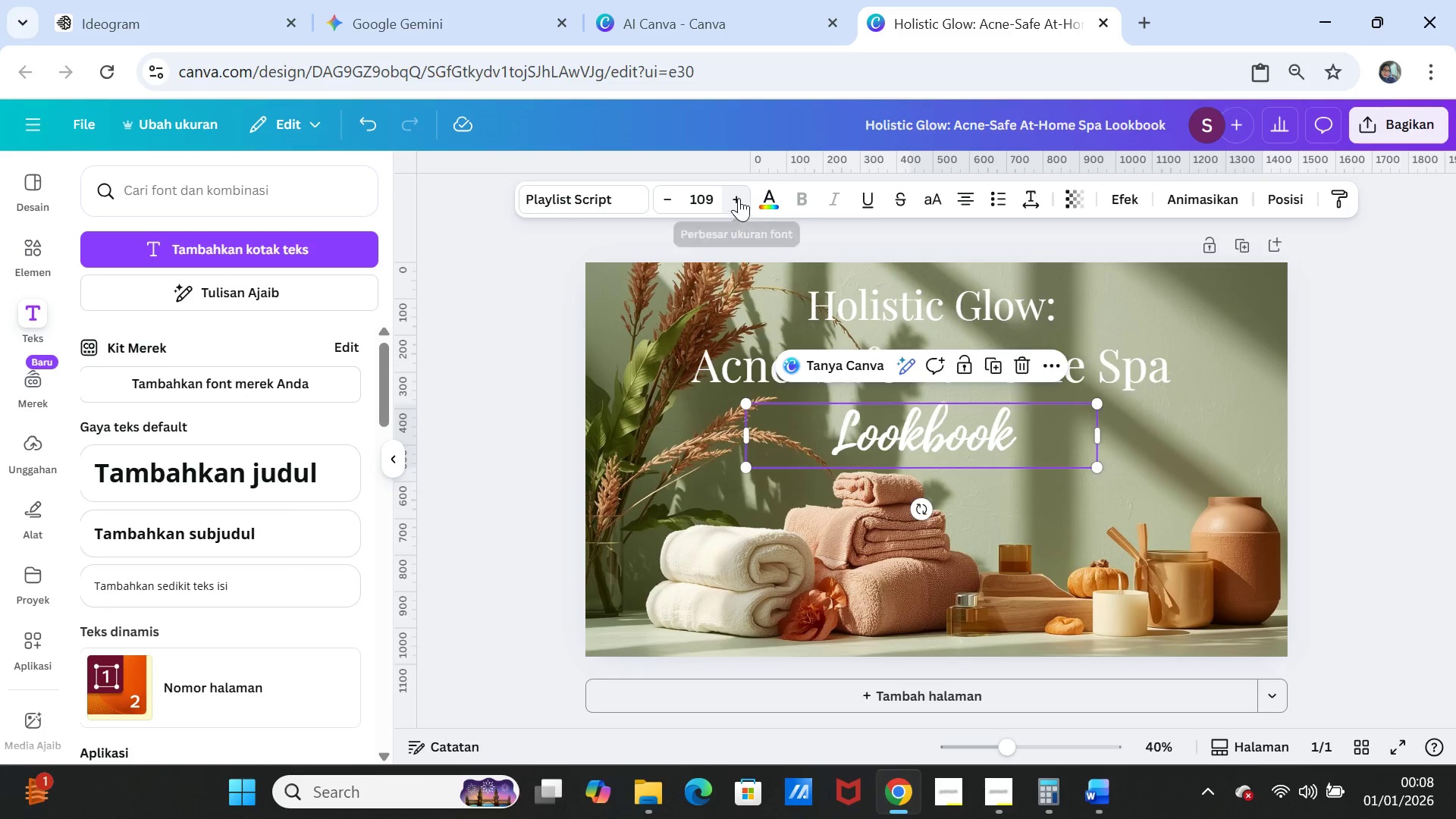 
double_click([739, 197])
 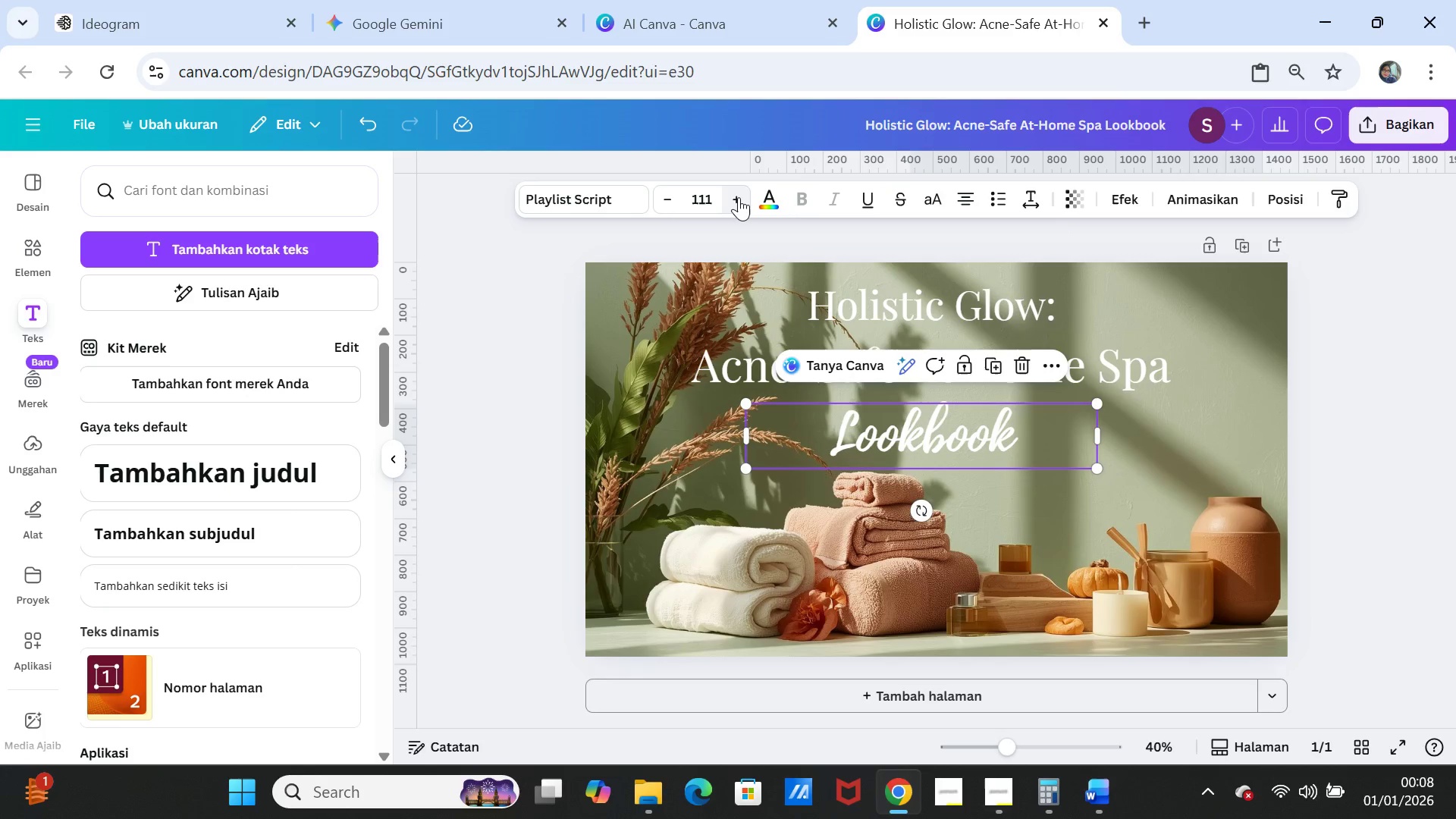 
triple_click([739, 197])
 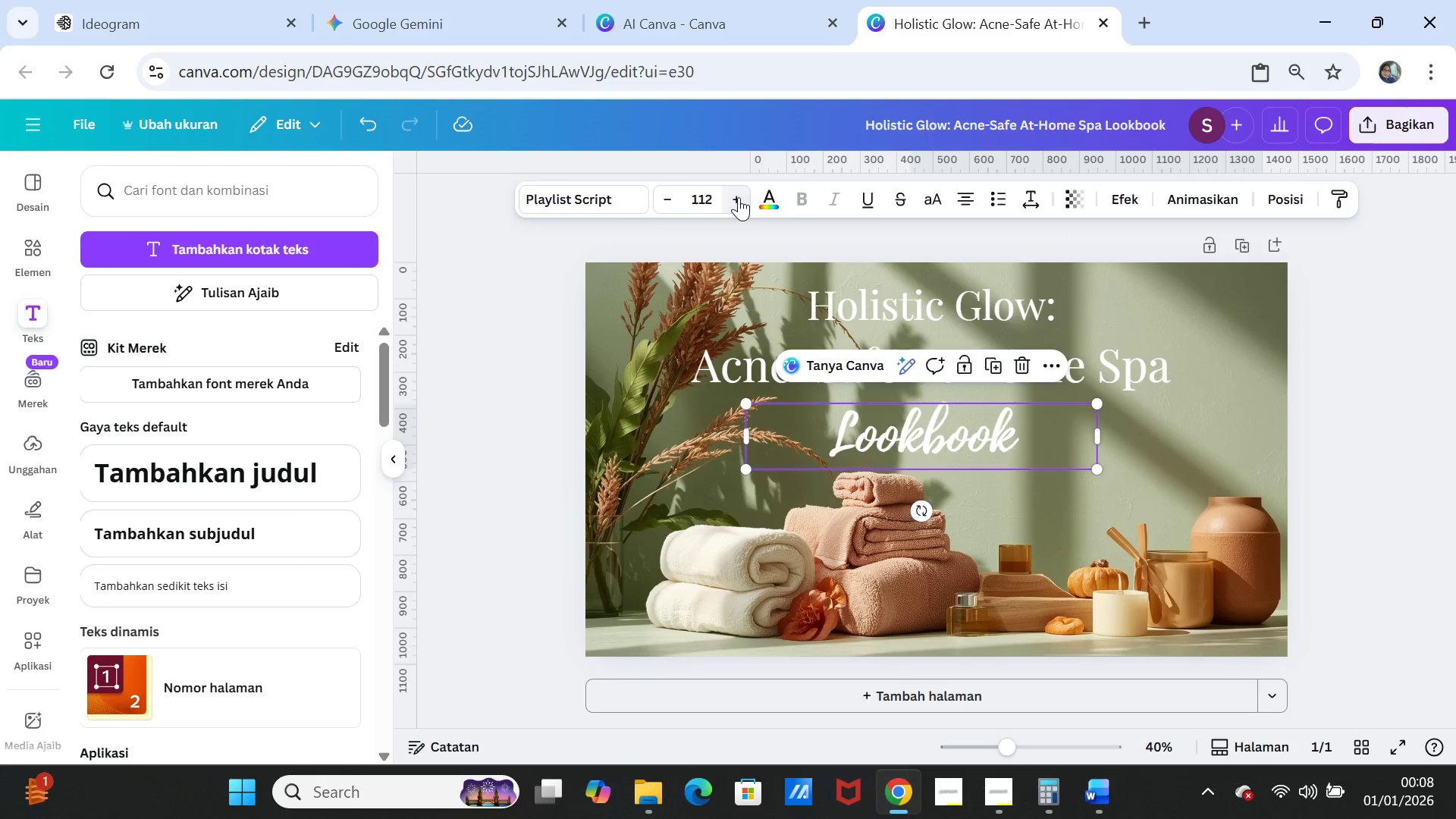 
triple_click([739, 197])
 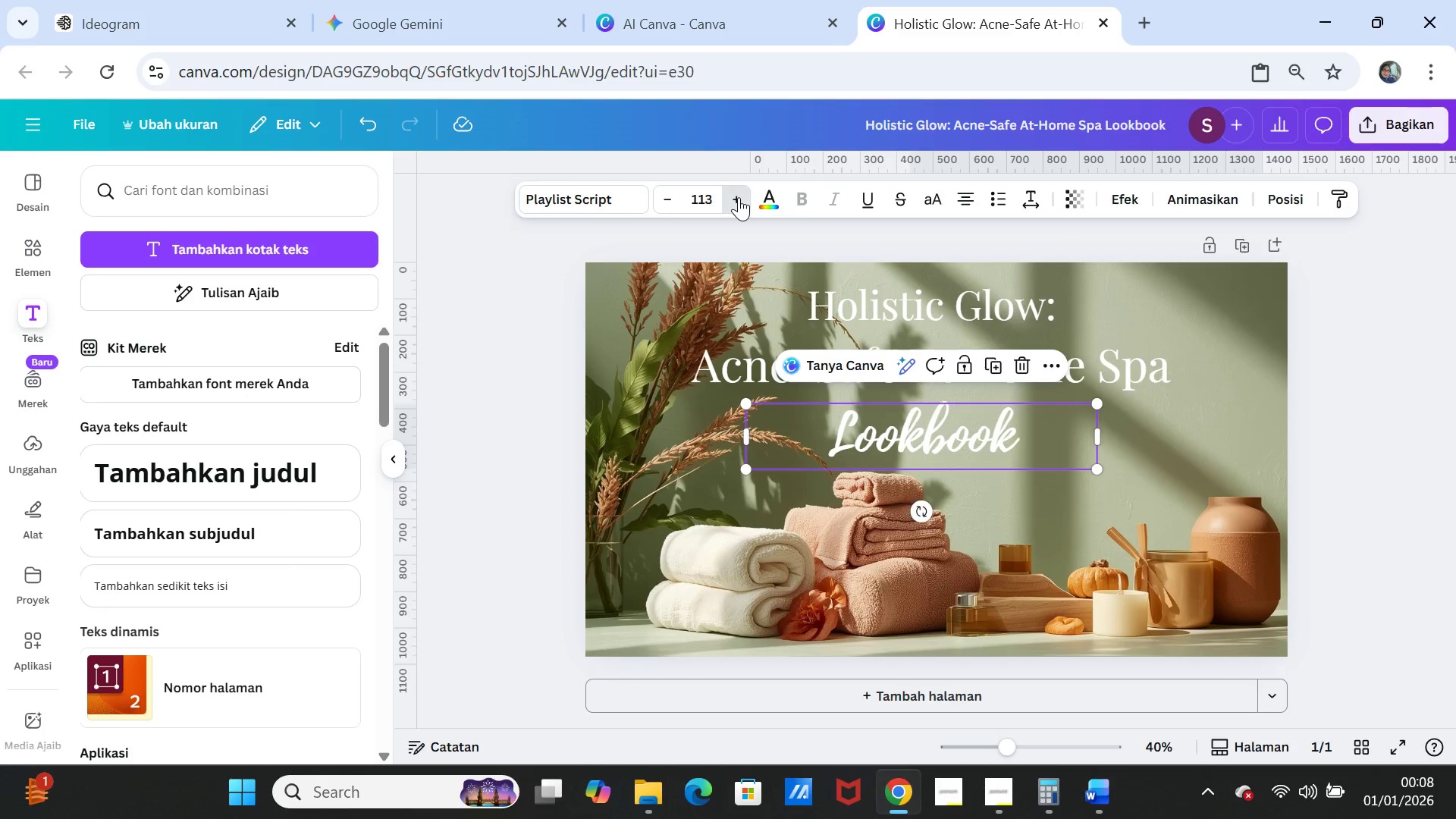 
triple_click([739, 197])
 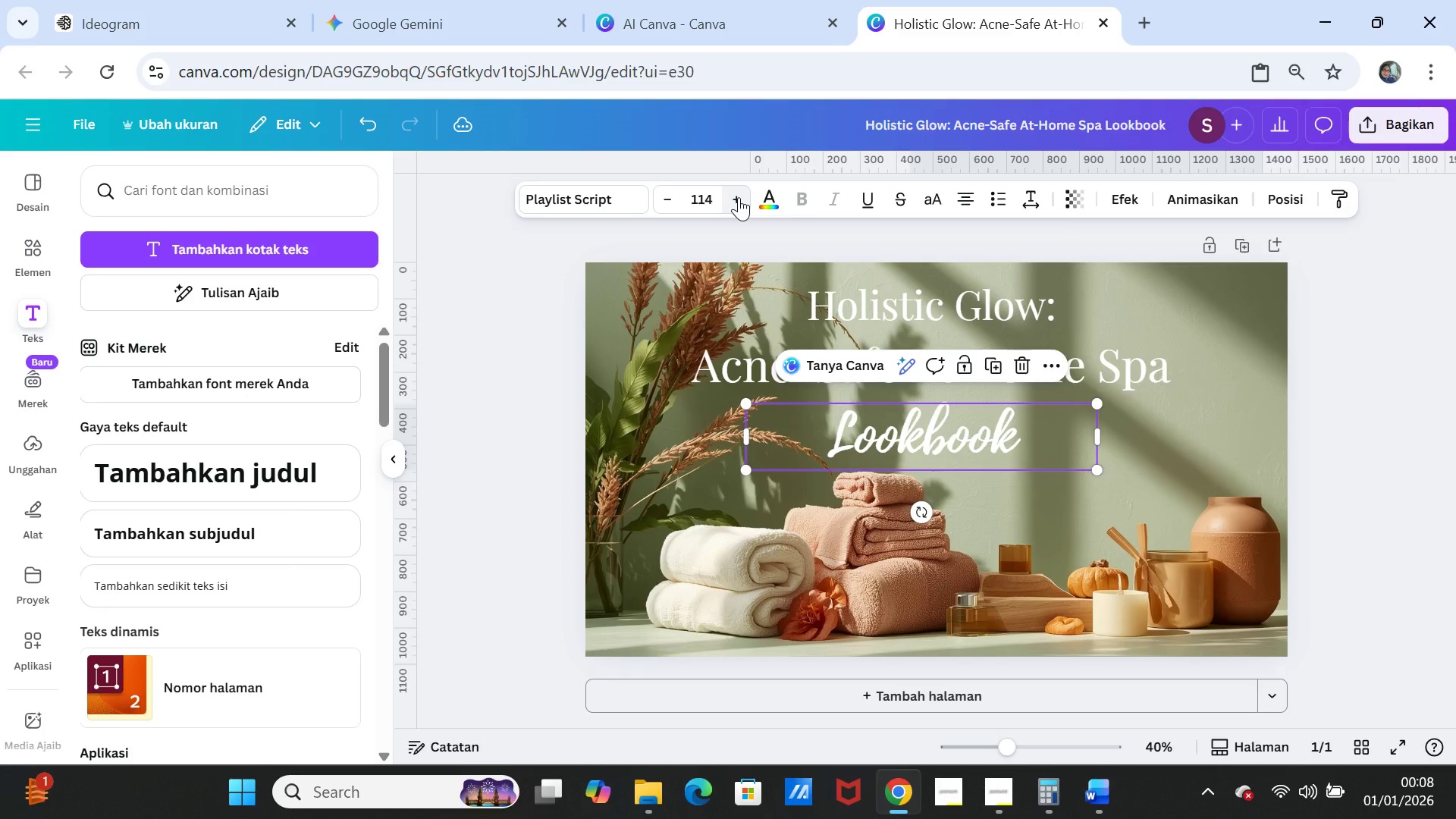 
left_click([739, 197])
 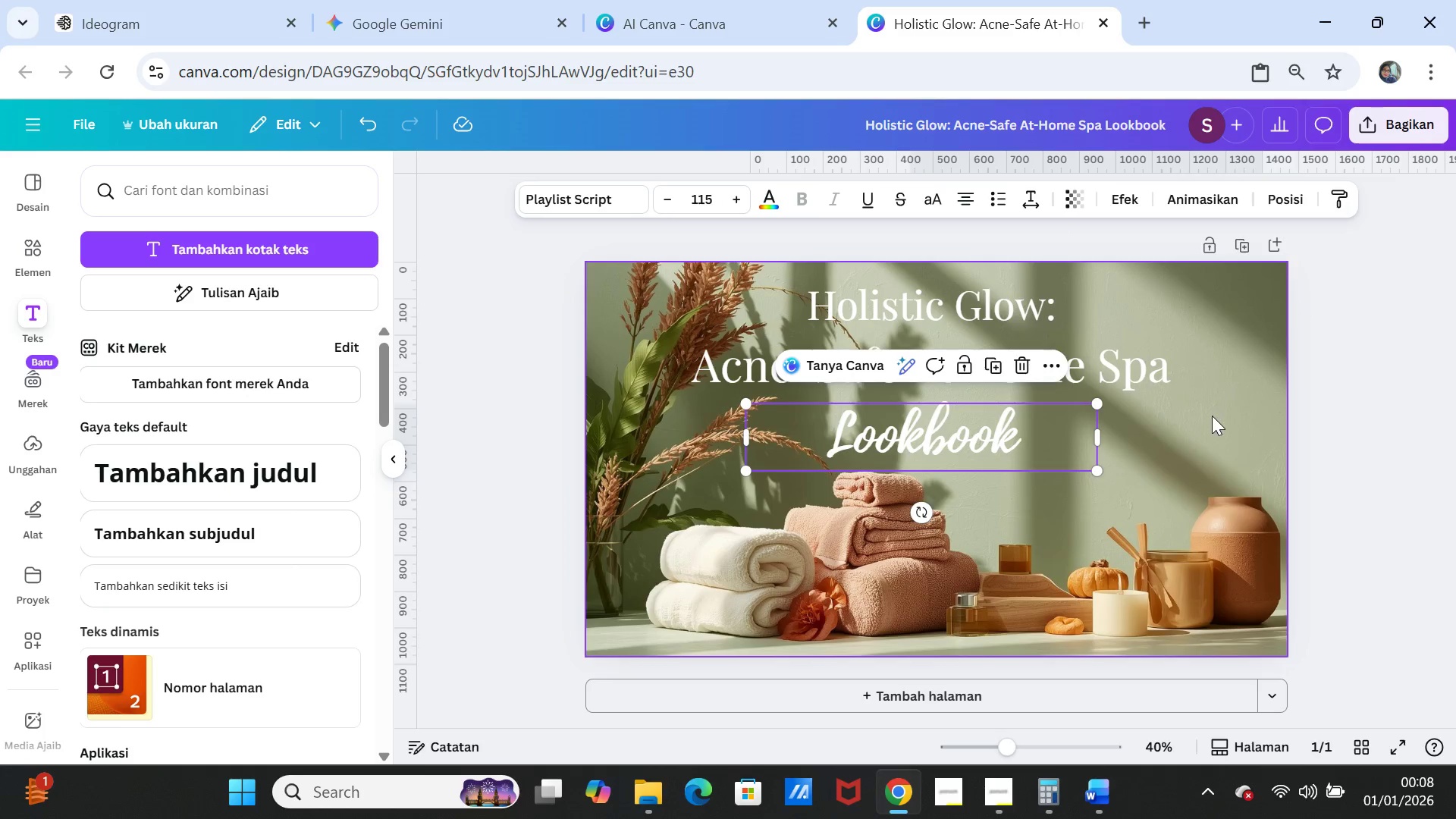 
left_click([1183, 448])
 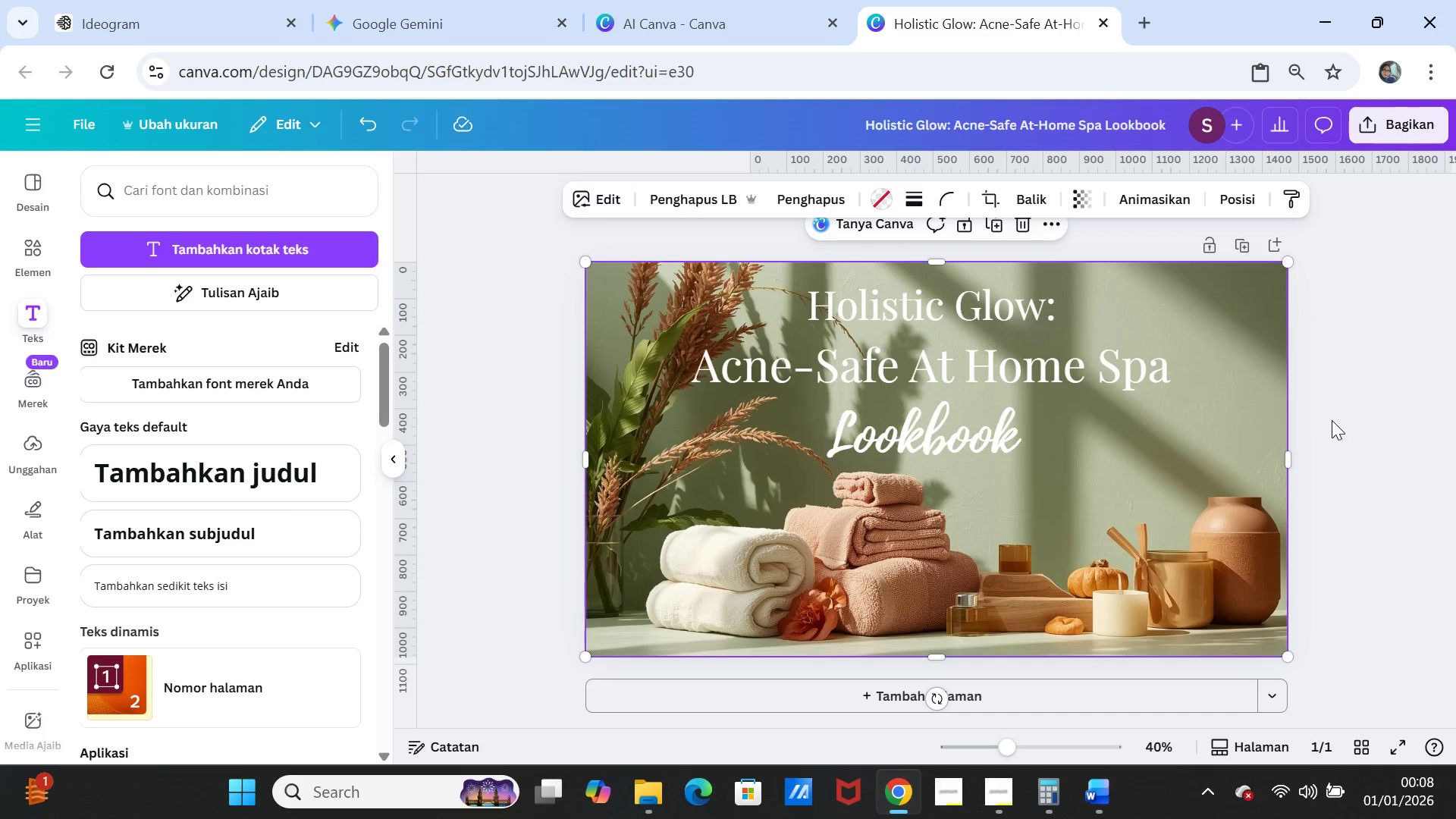 
left_click([1338, 418])
 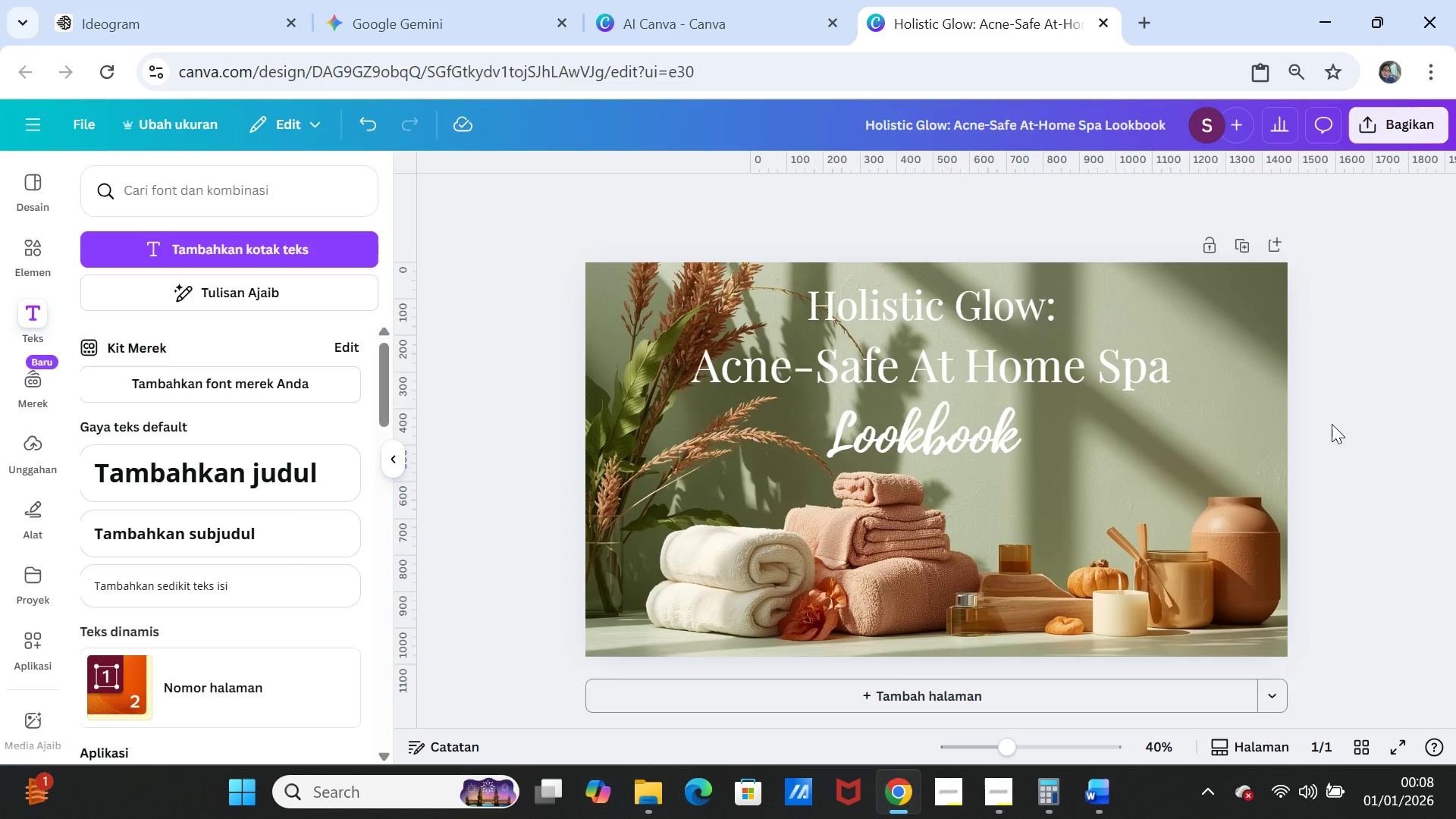 
scroll: coordinate [1357, 477], scroll_direction: down, amount: 1.0
 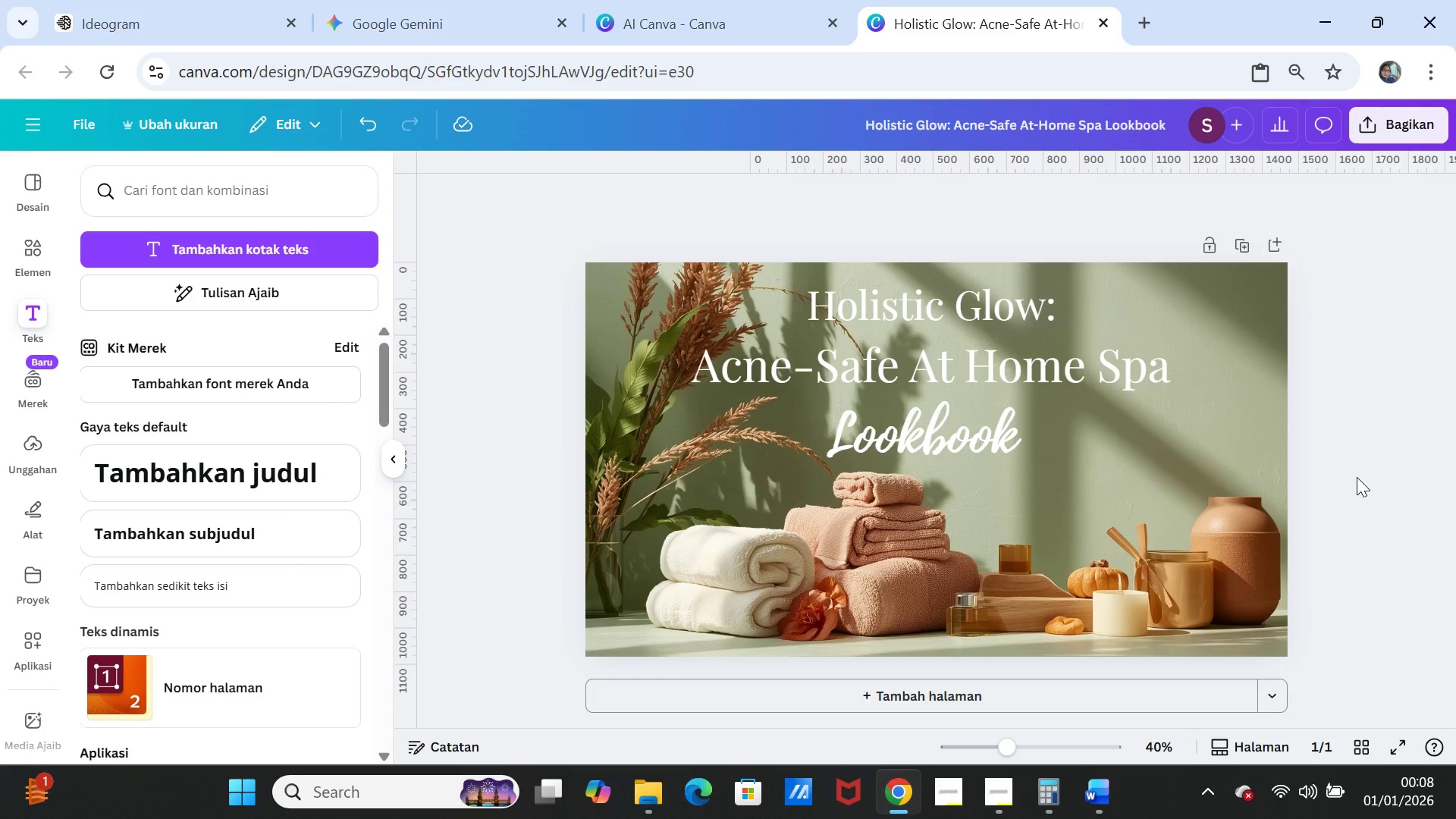 
wait(6.1)
 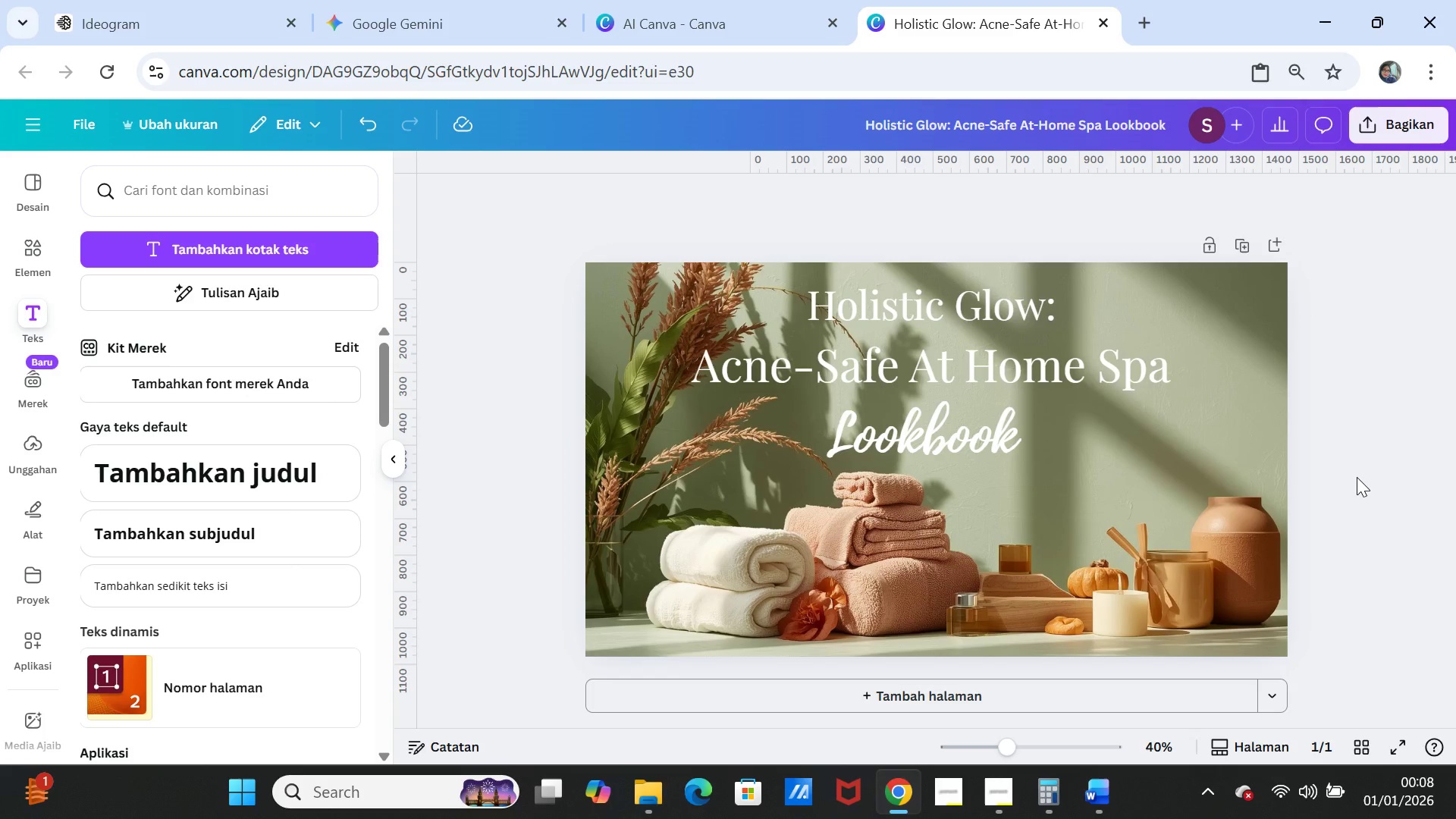 
left_click([1244, 251])
 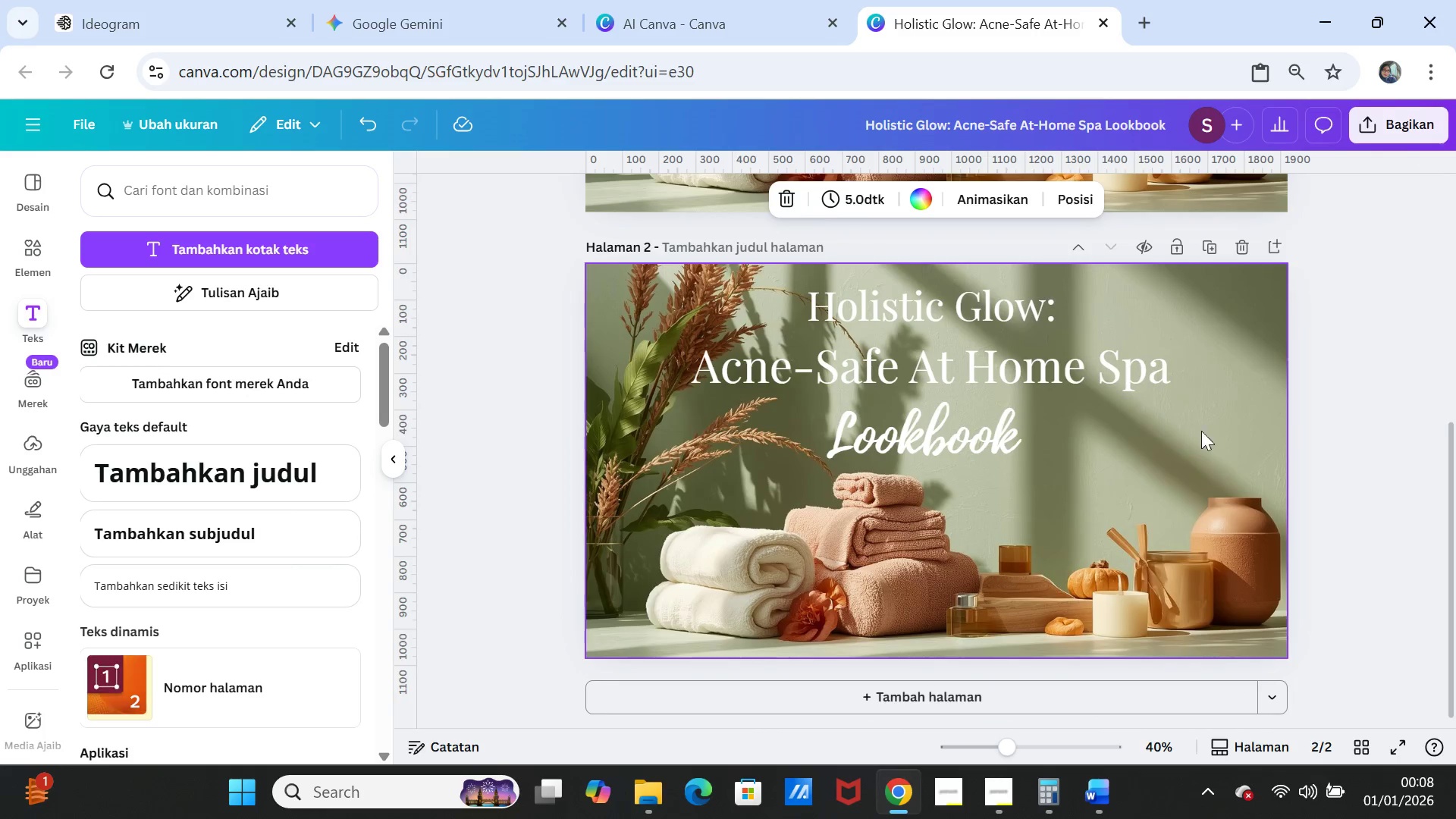 
left_click([1209, 411])
 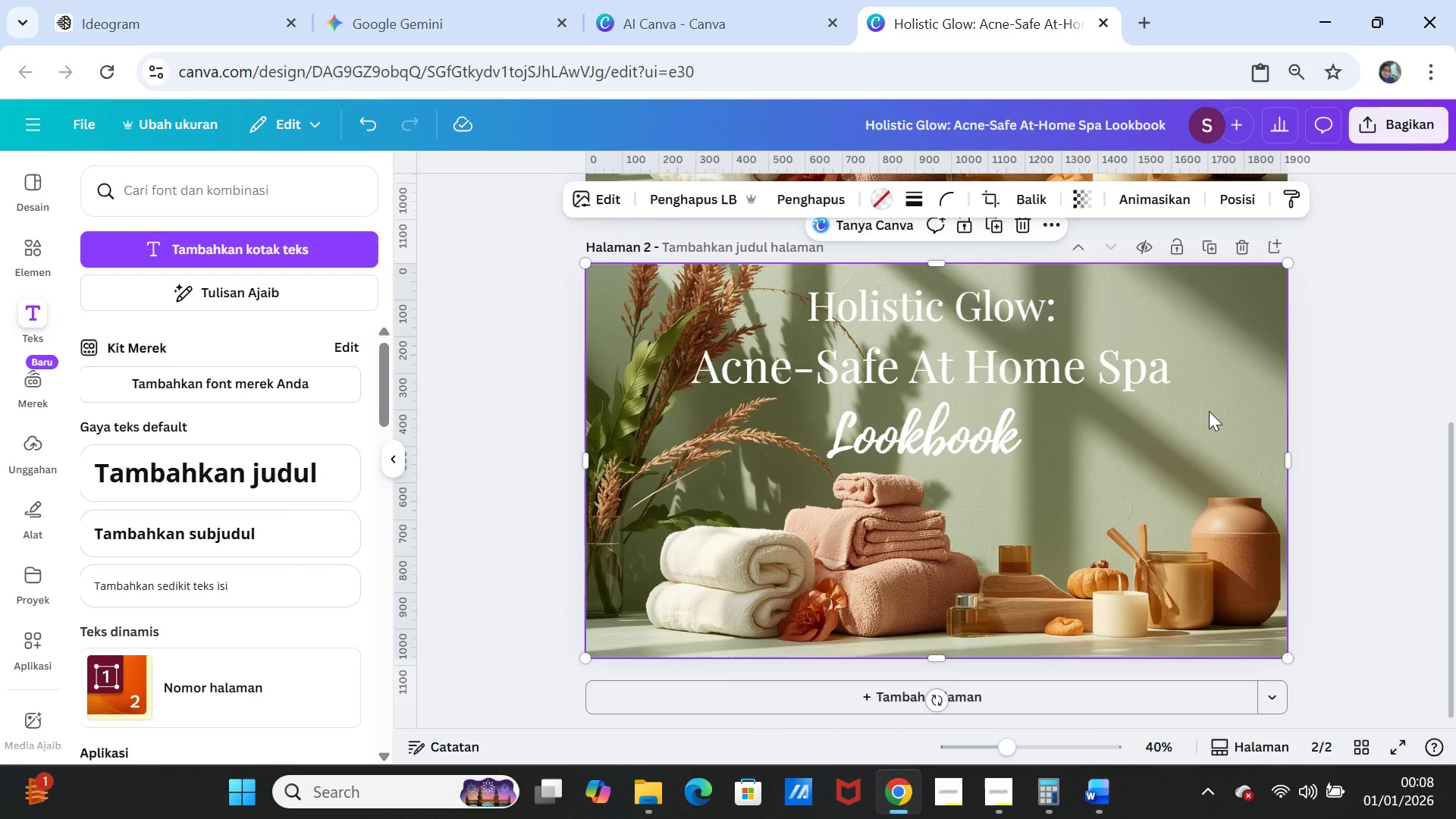 
key(Delete)
 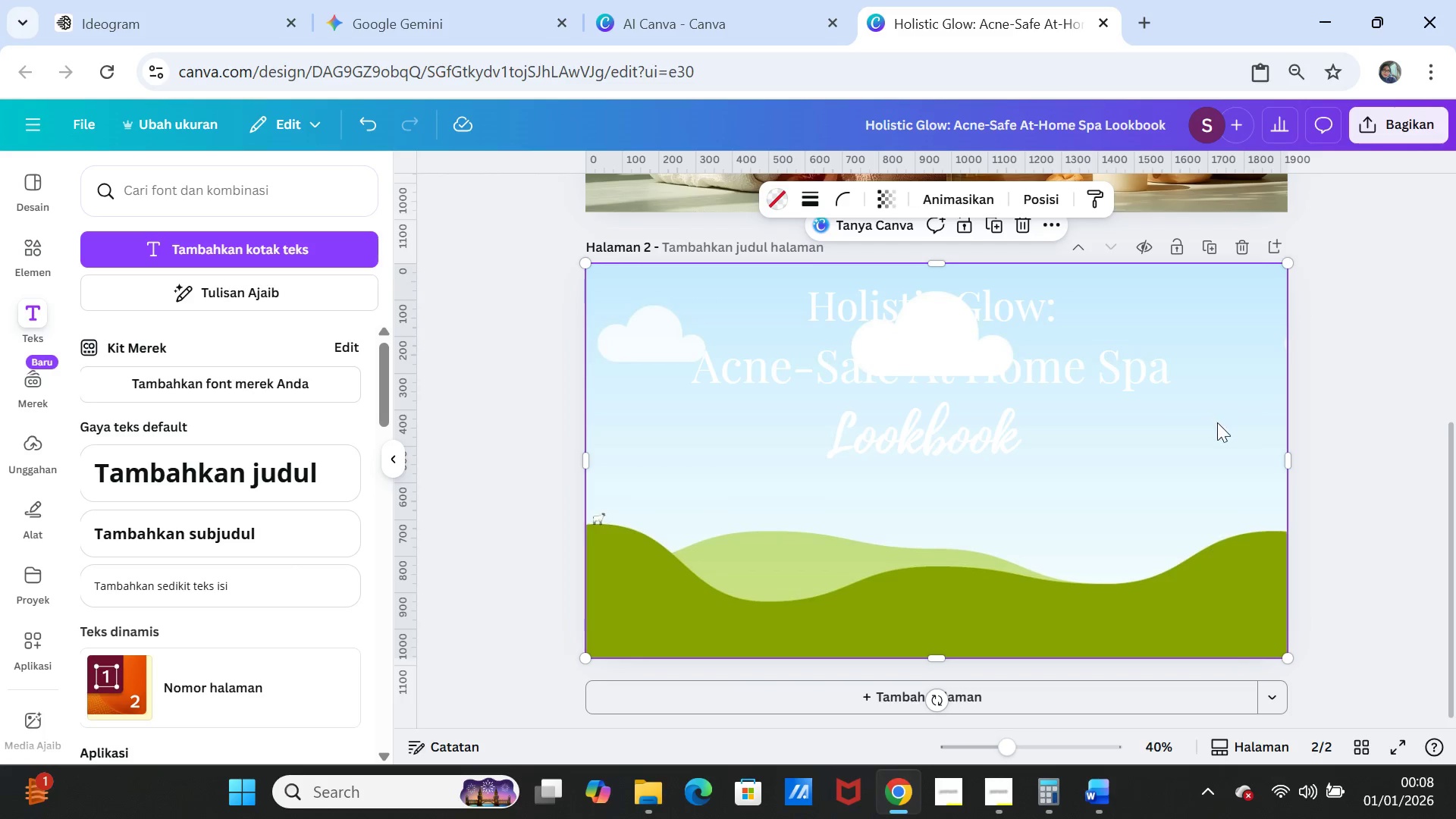 
scroll: coordinate [1218, 423], scroll_direction: up, amount: 3.0
 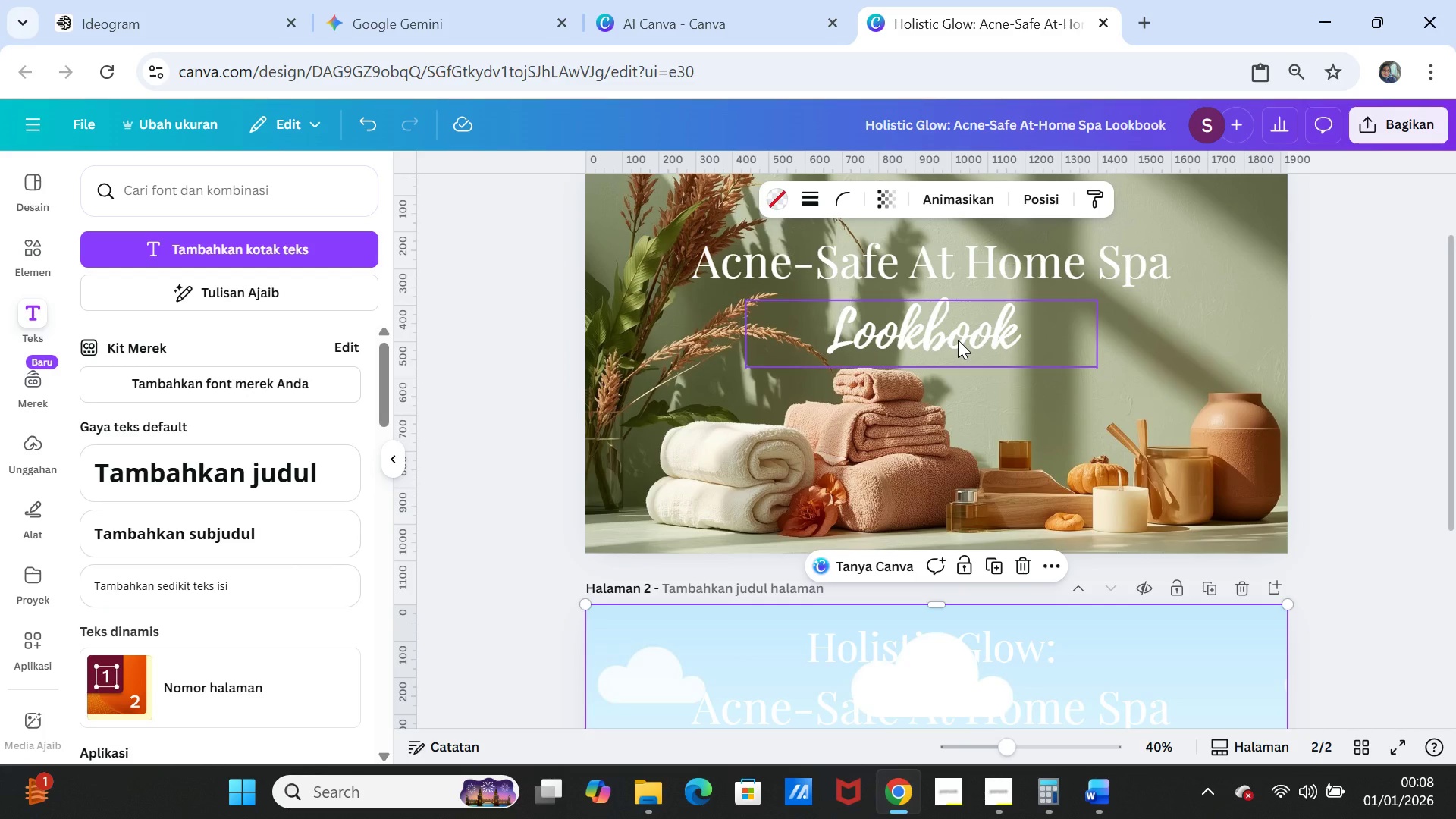 
left_click([958, 340])
 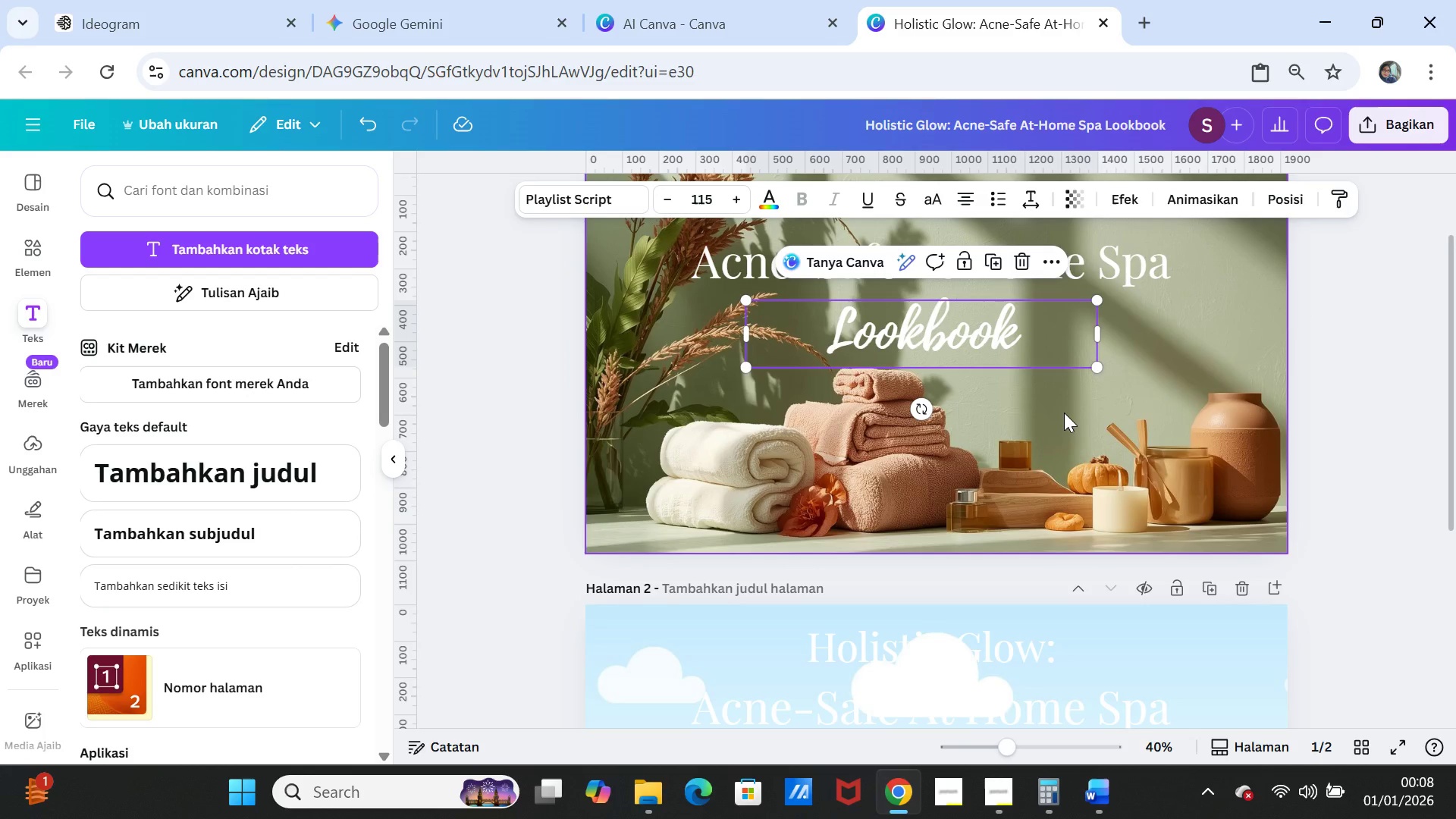 
scroll: coordinate [1064, 413], scroll_direction: up, amount: 1.0
 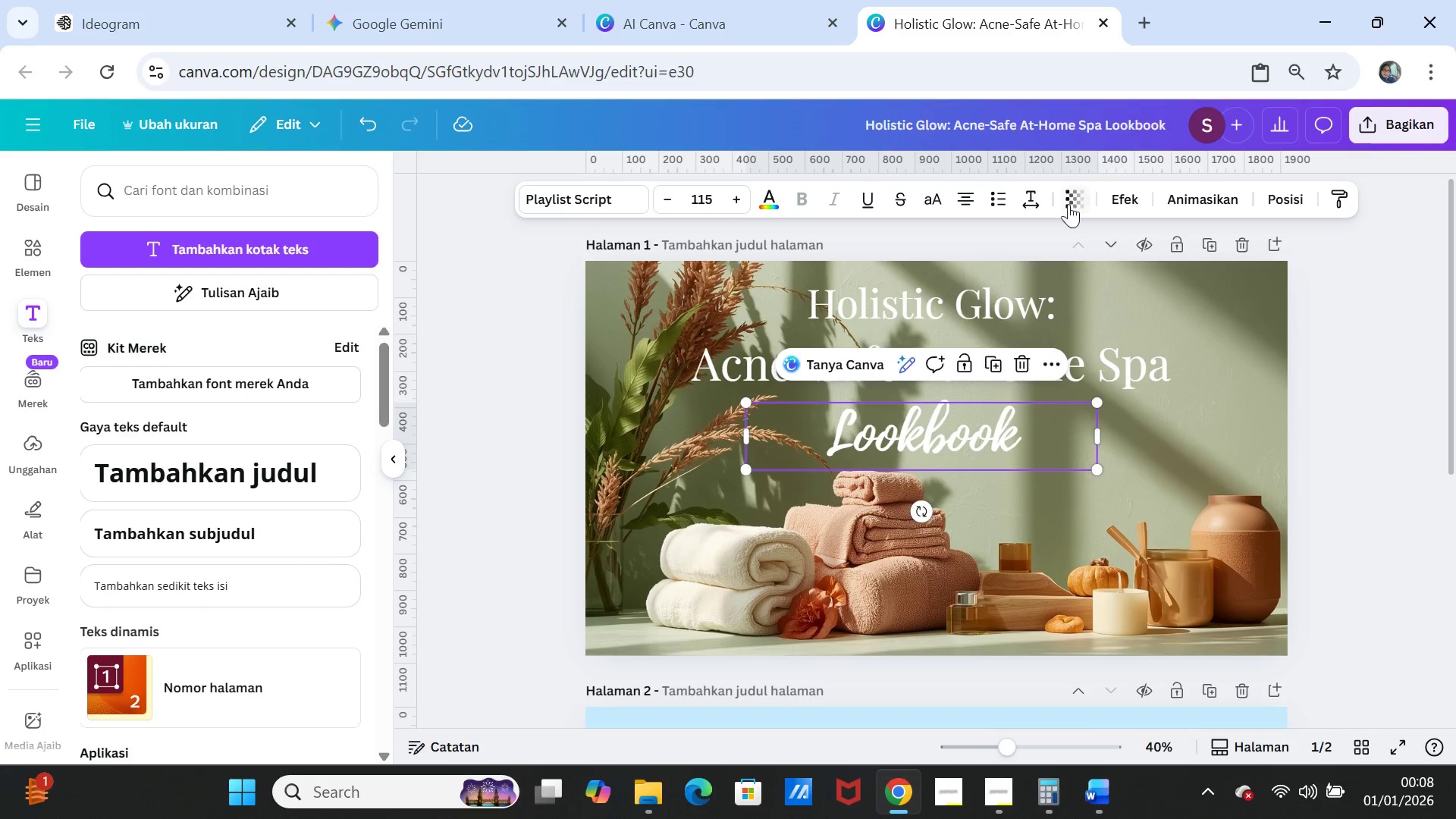 
left_click([1036, 201])
 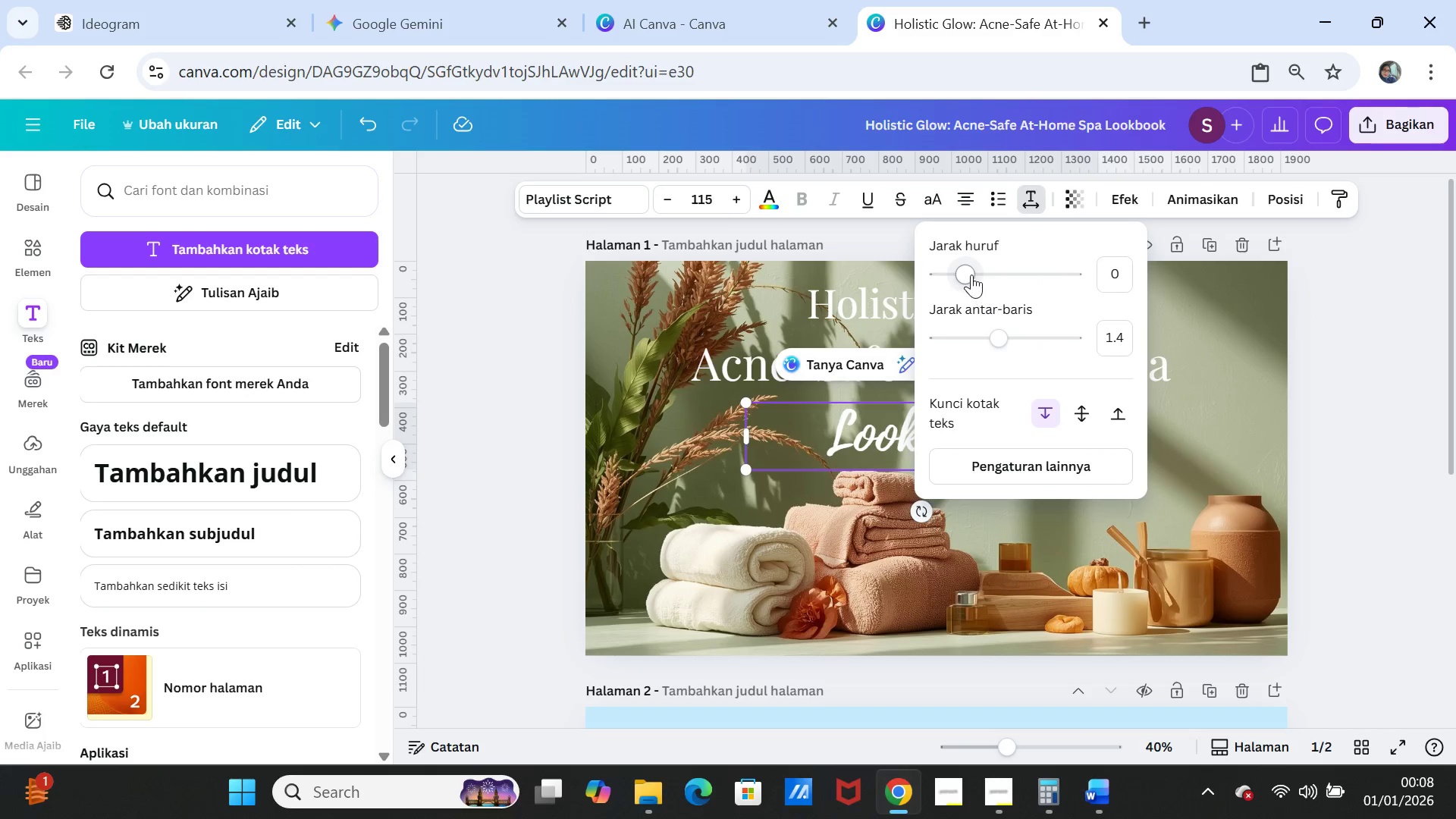 
left_click_drag(start_coordinate=[971, 275], to_coordinate=[1000, 274])
 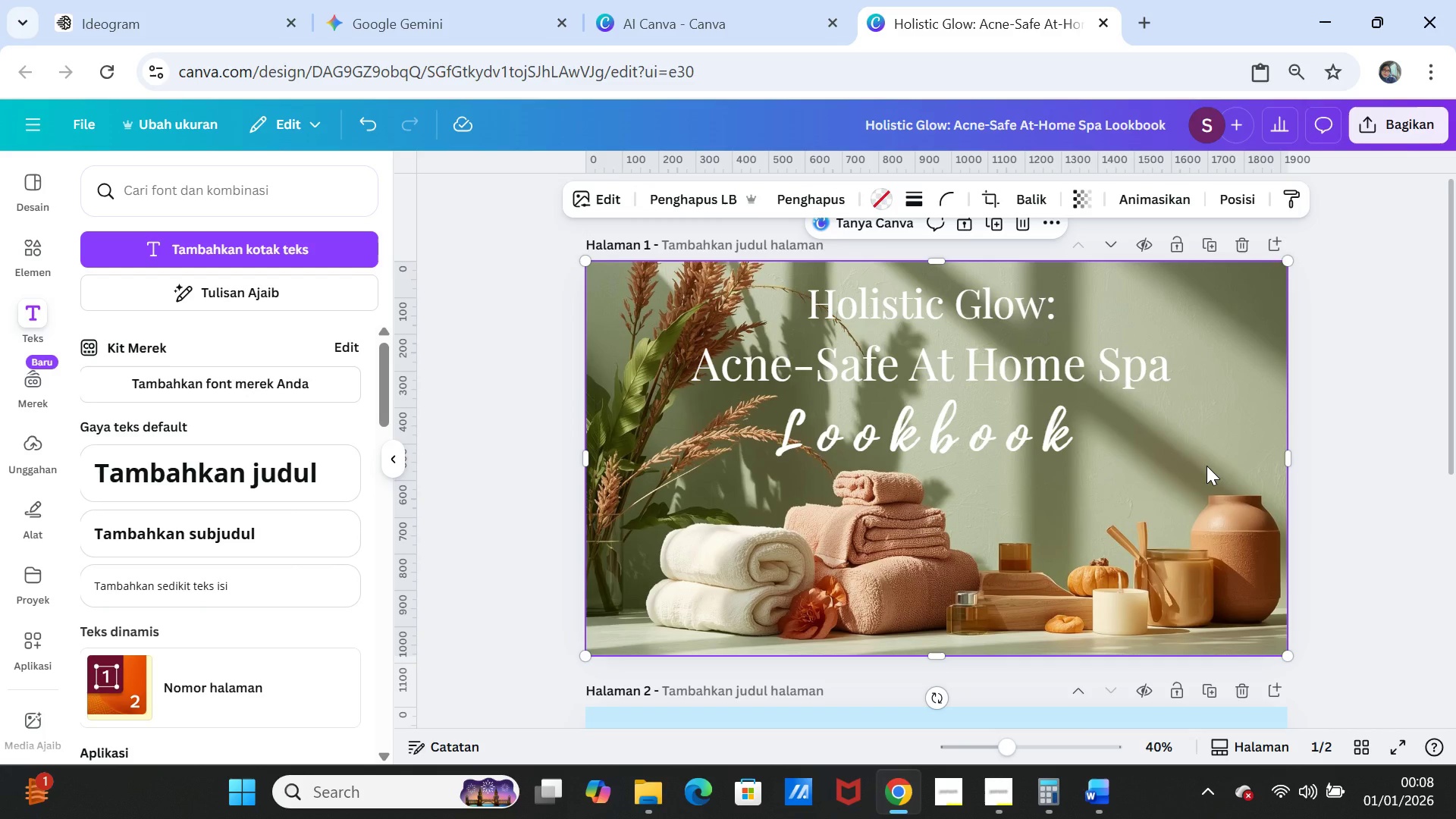 
double_click([1207, 466])
 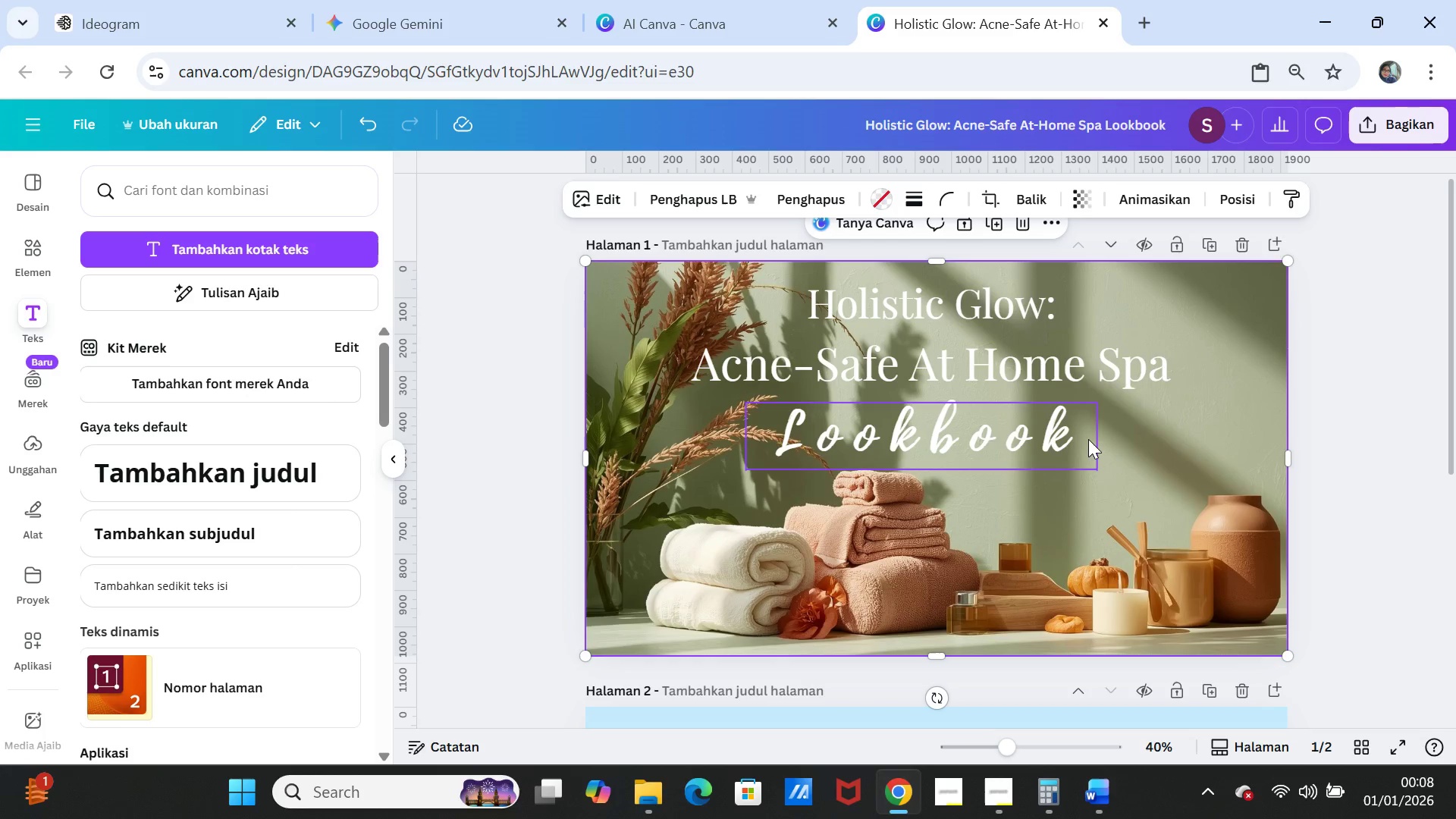 
left_click([1177, 469])
 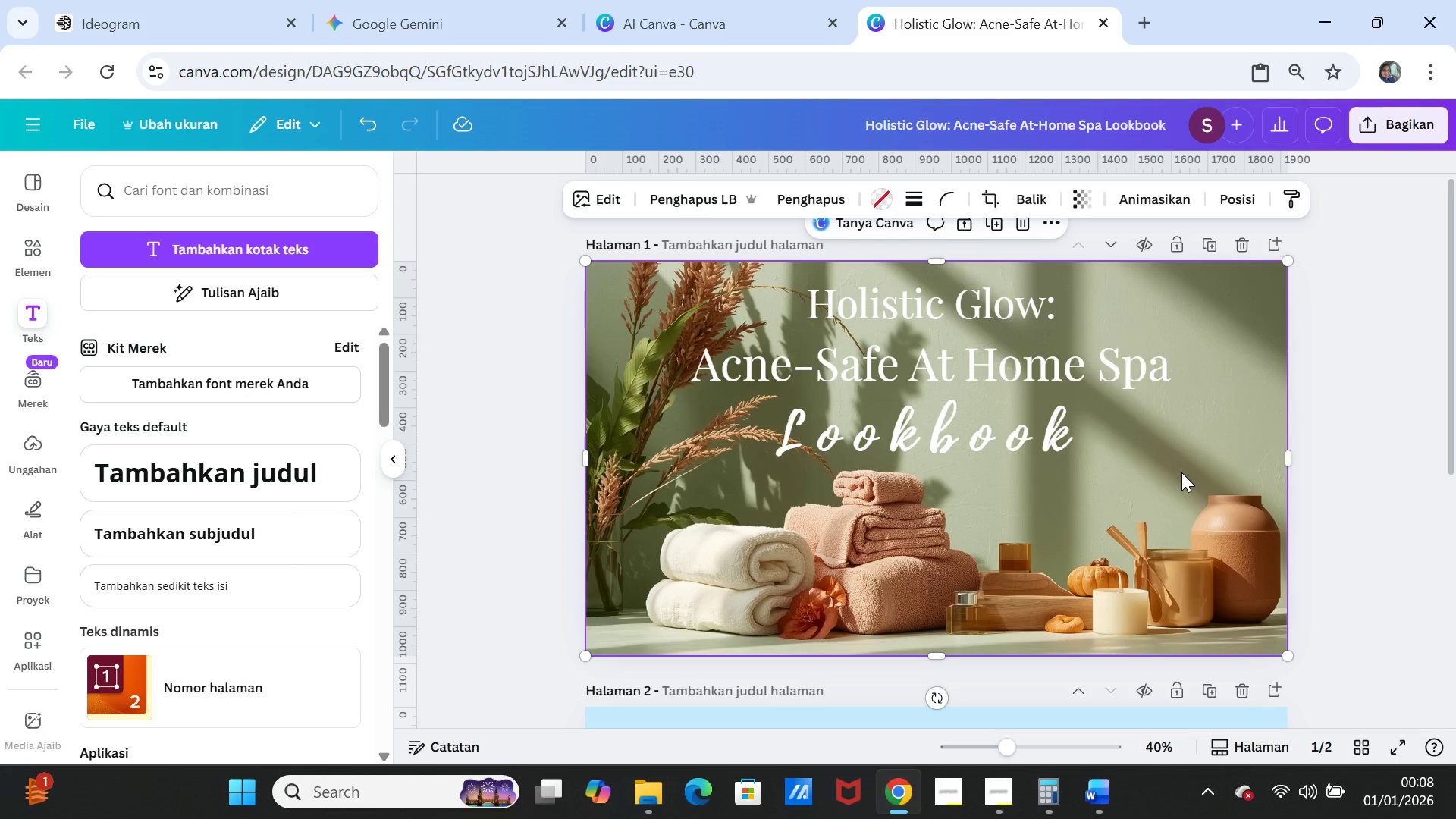 
left_click([1366, 501])
 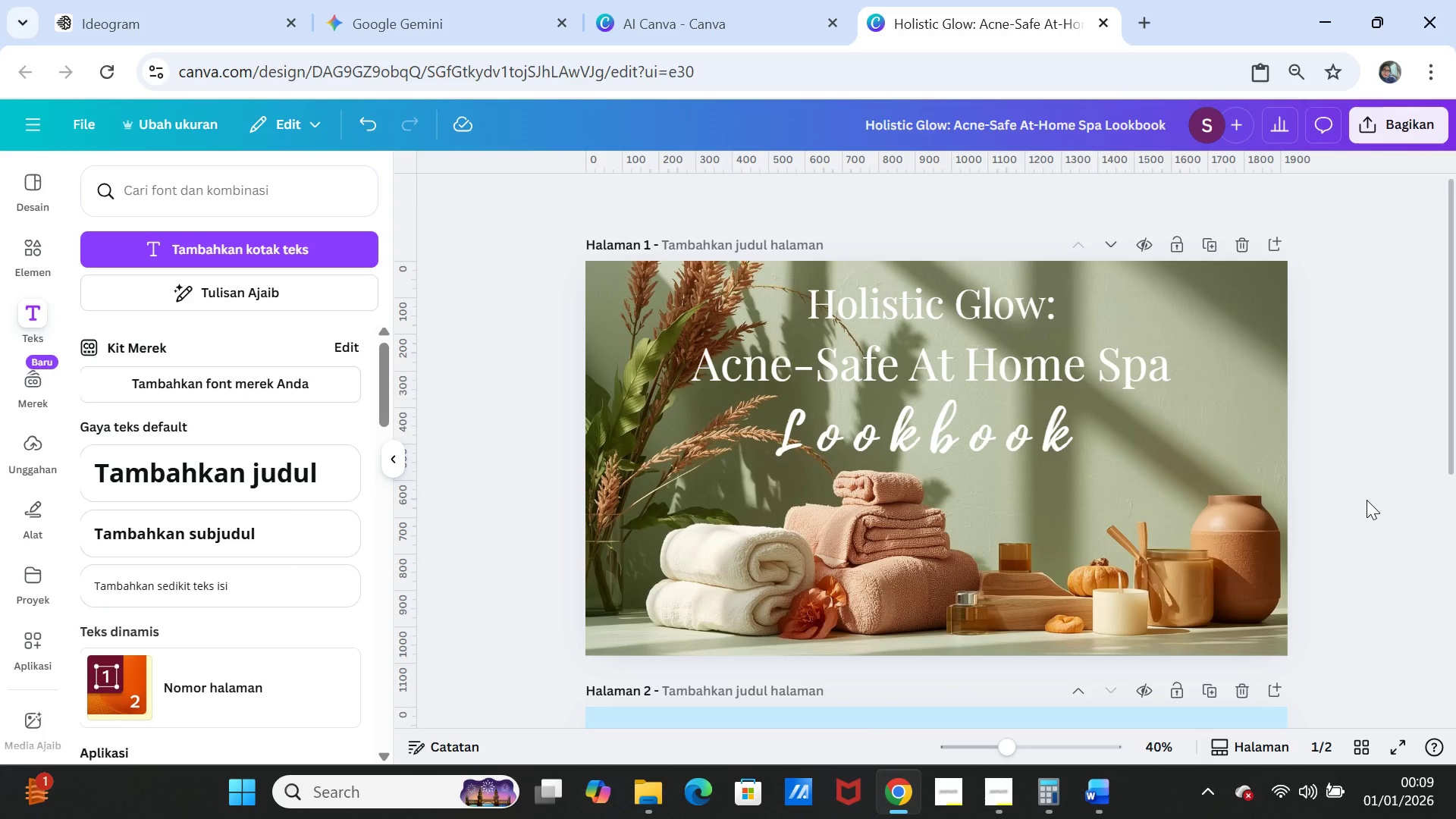 
wait(6.03)
 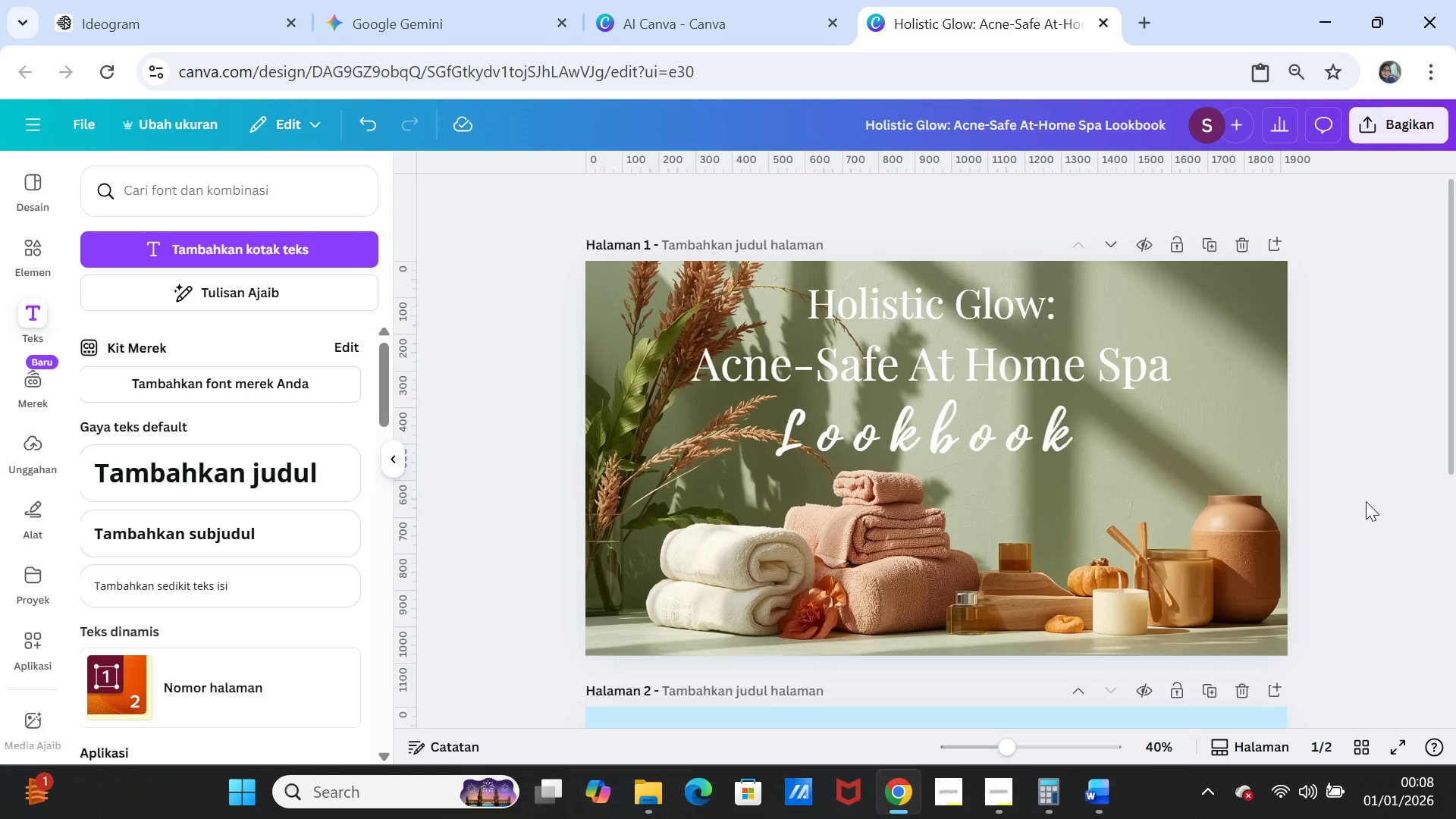 
left_click([927, 306])
 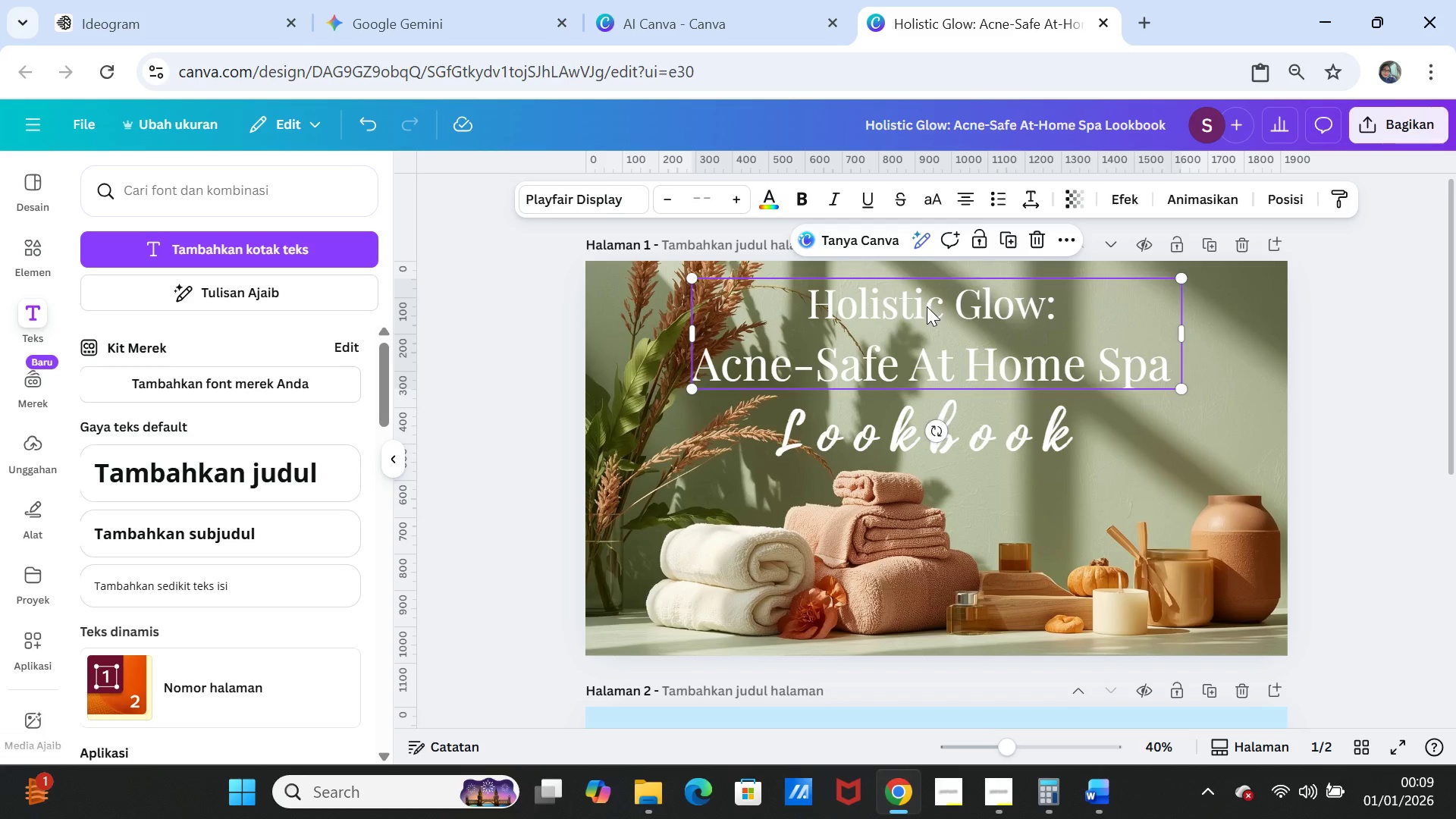 
double_click([927, 306])
 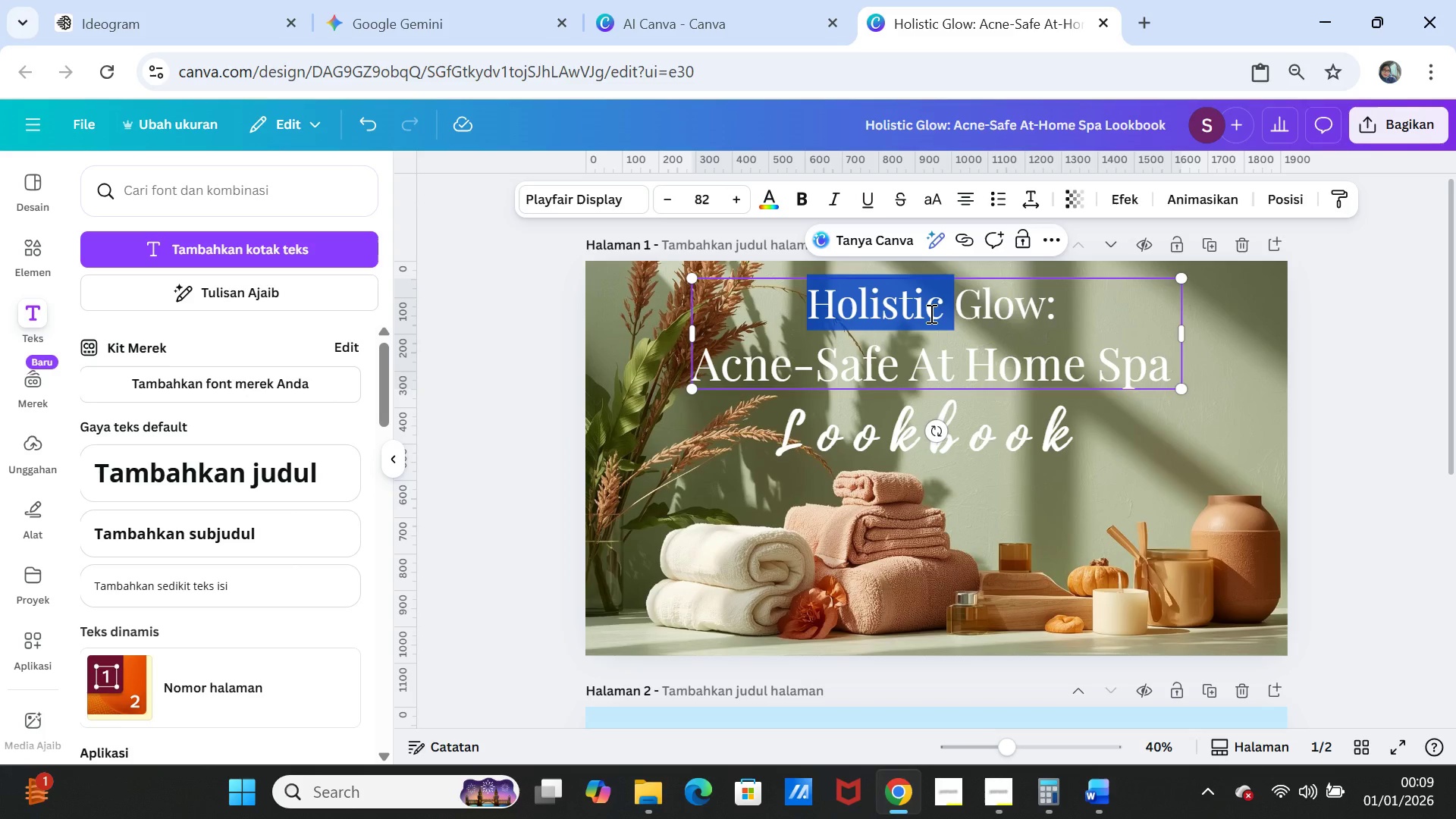 
key(Shift+ArrowDown)
 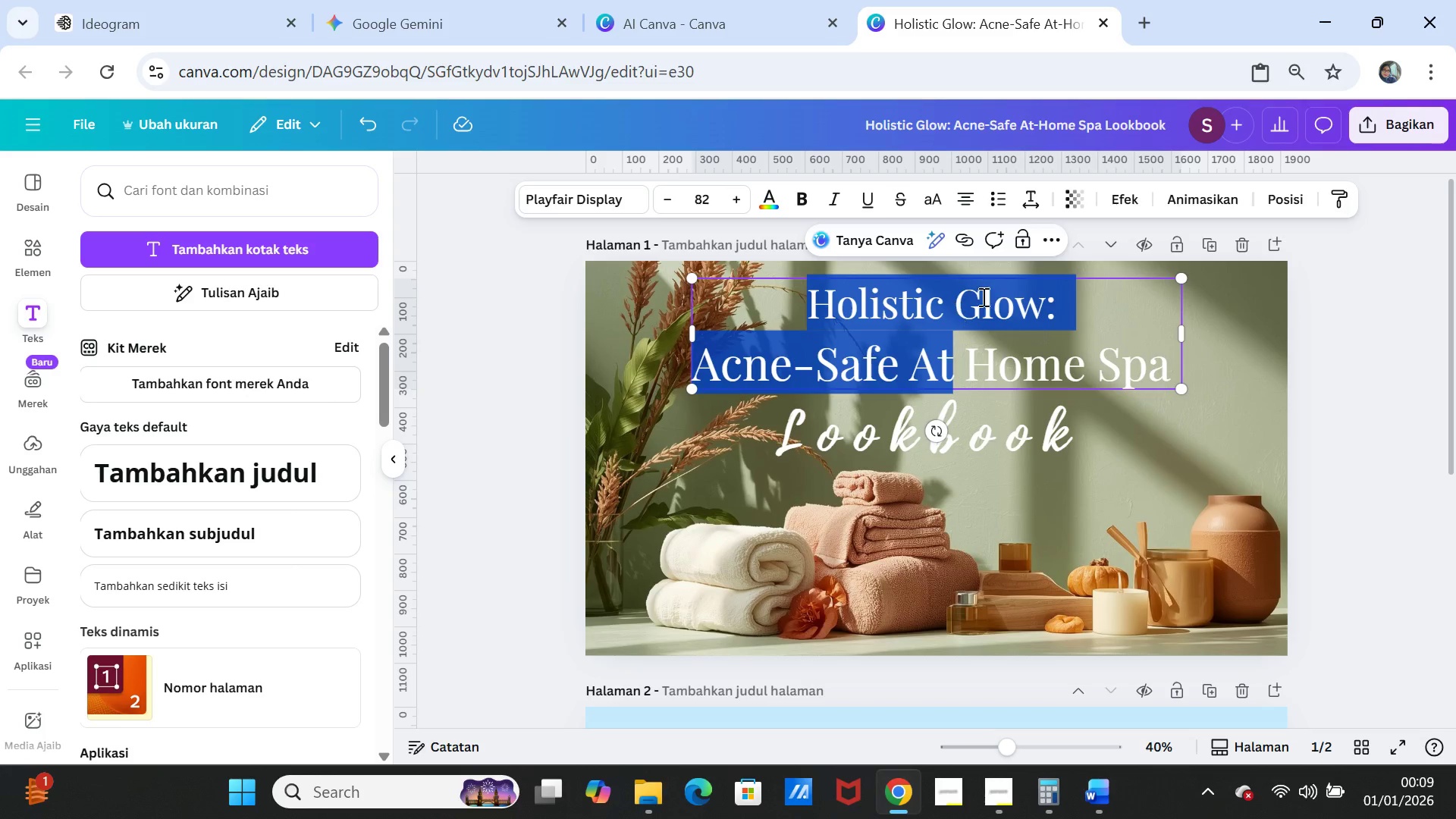 
key(Shift+ArrowRight)
 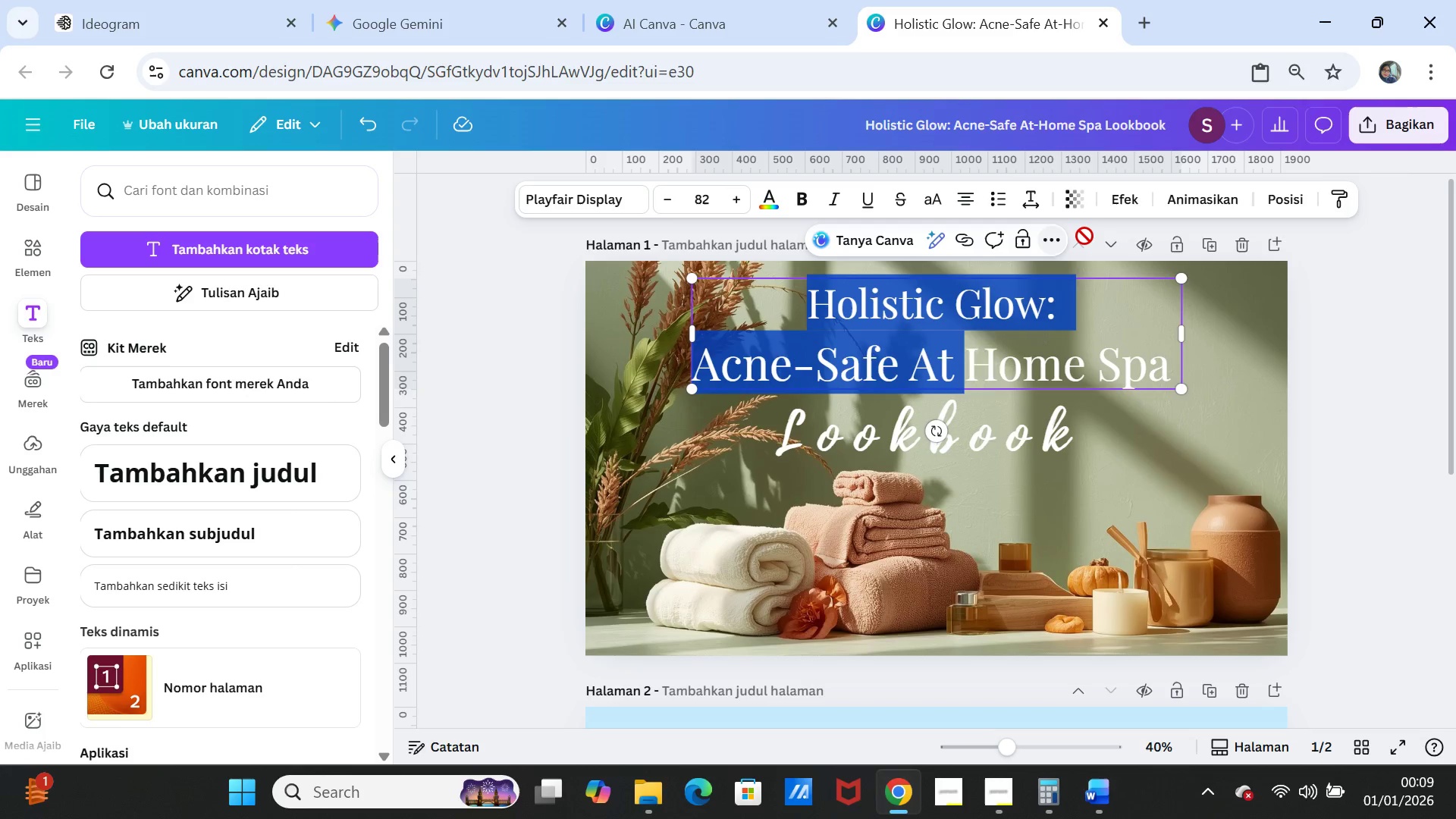 
key(Shift+ArrowRight)
 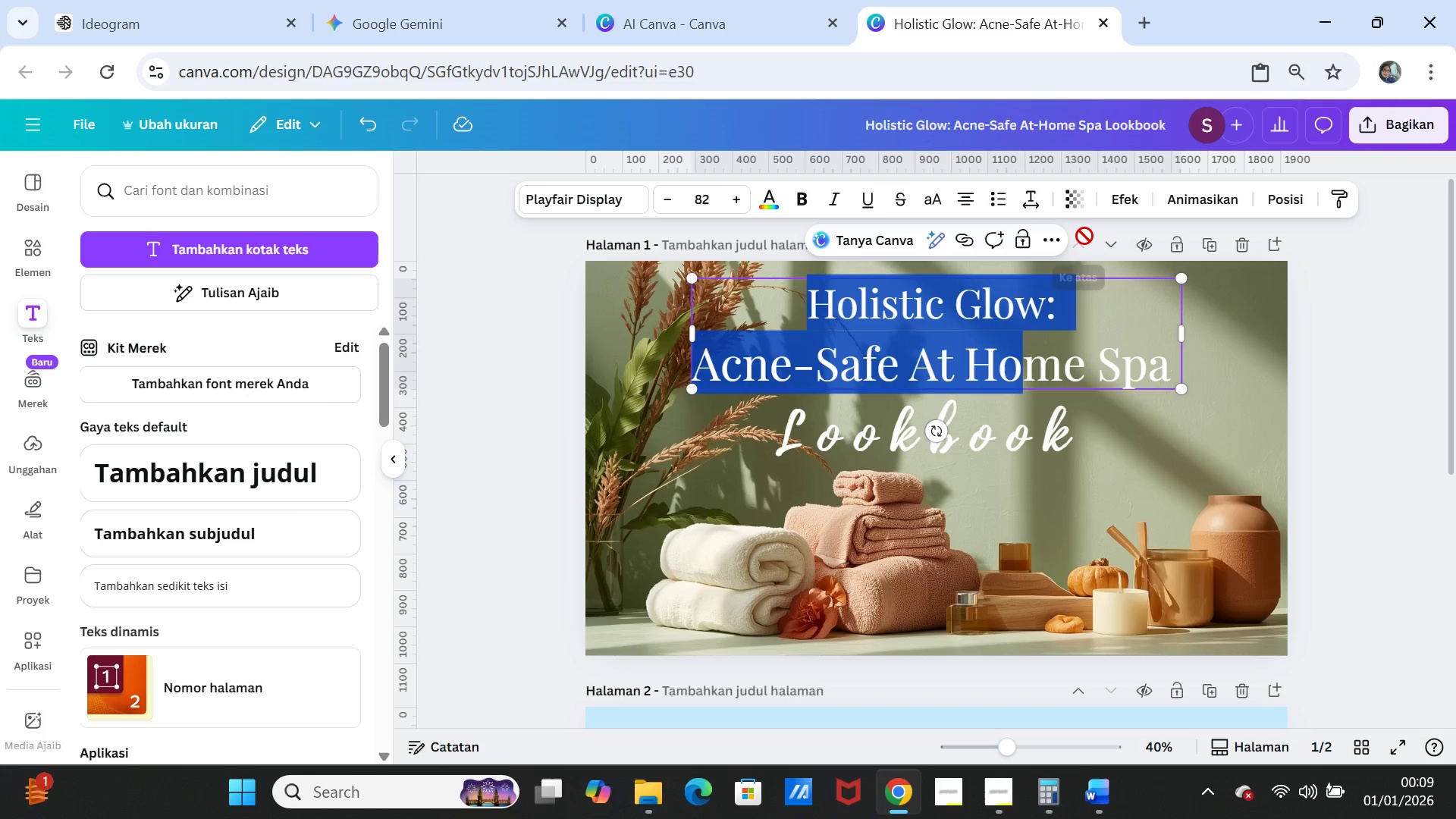 
key(Shift+ArrowRight)
 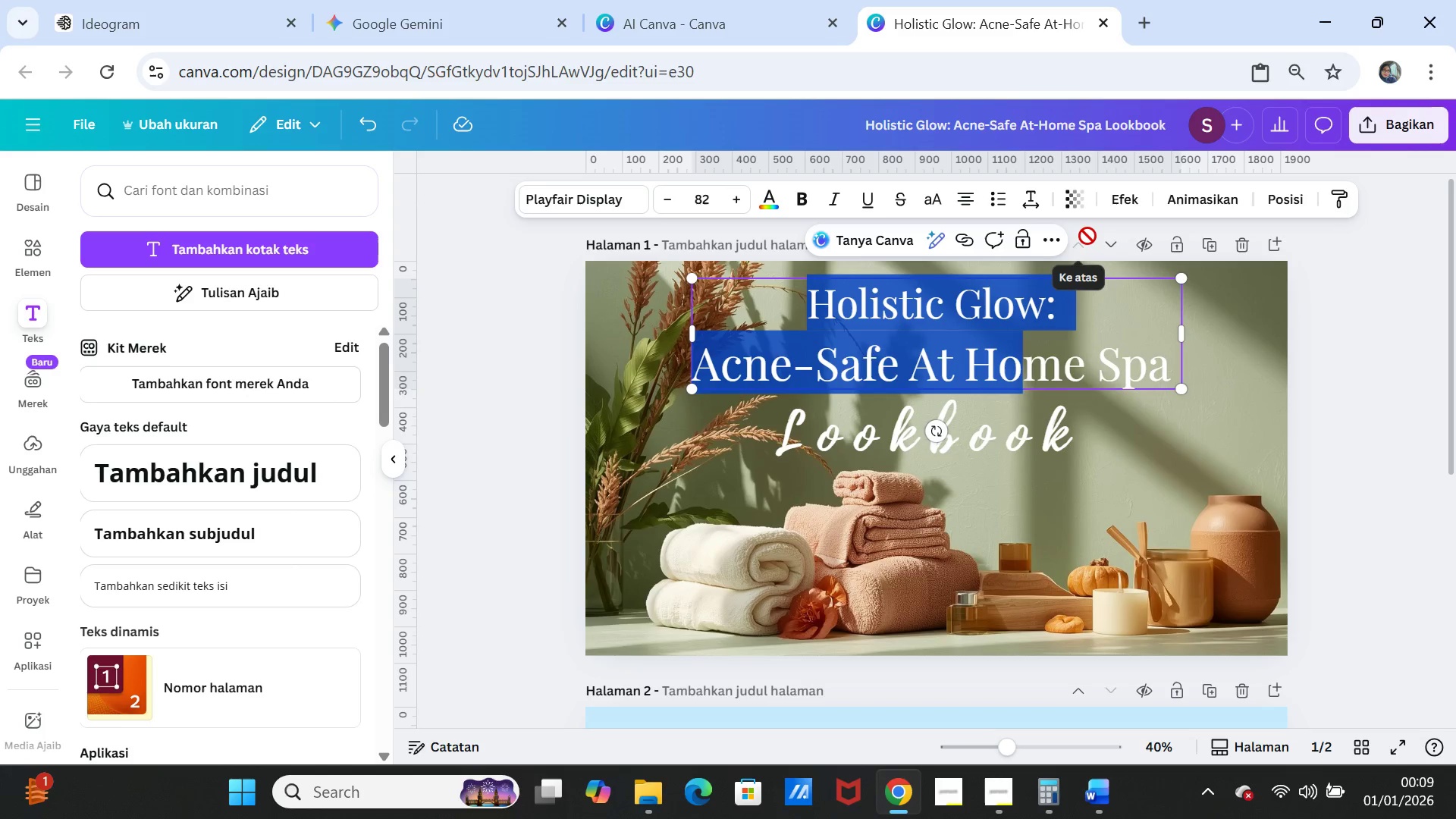 
key(Shift+ArrowRight)
 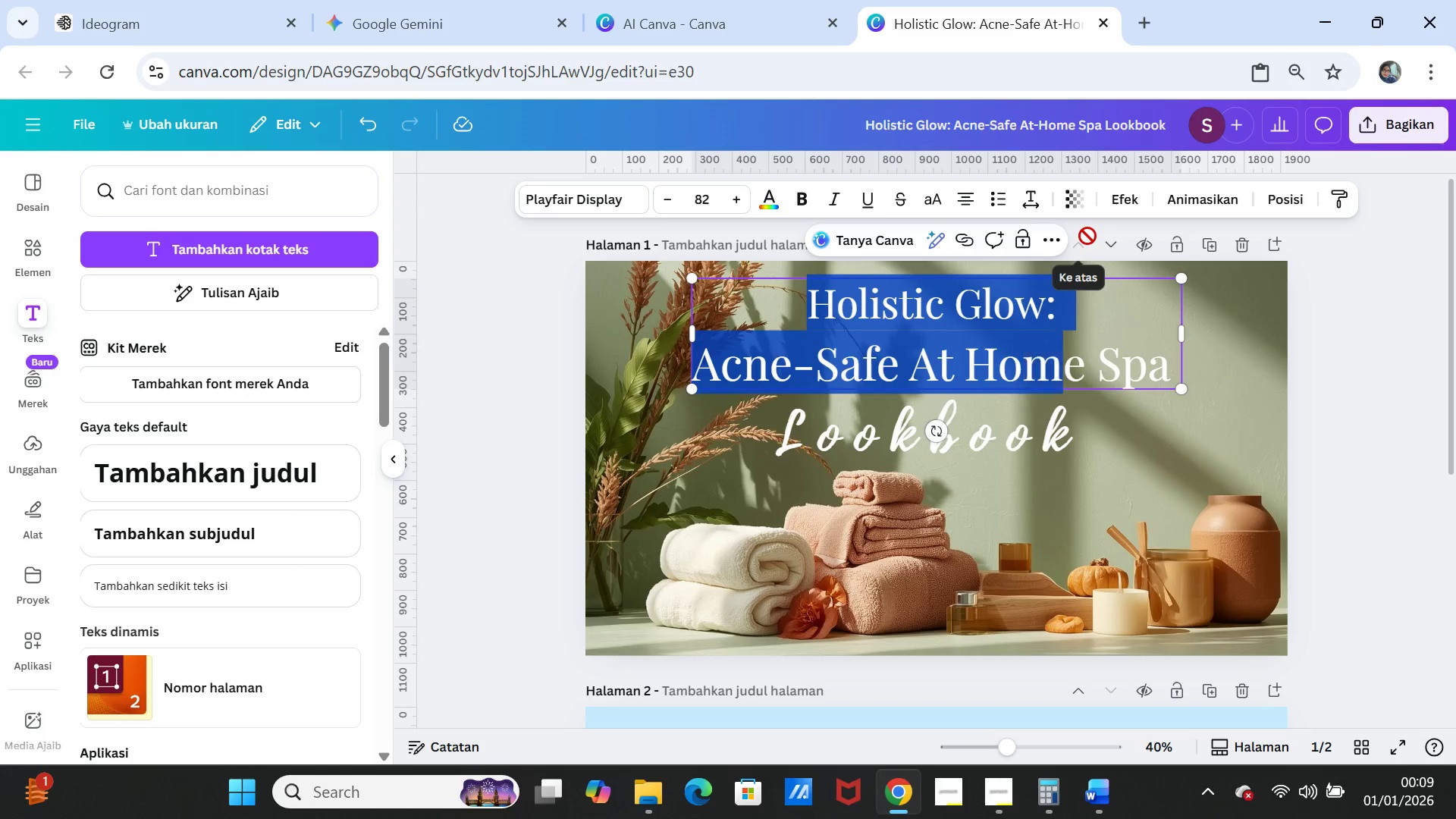 
key(Shift+ArrowRight)
 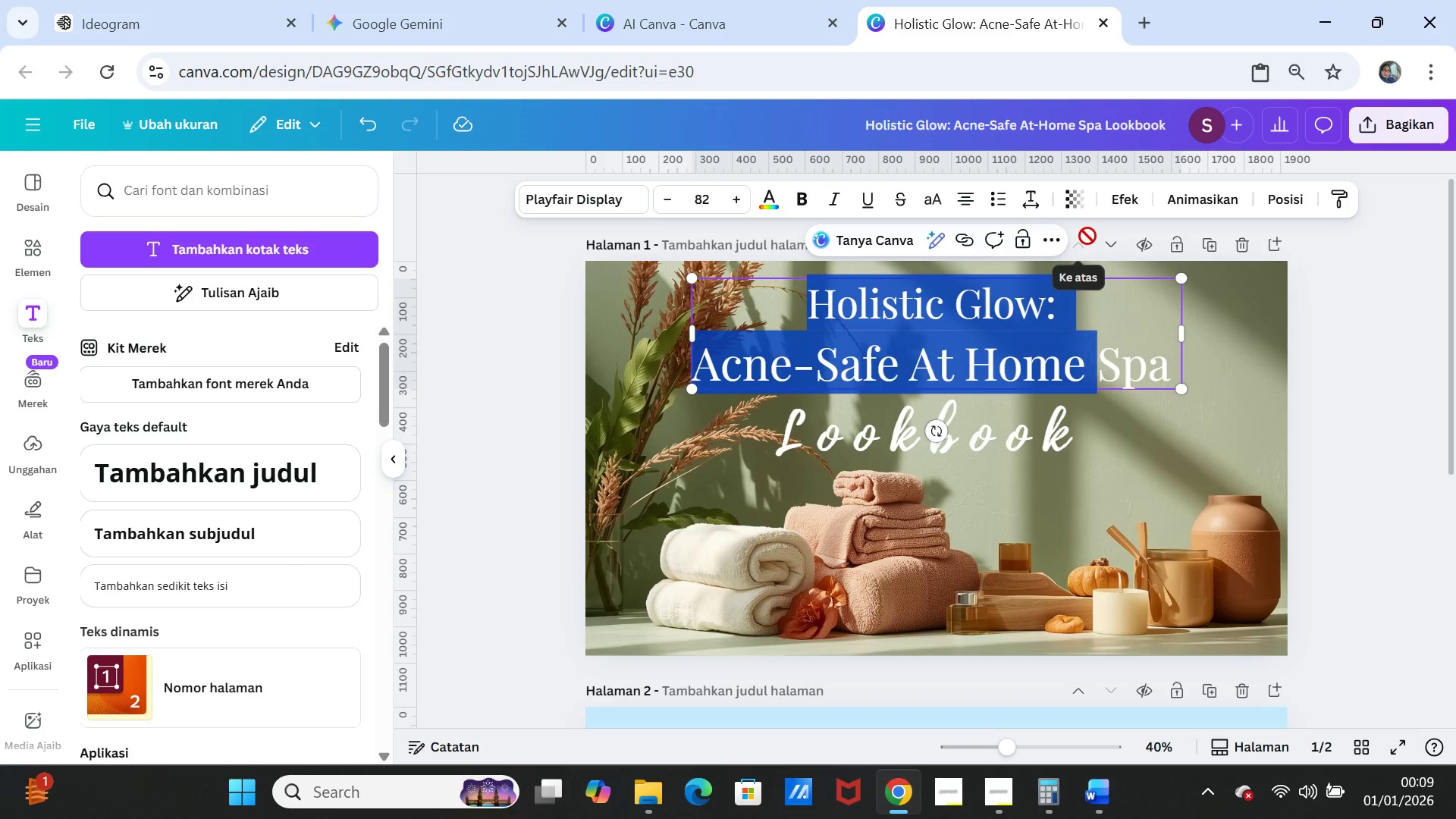 
key(Shift+ArrowRight)
 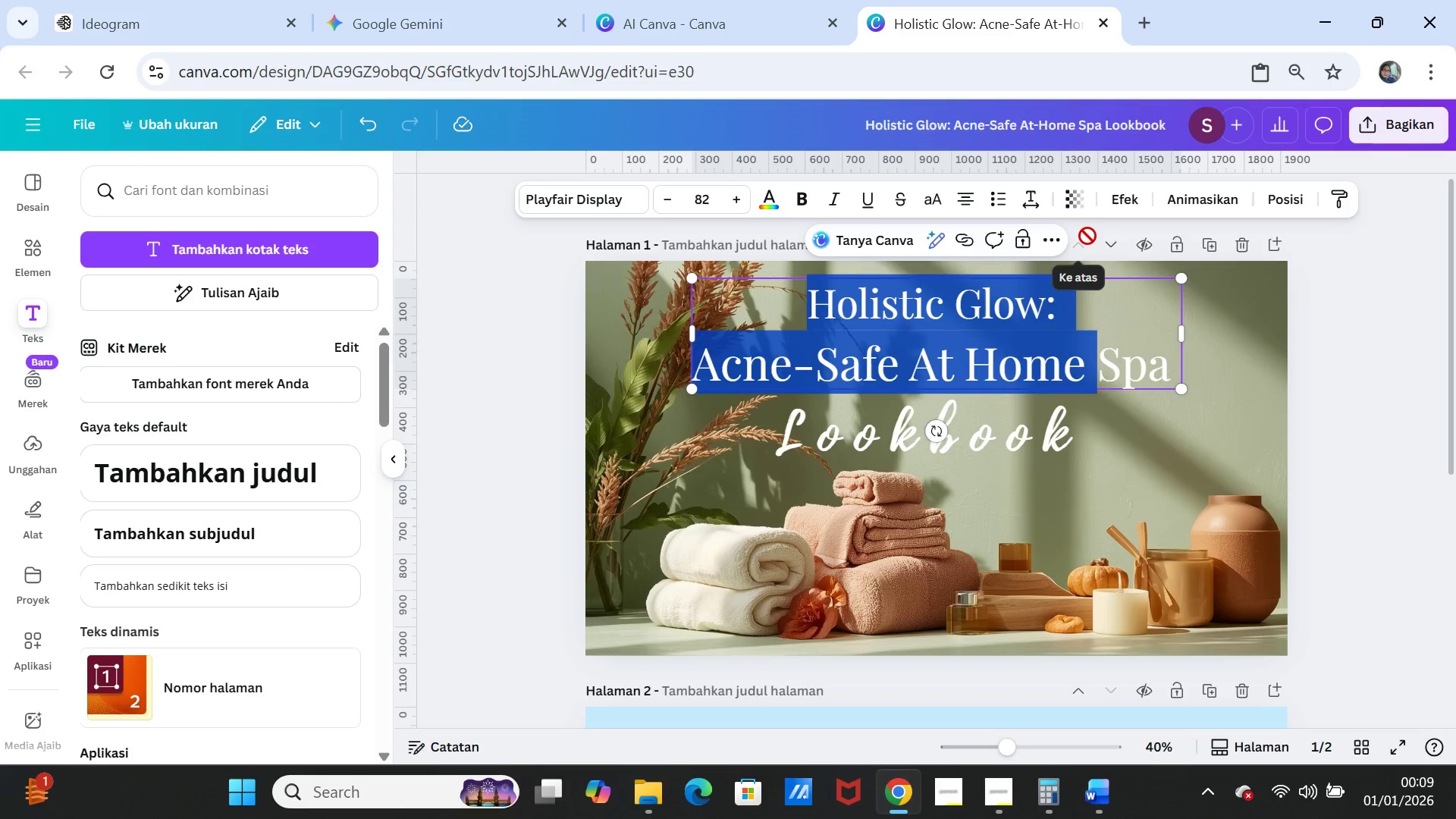 
key(Shift+ArrowRight)
 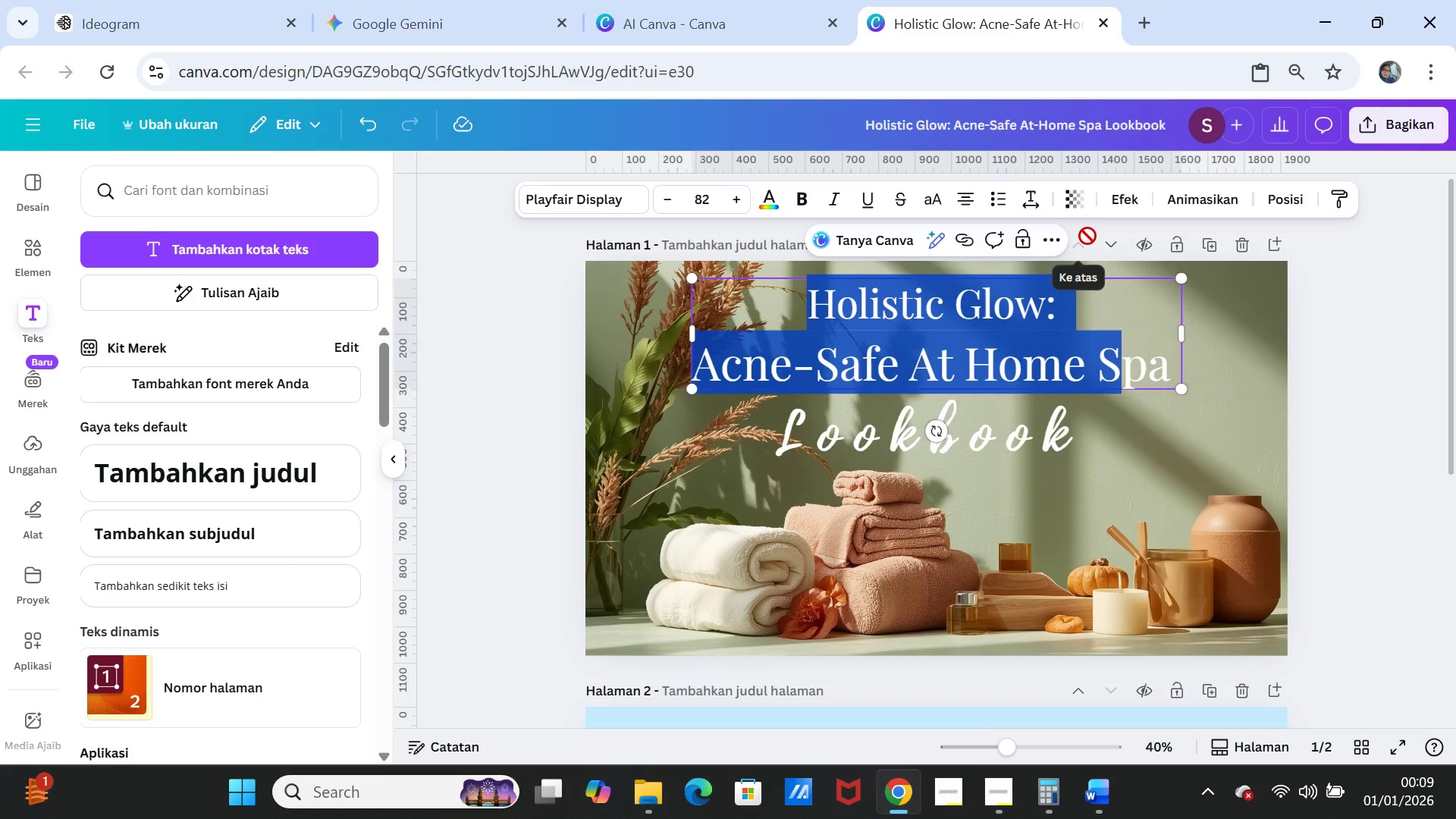 
key(Shift+ArrowRight)
 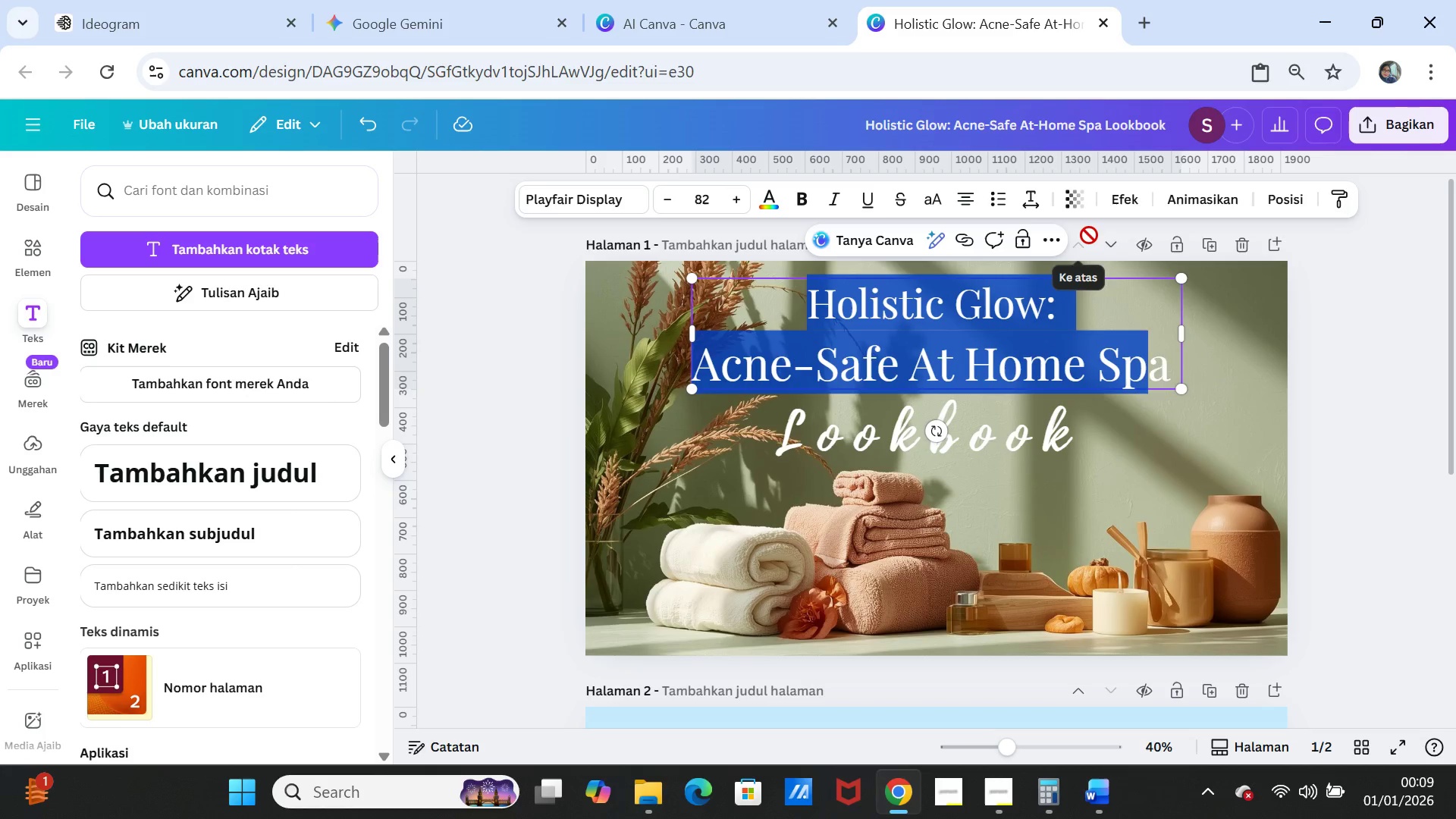 
key(Shift+ArrowRight)
 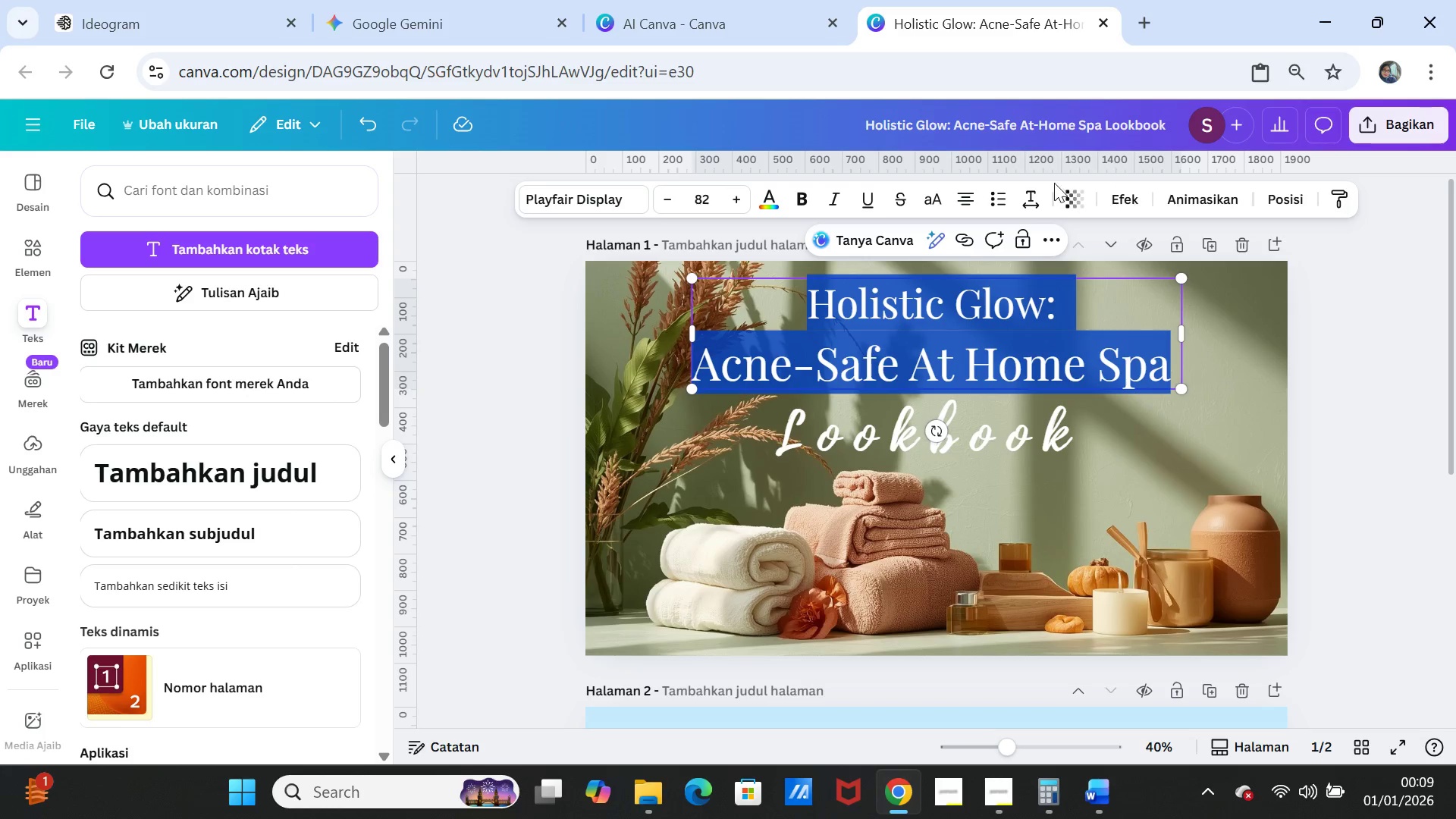 
left_click([1034, 196])
 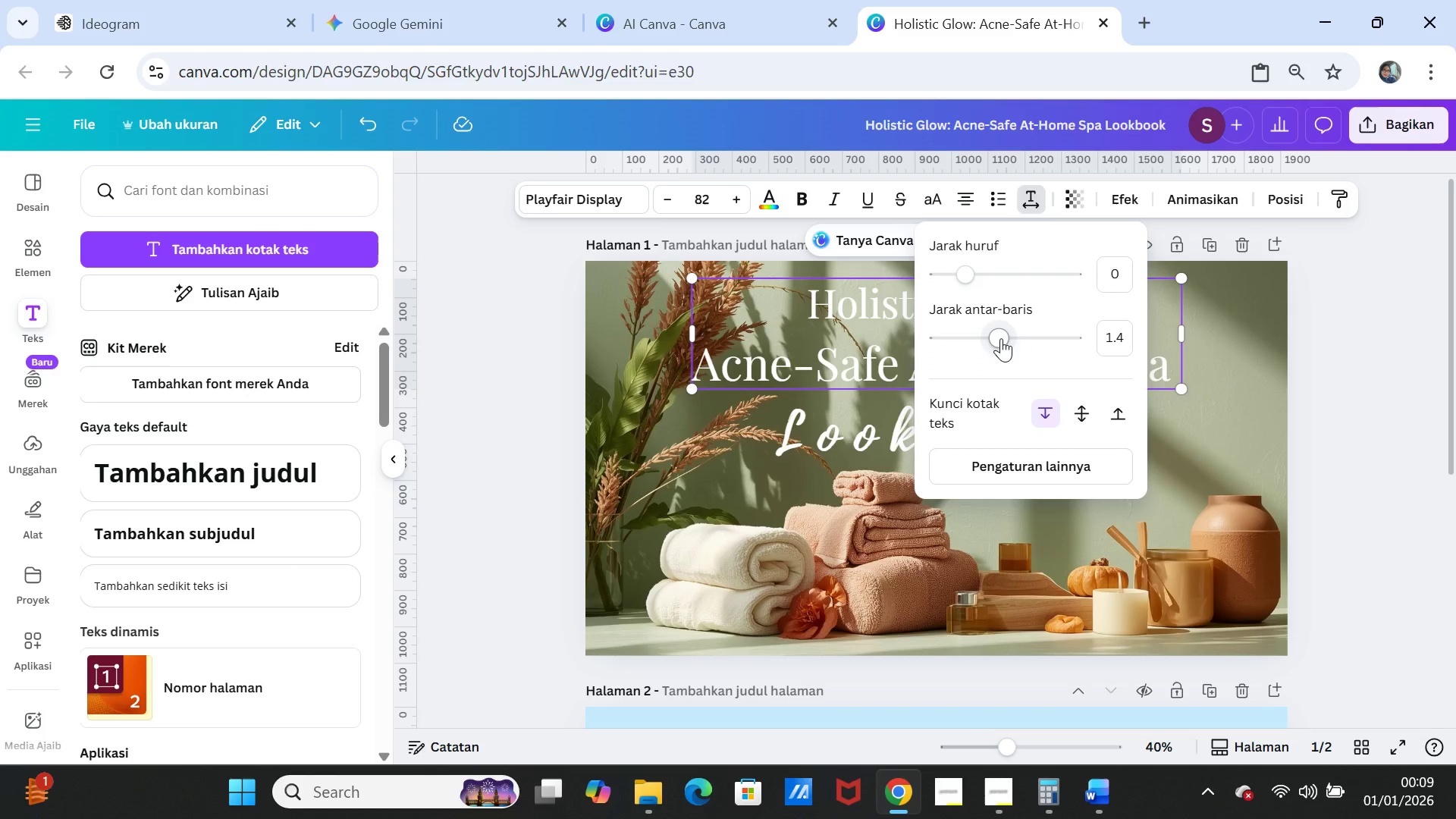 
left_click_drag(start_coordinate=[1001, 338], to_coordinate=[974, 330])
 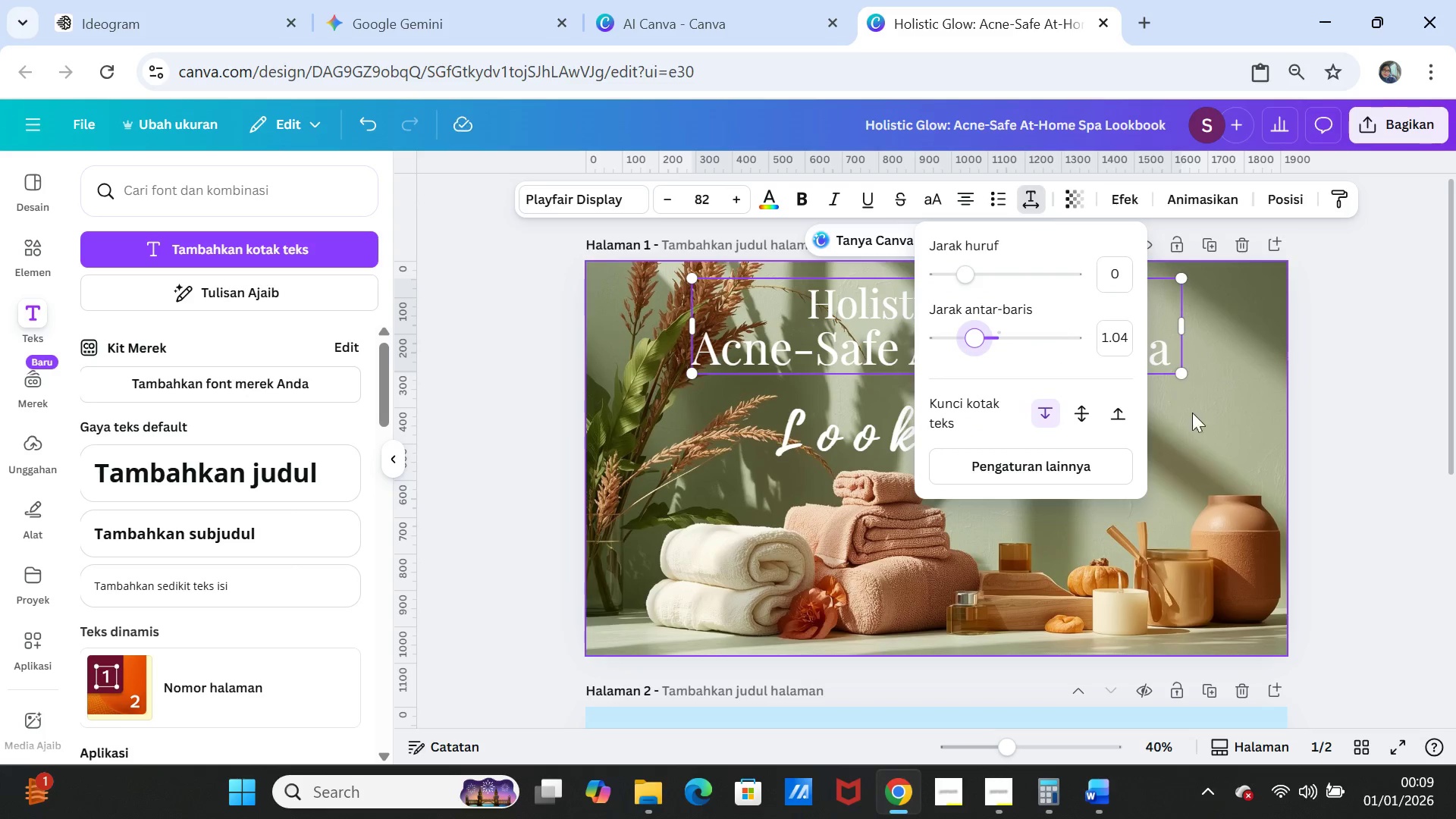 
left_click([1203, 431])
 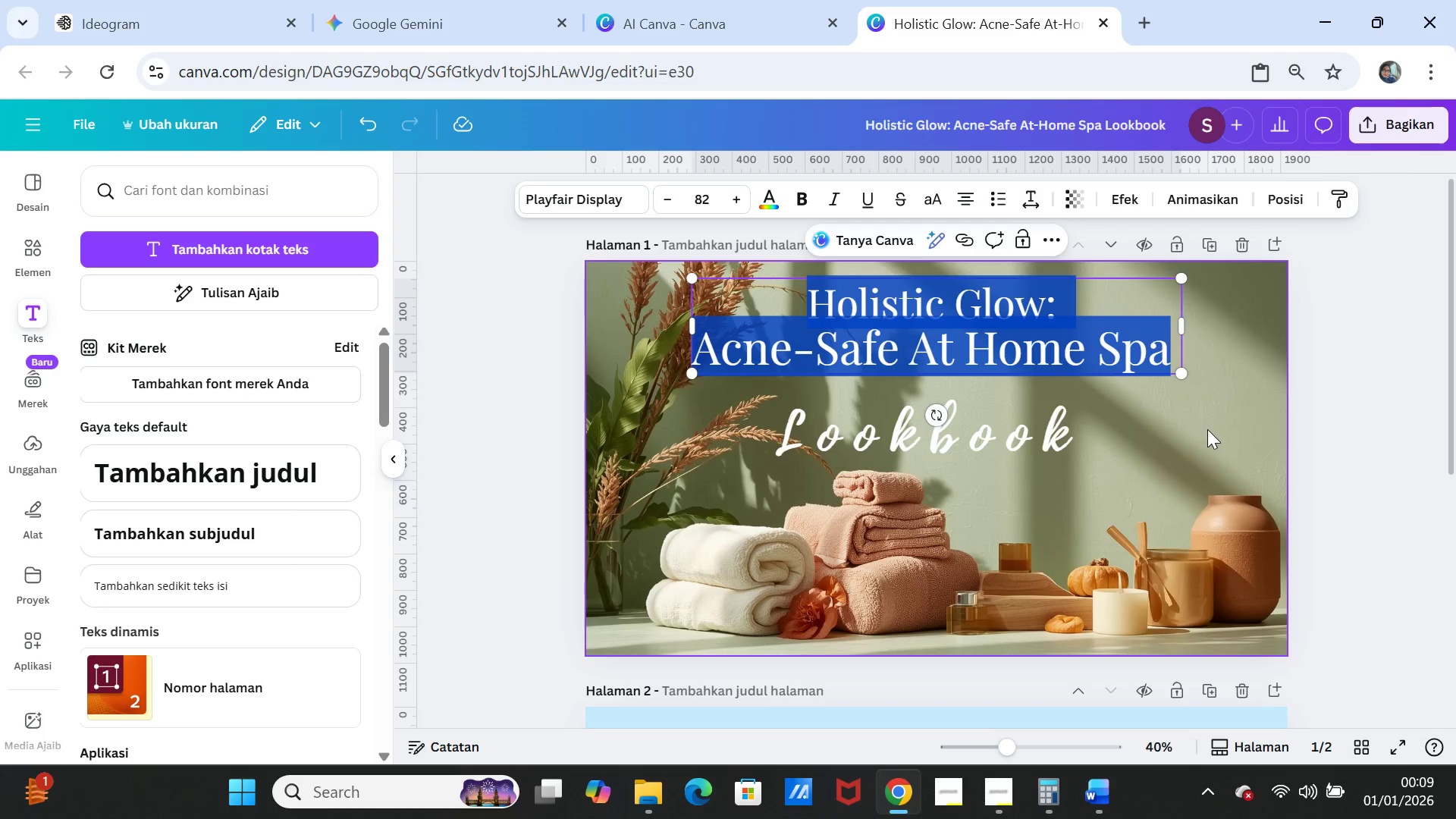 
left_click([1207, 429])
 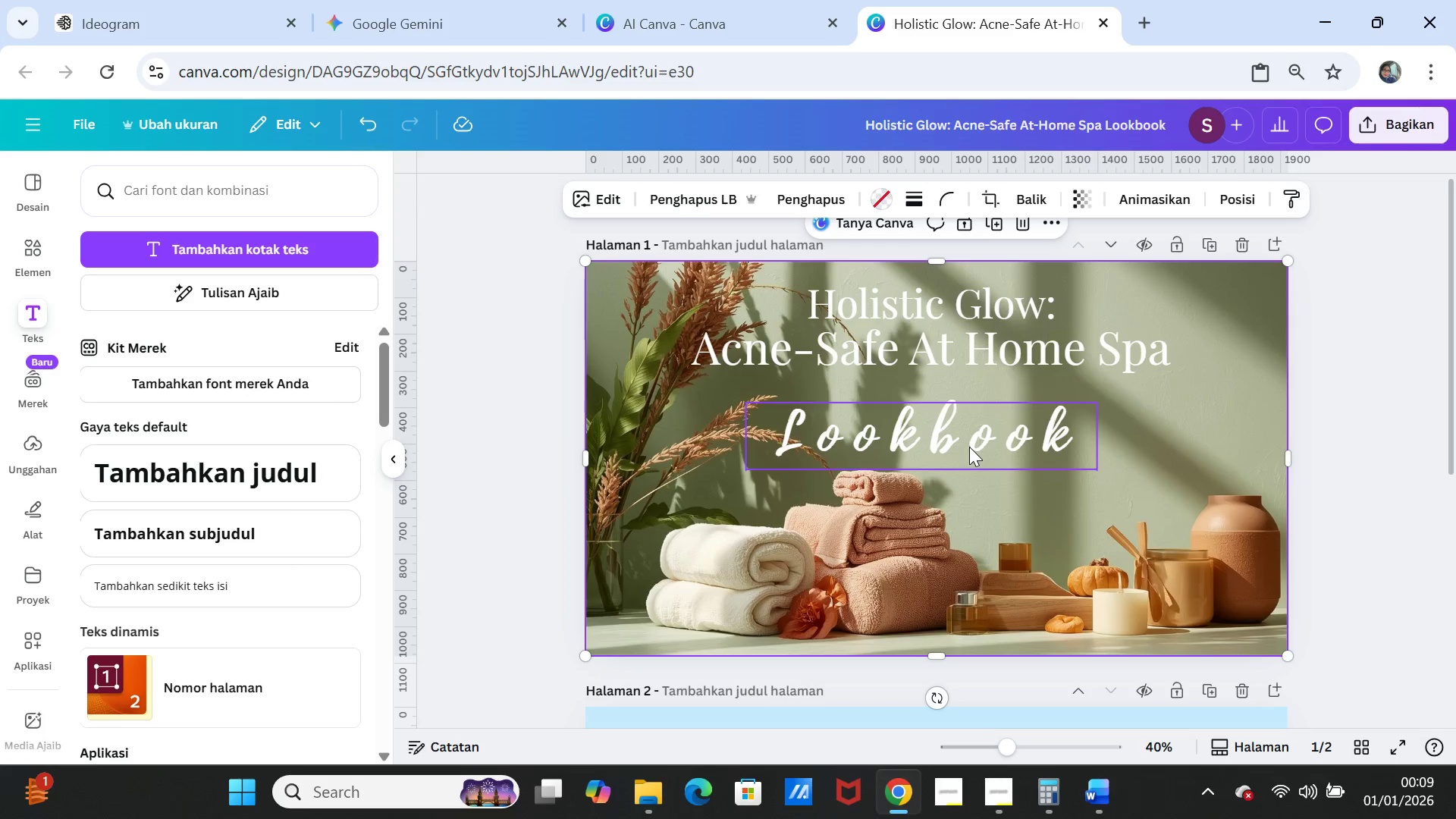 
left_click([969, 447])
 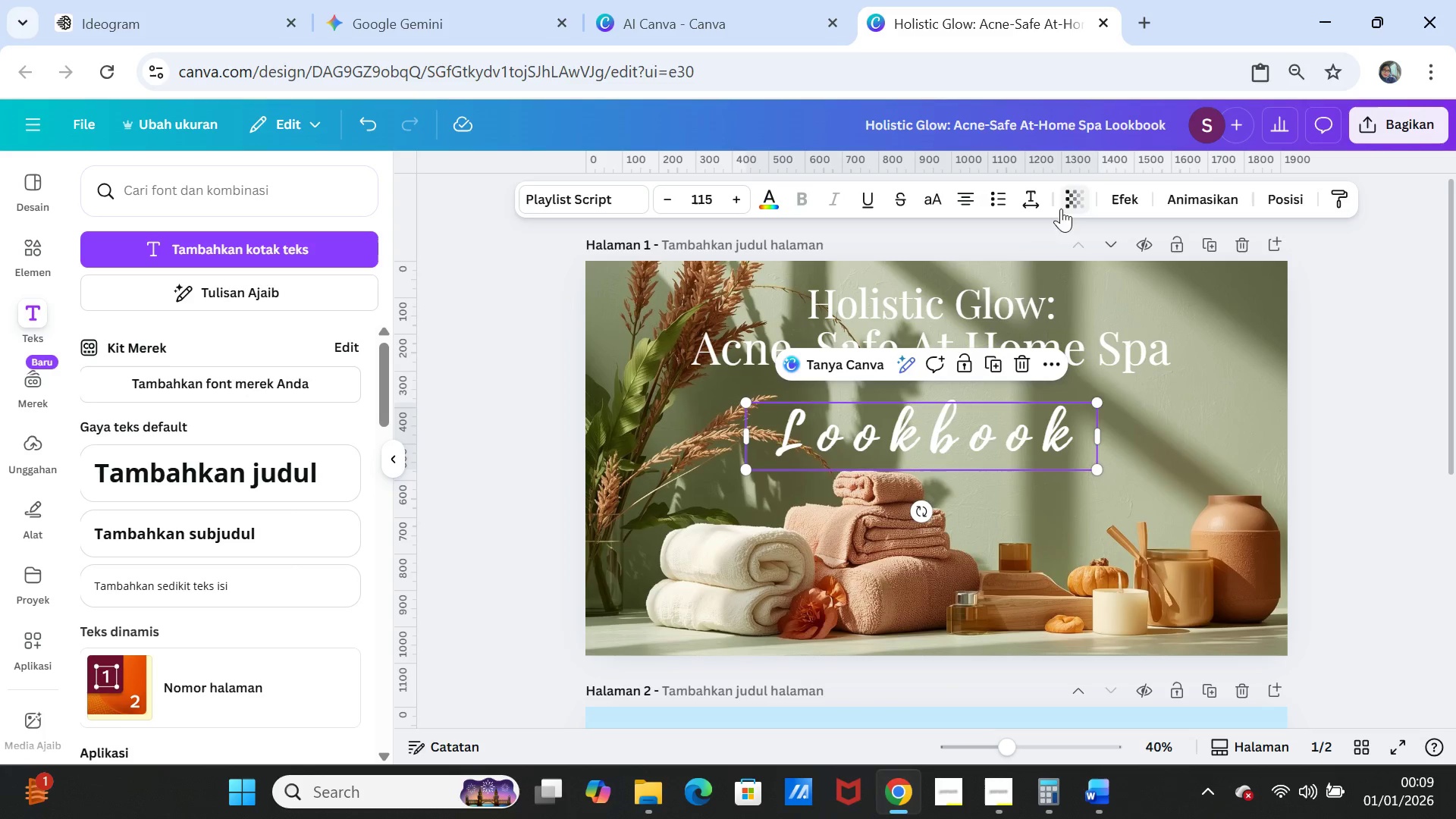 
left_click([1039, 201])
 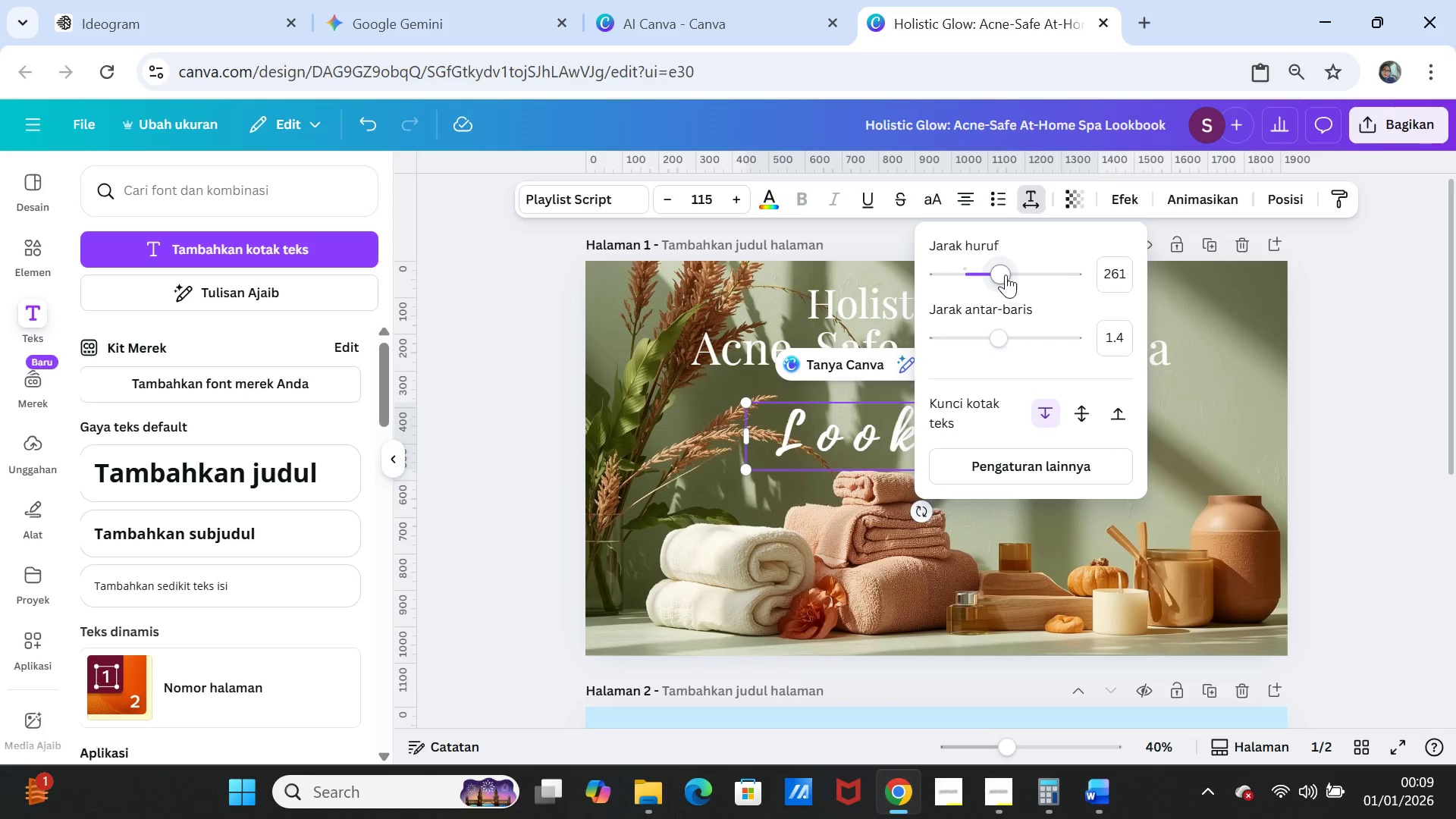 
left_click_drag(start_coordinate=[1000, 275], to_coordinate=[977, 273])
 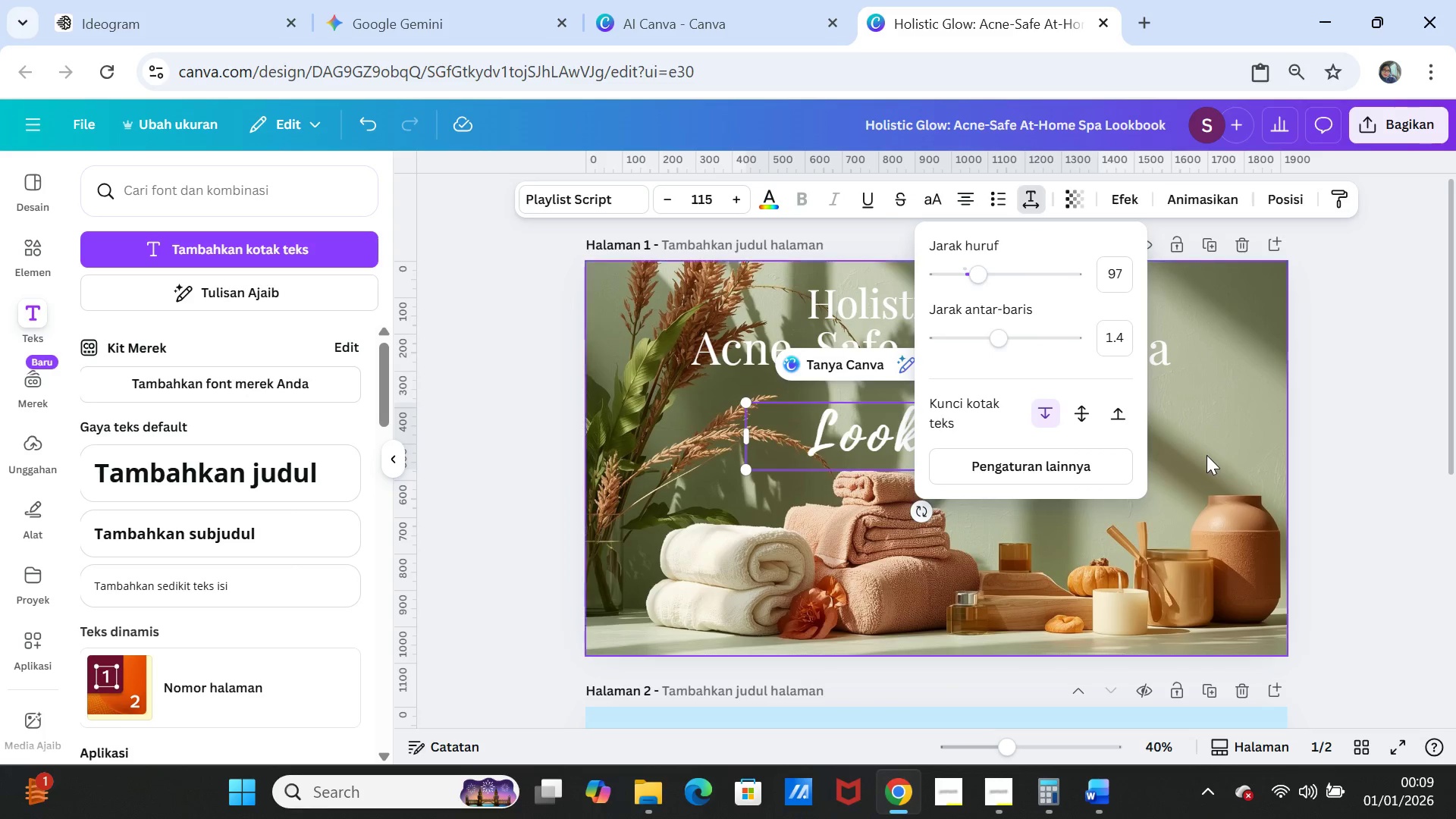 
left_click([1207, 455])
 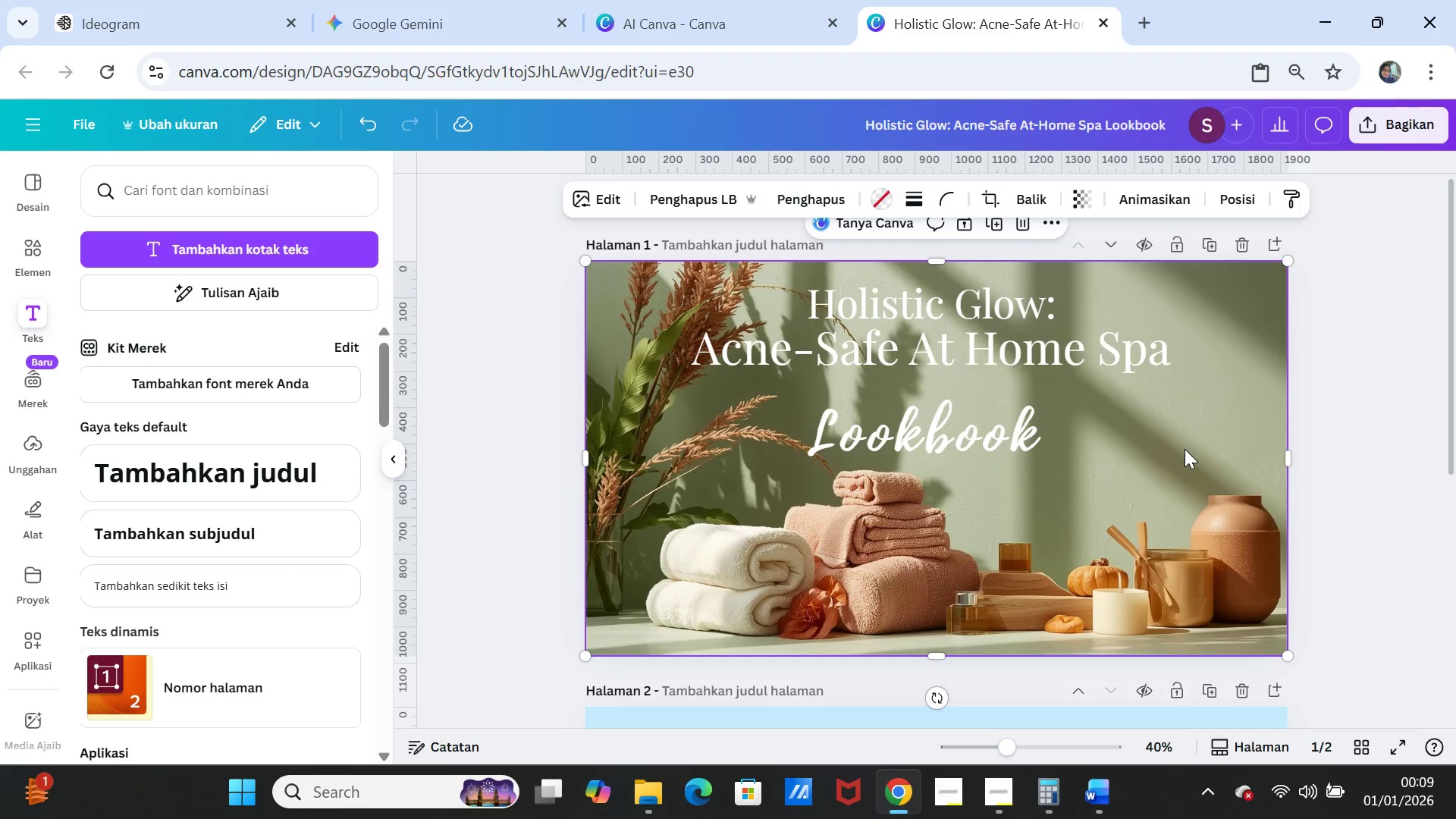 
left_click([1185, 449])
 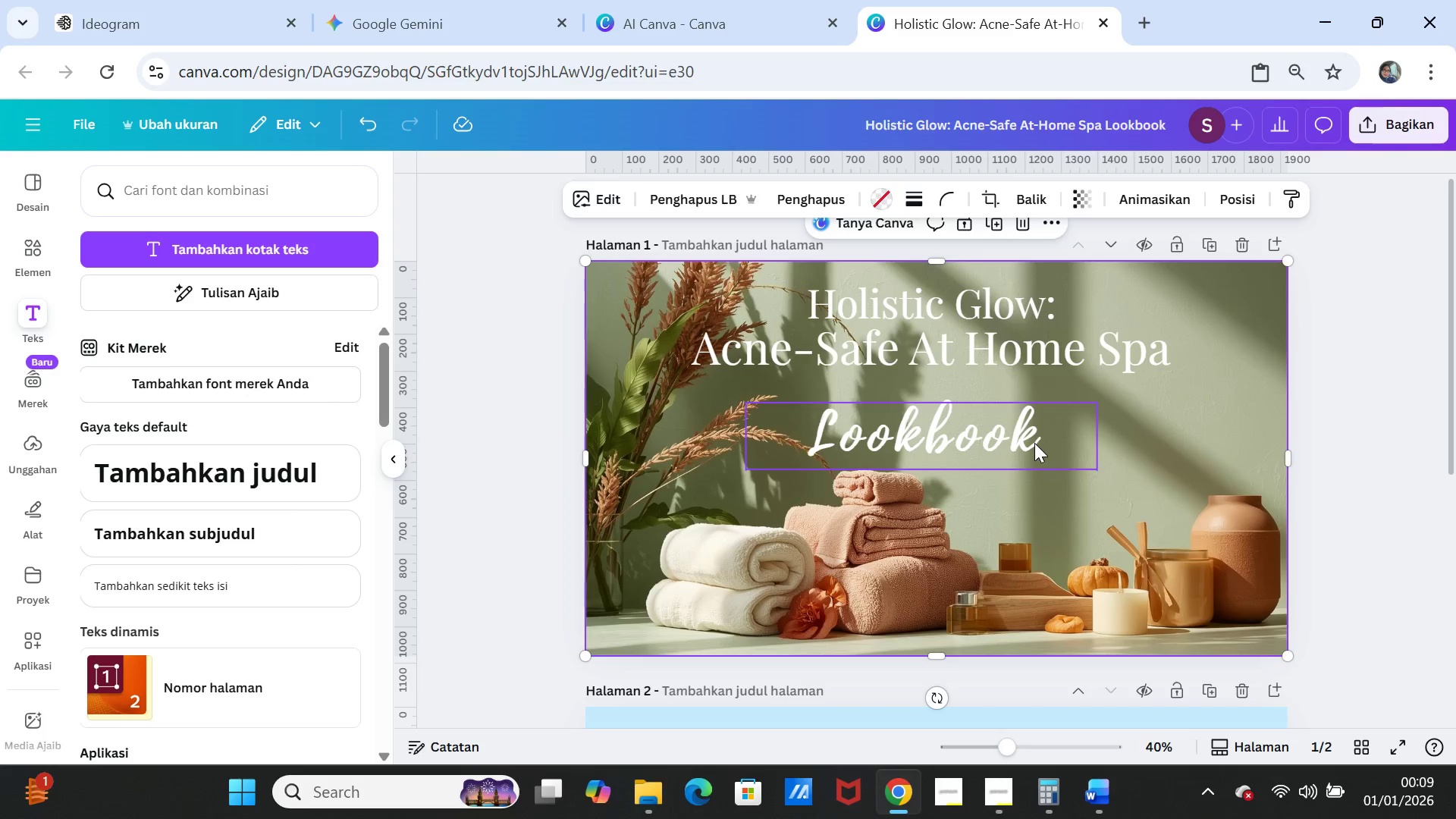 
left_click_drag(start_coordinate=[1034, 443], to_coordinate=[1034, 430])
 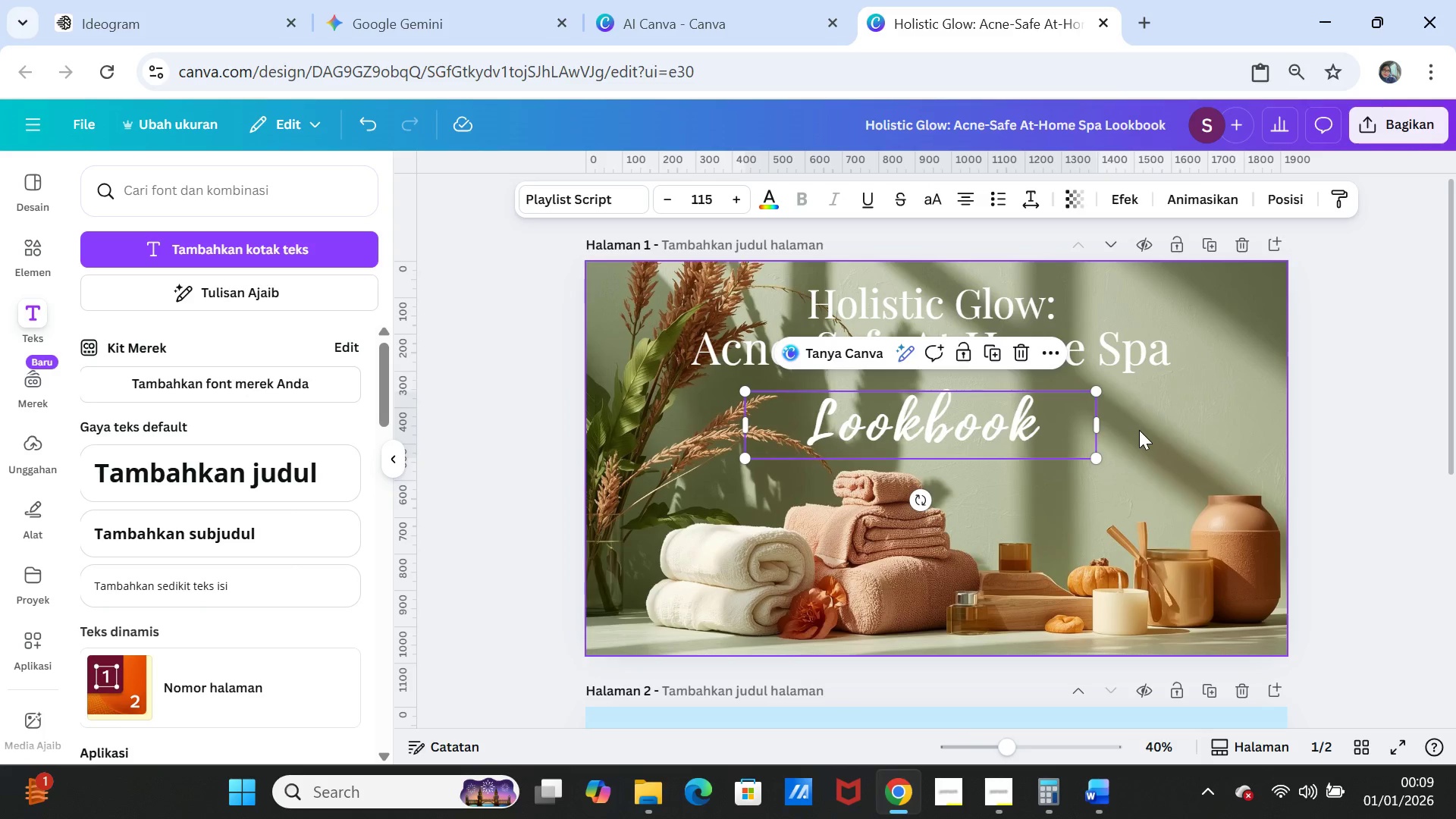 
left_click([1139, 430])
 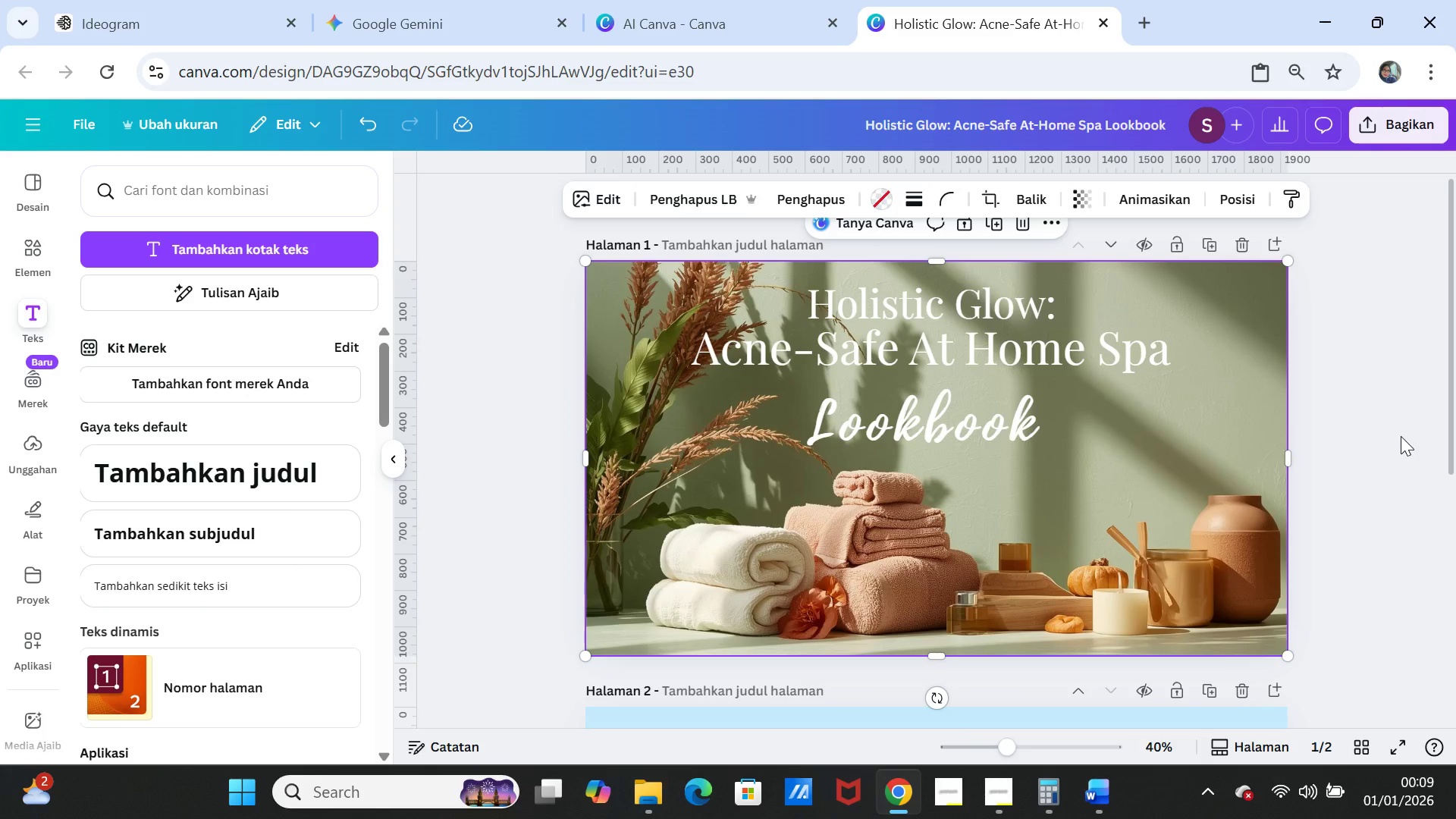 
wait(5.92)
 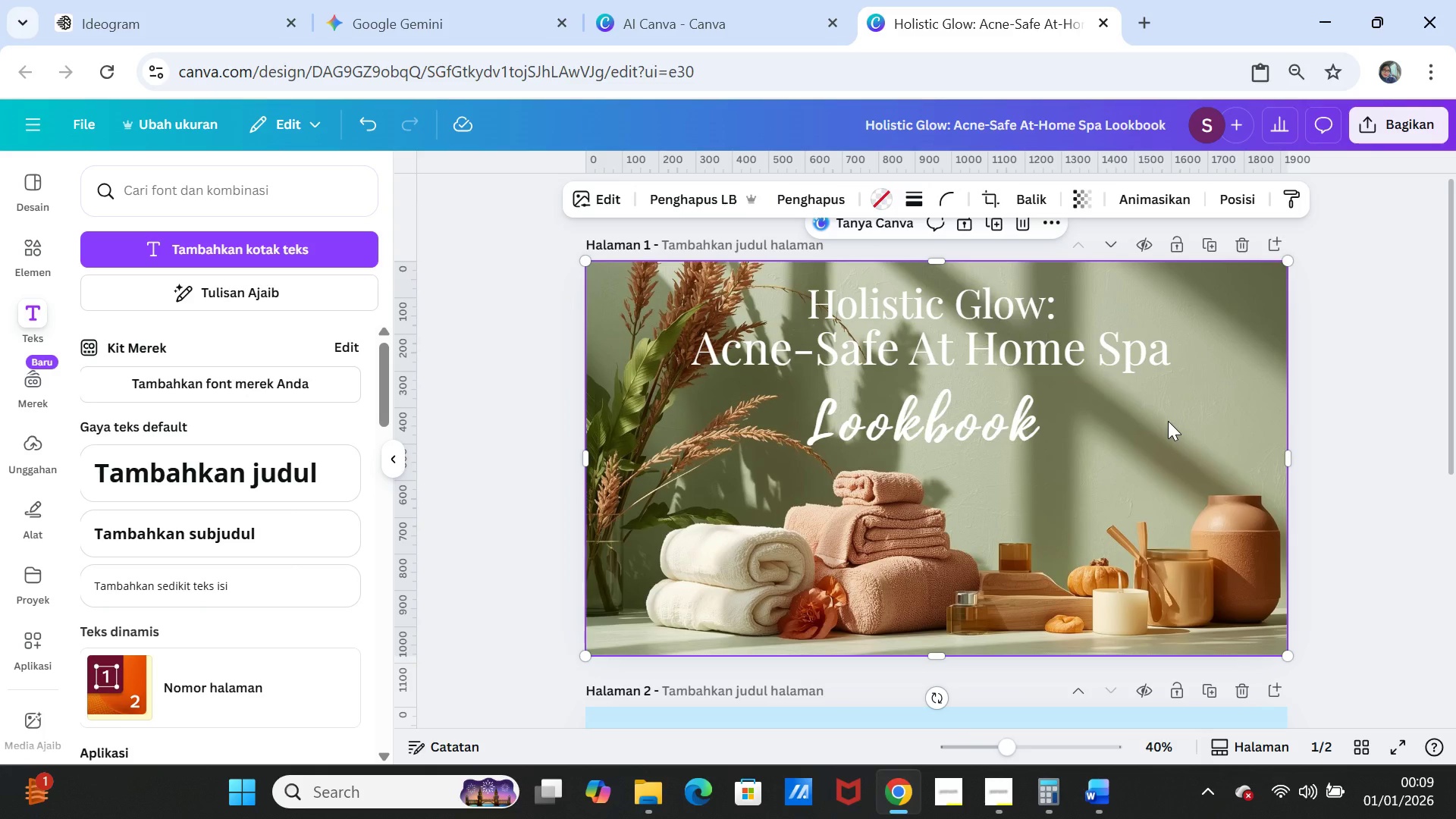 
scroll: coordinate [1313, 460], scroll_direction: down, amount: 4.0
 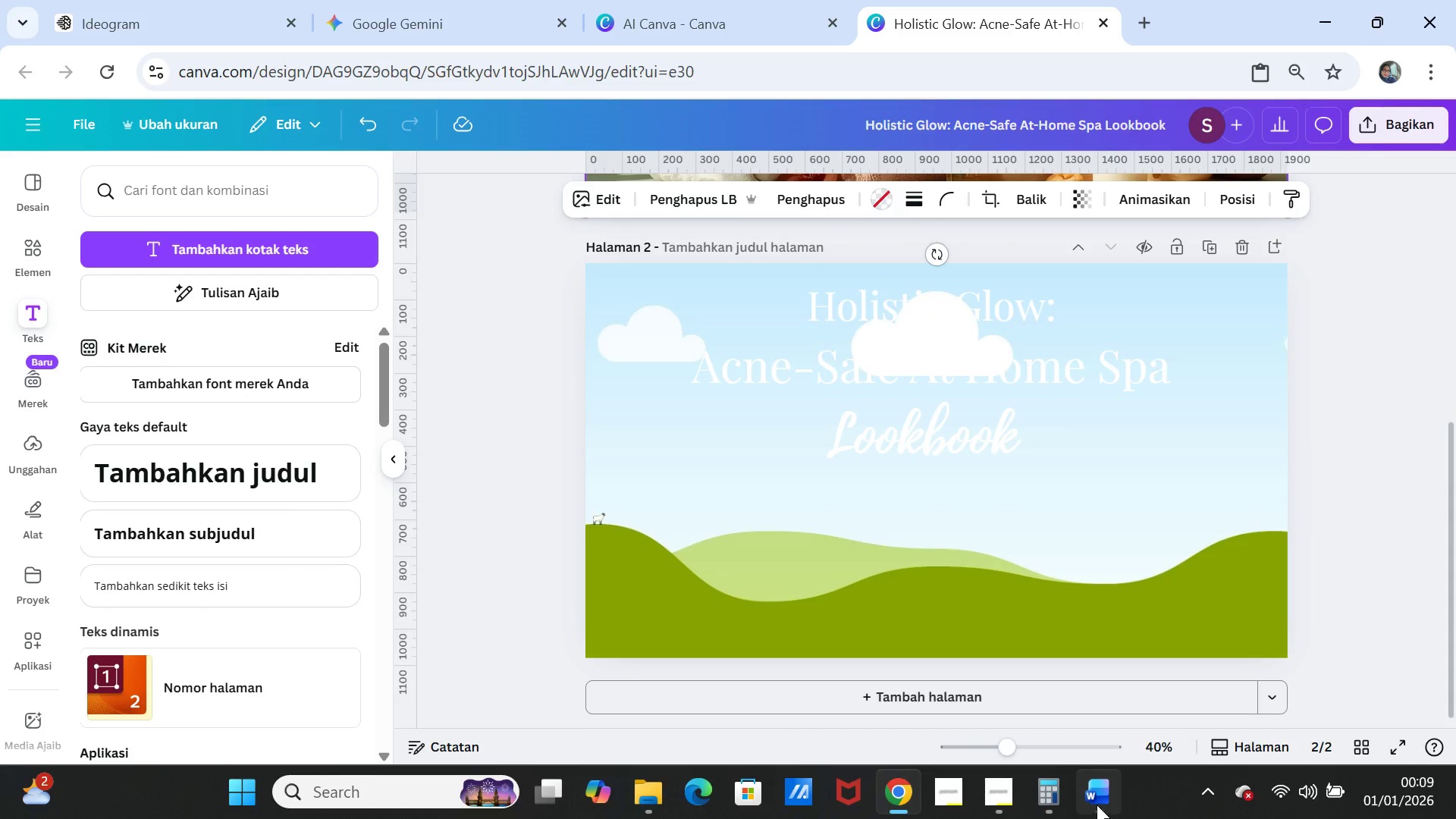 
left_click([1097, 805])
 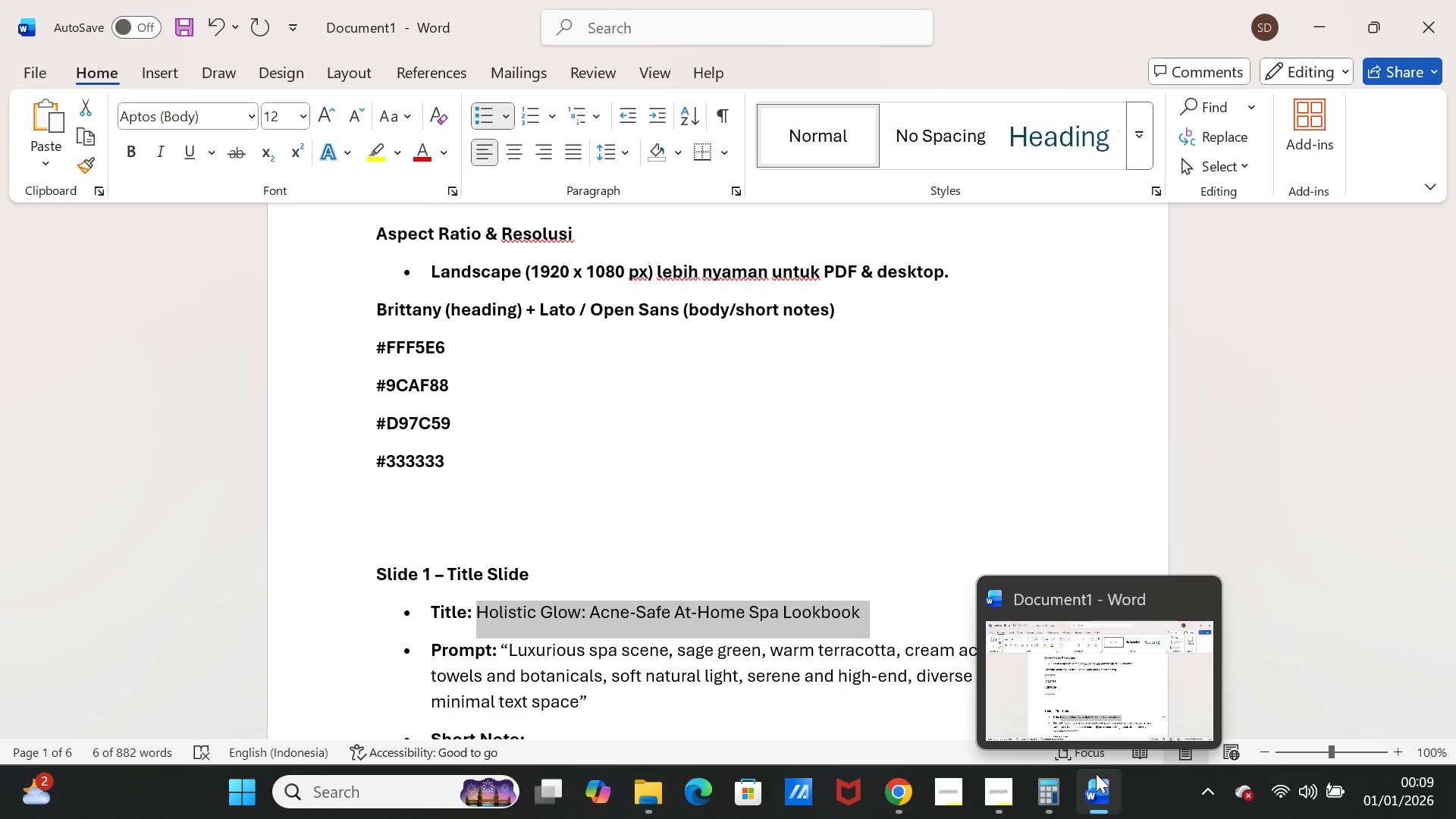 
wait(6.05)
 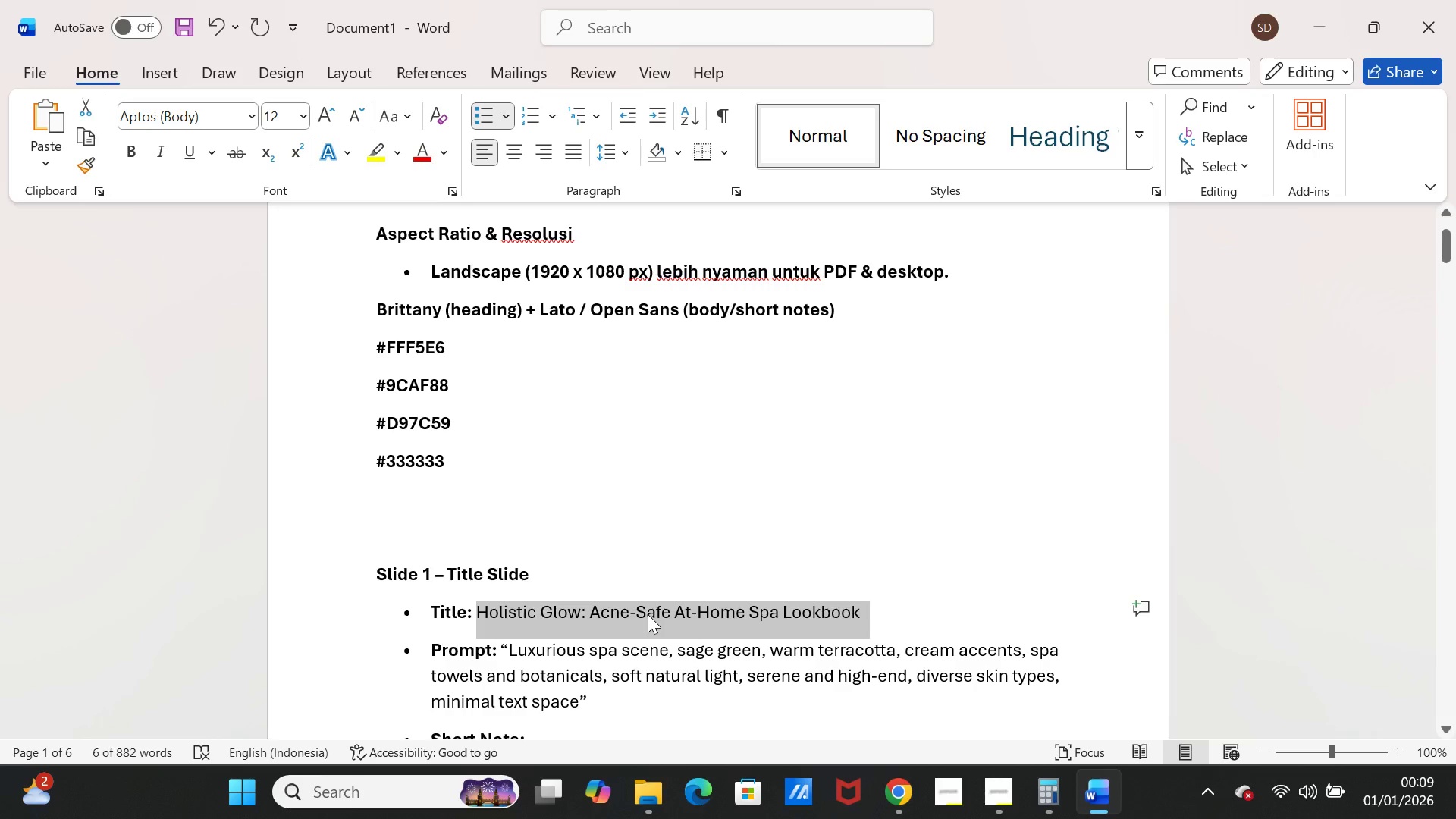 
scroll: coordinate [623, 602], scroll_direction: down, amount: 7.0
 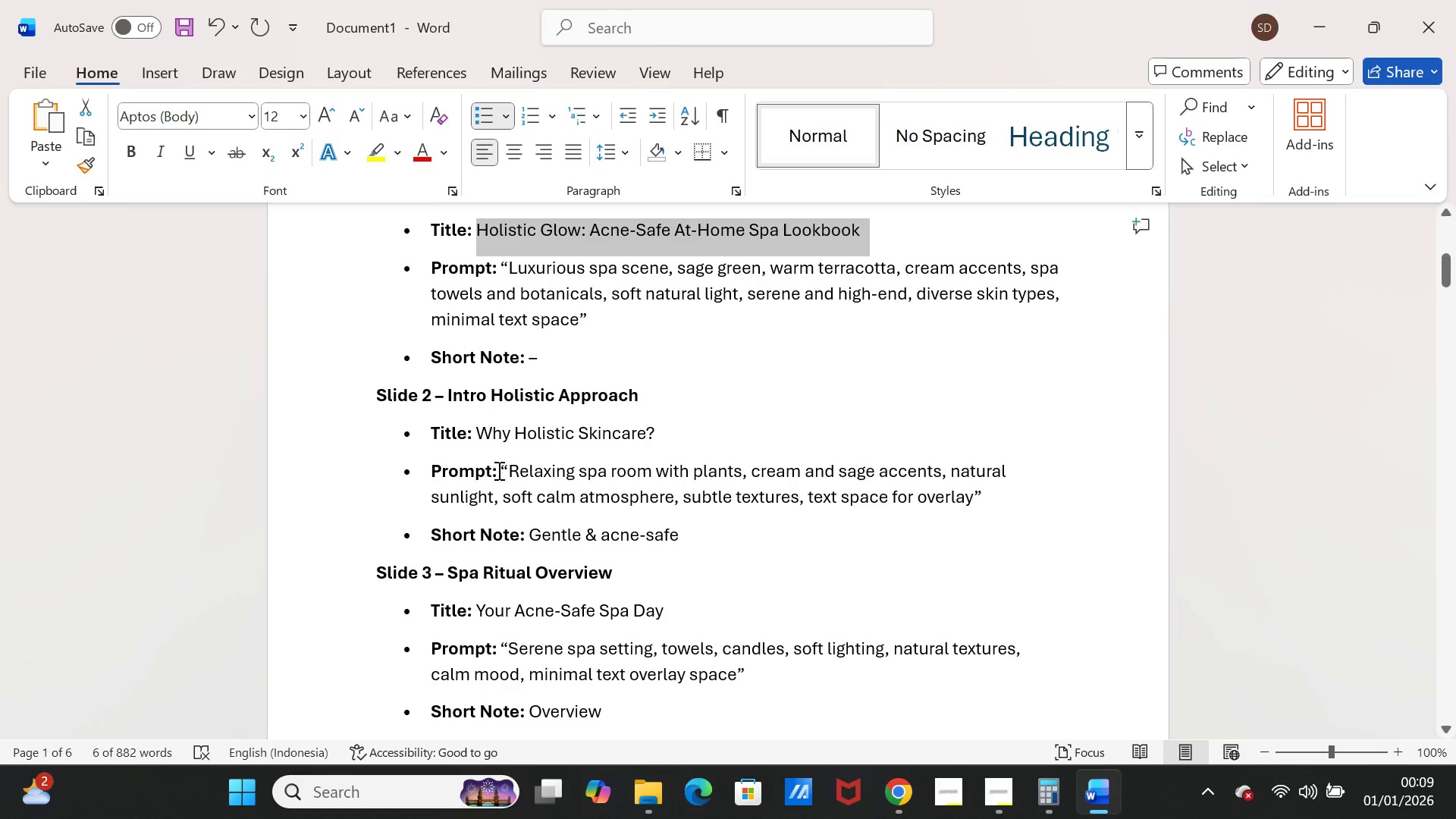 
left_click_drag(start_coordinate=[509, 472], to_coordinate=[982, 494])
 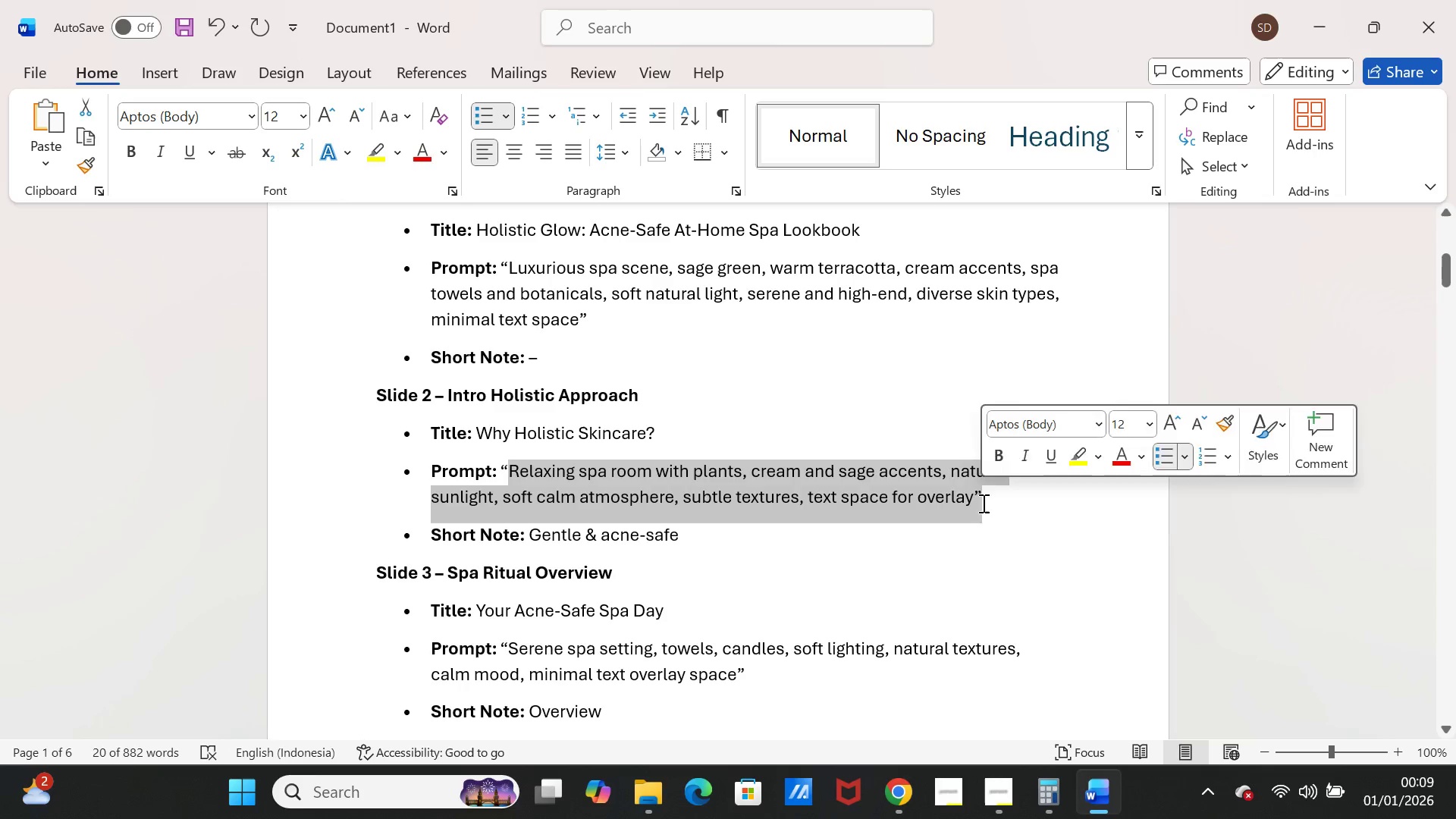 
key(Control+C)
 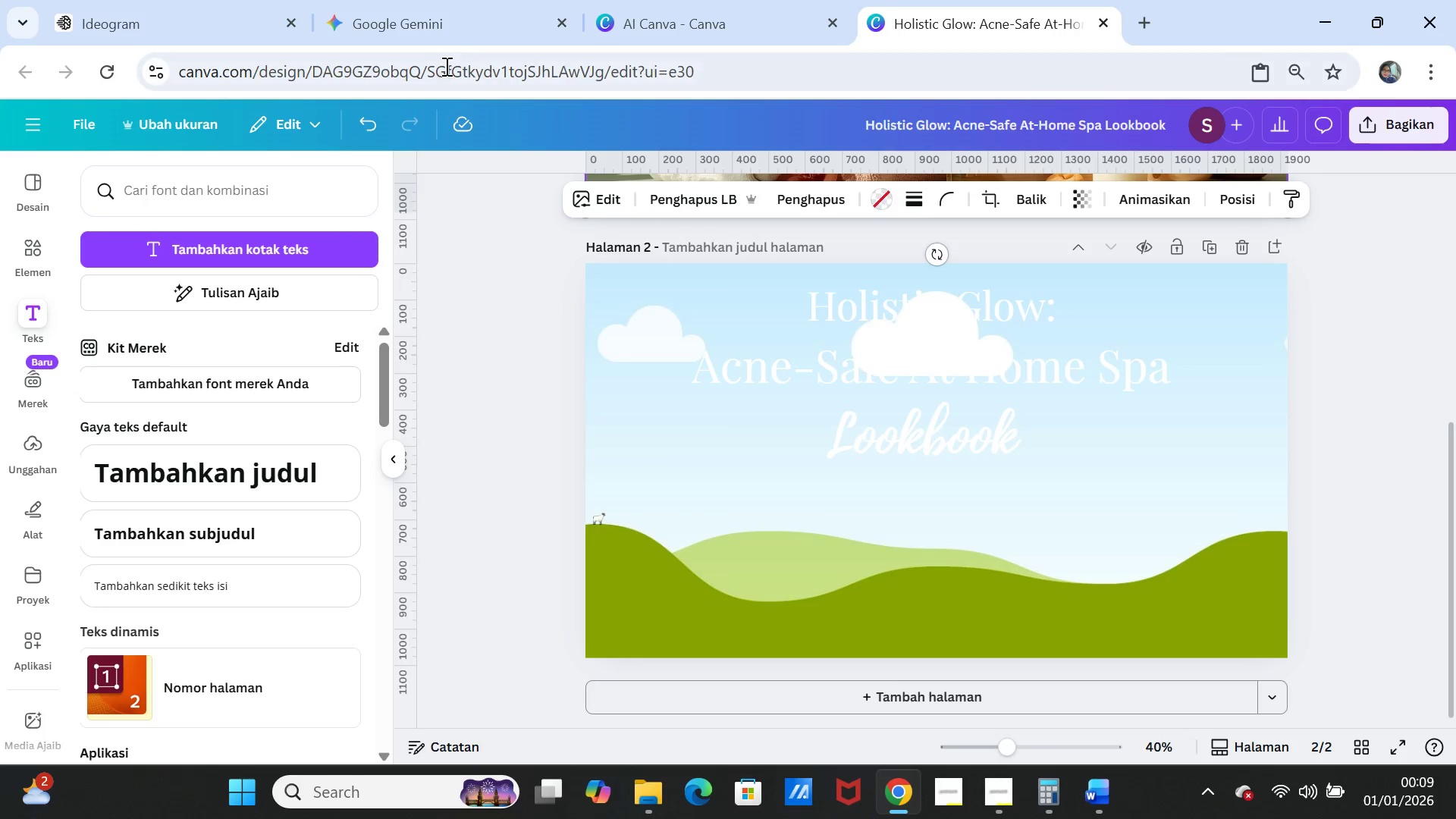 
left_click([438, 27])
 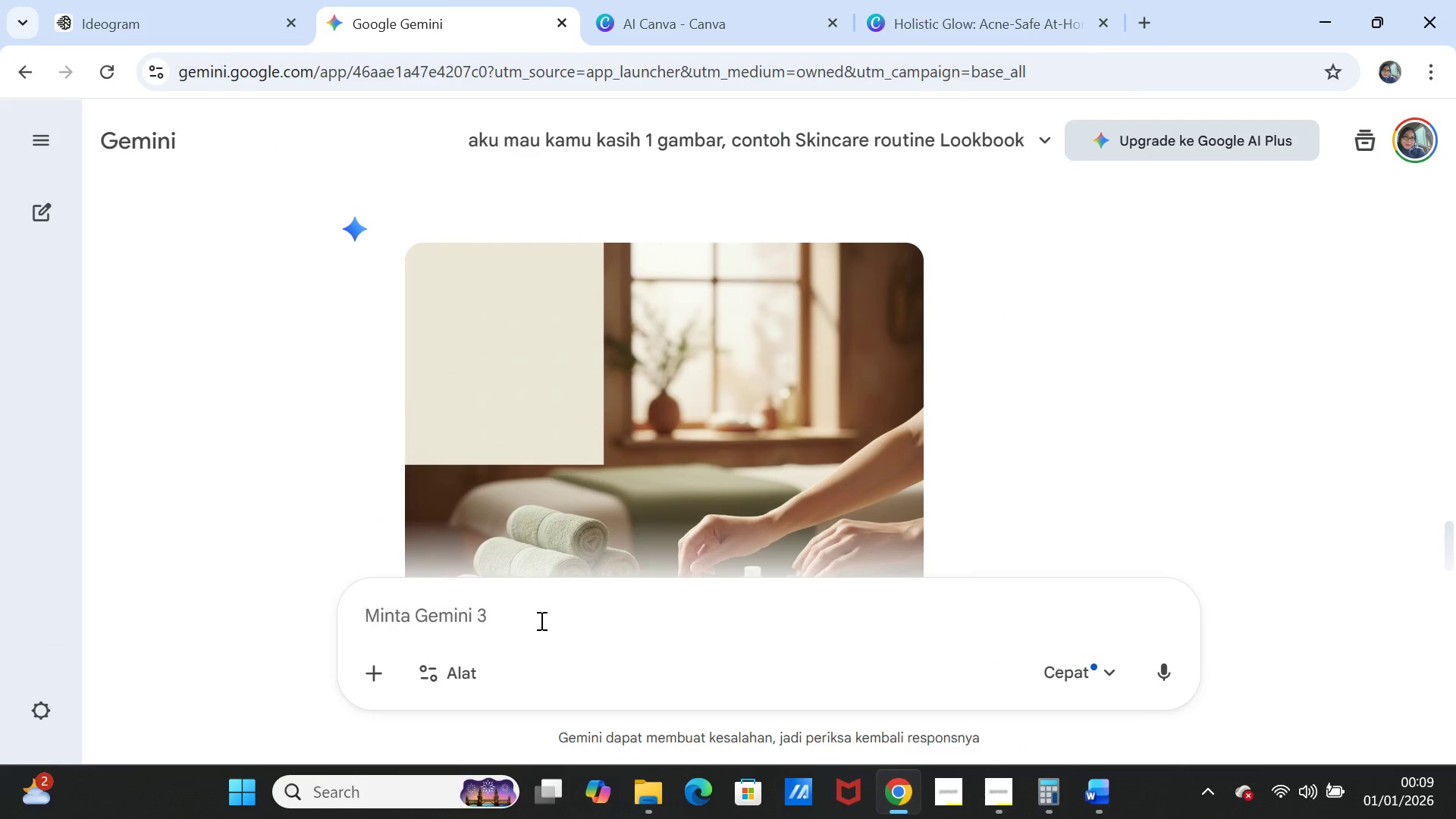 
left_click([540, 626])
 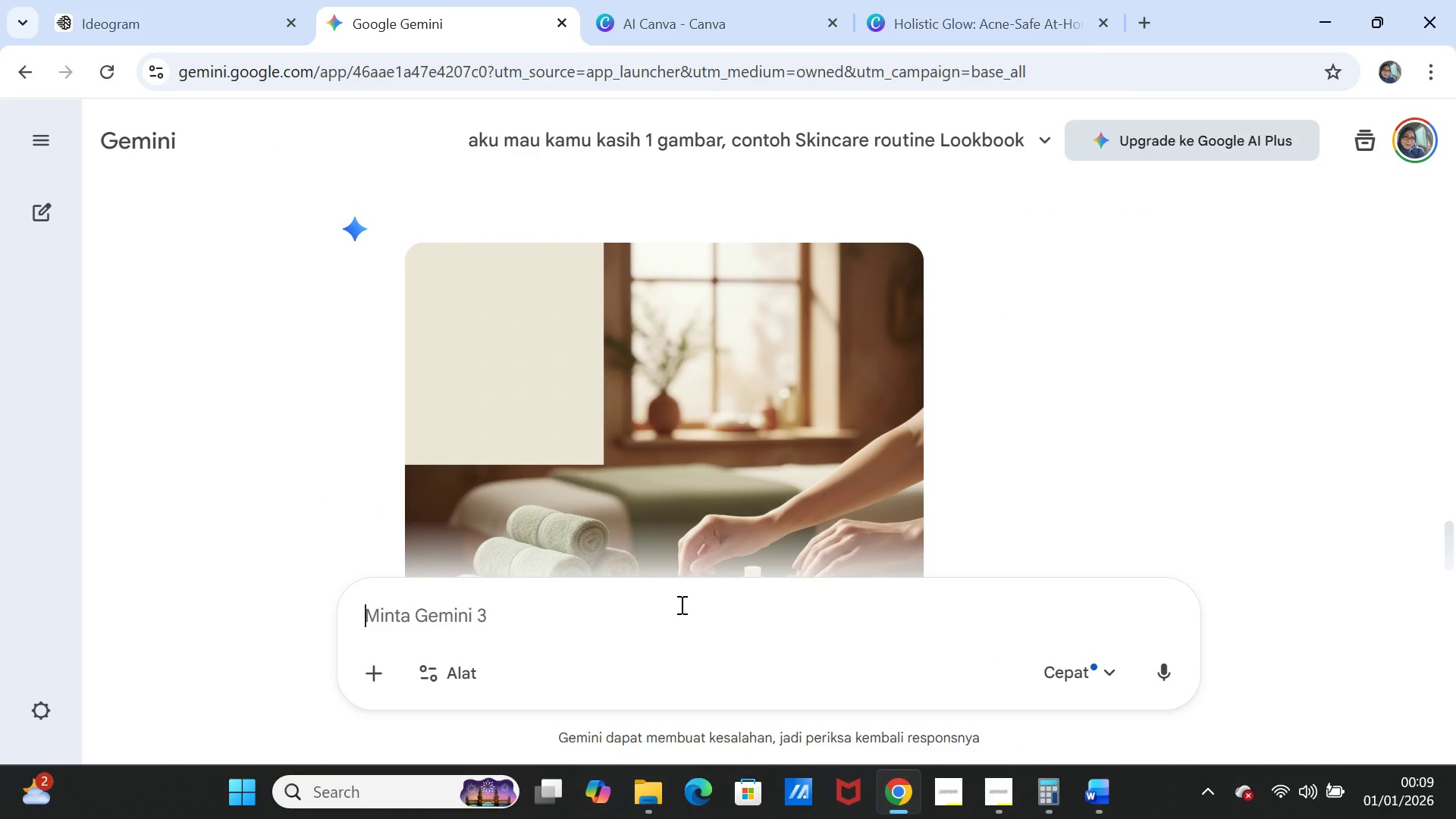 
key(Control+V)
 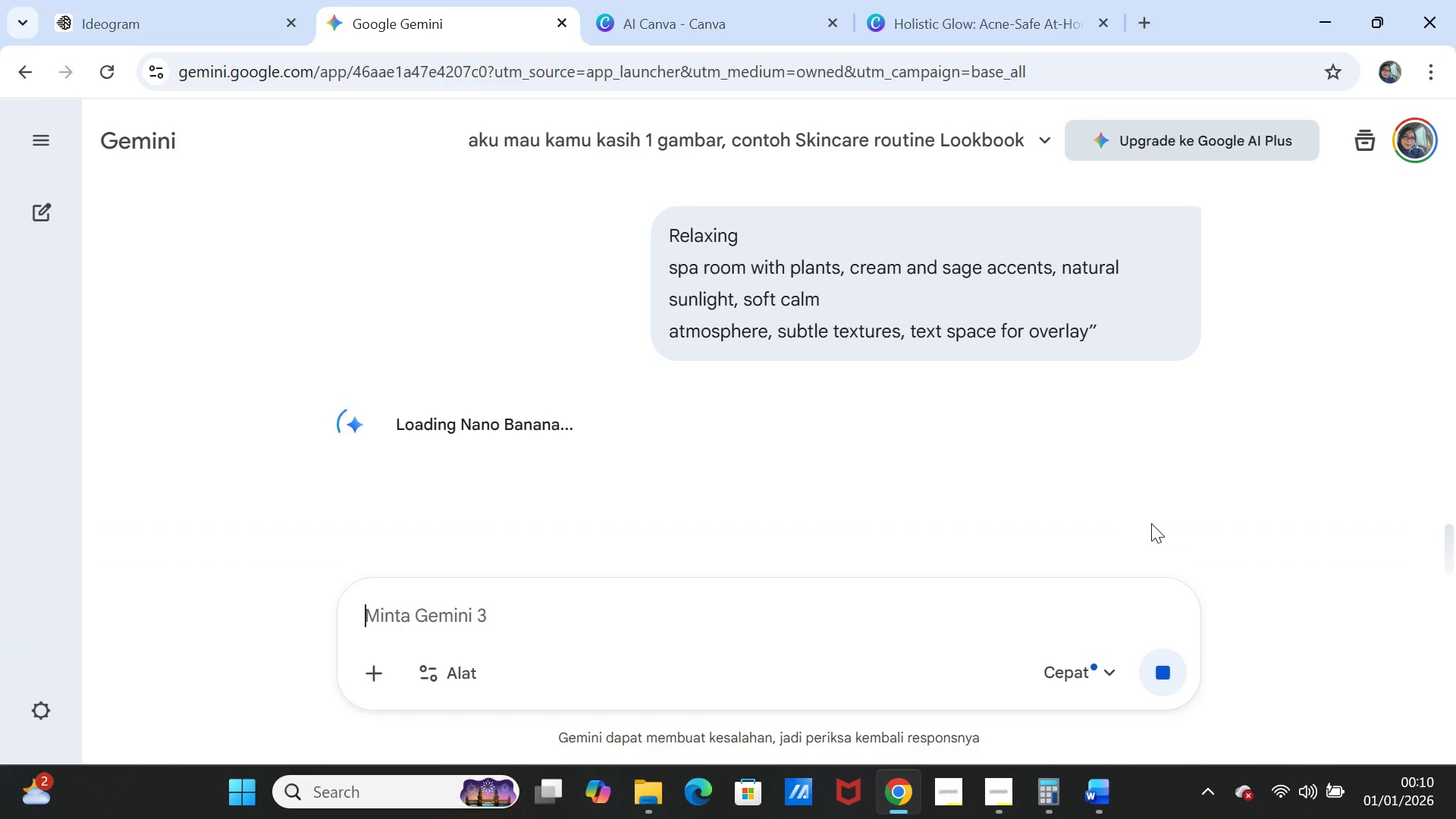 
wait(21.31)
 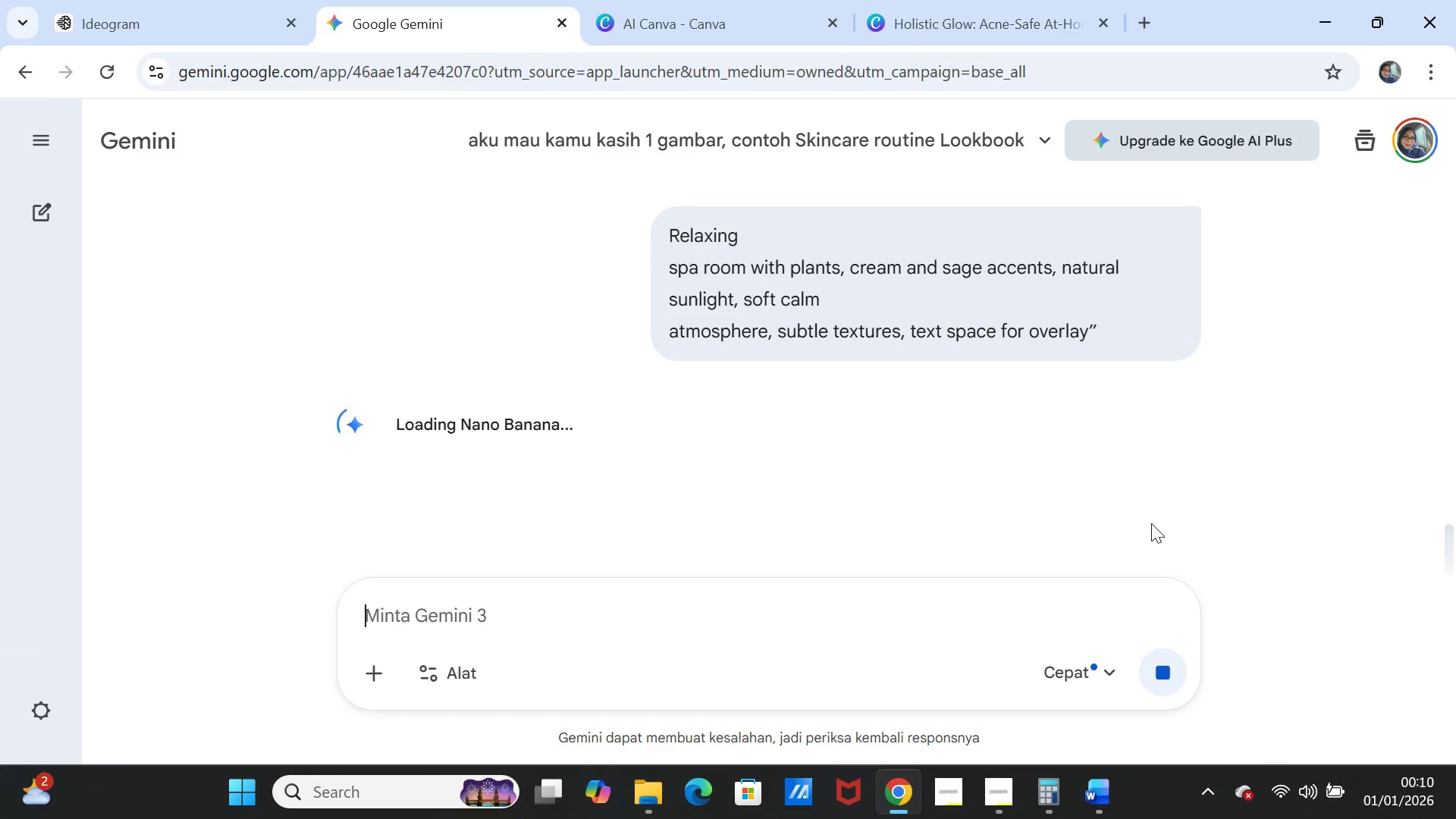 
scroll: coordinate [1022, 443], scroll_direction: down, amount: 3.0
 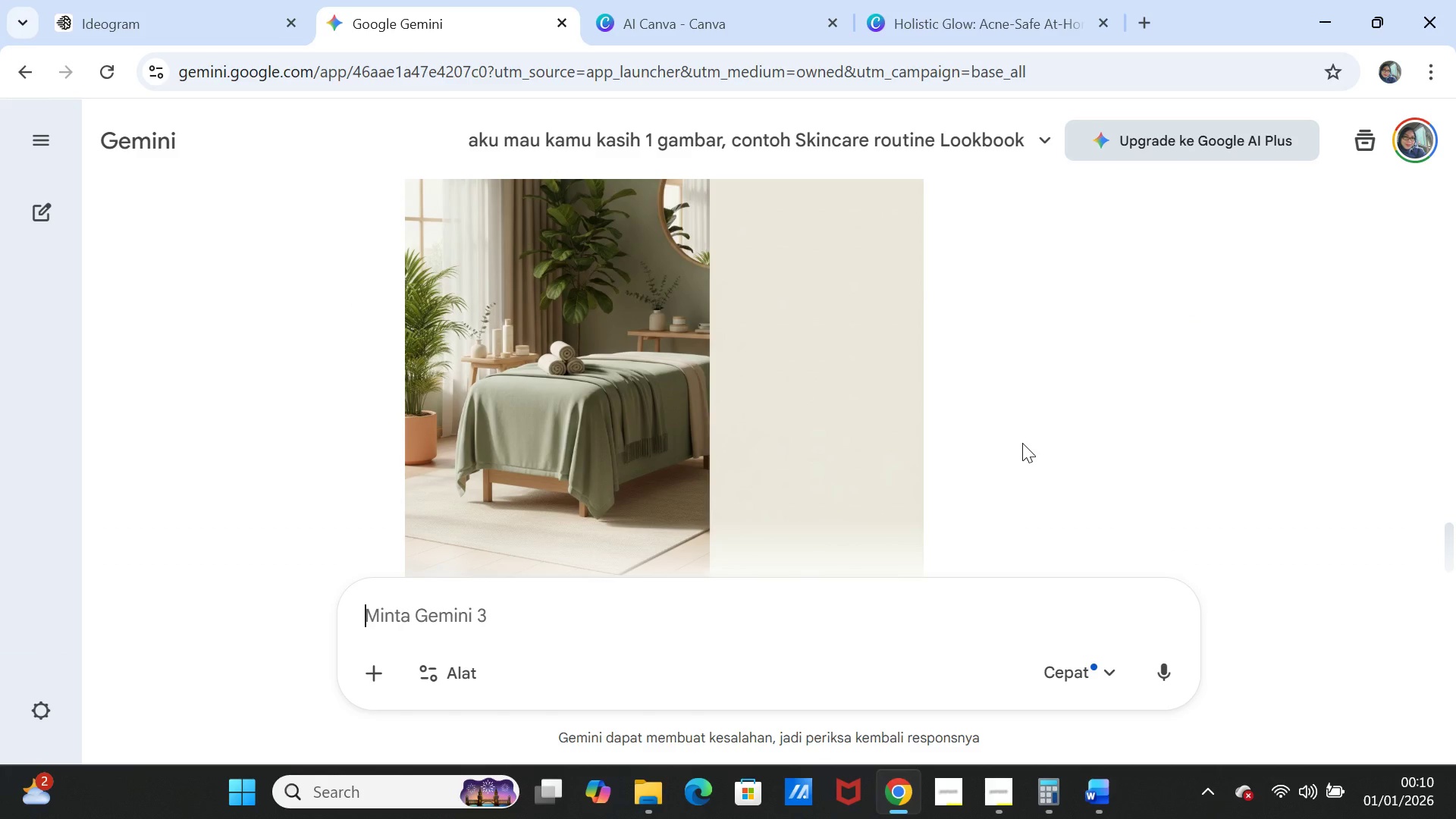 
scroll: coordinate [1022, 443], scroll_direction: up, amount: 2.0
 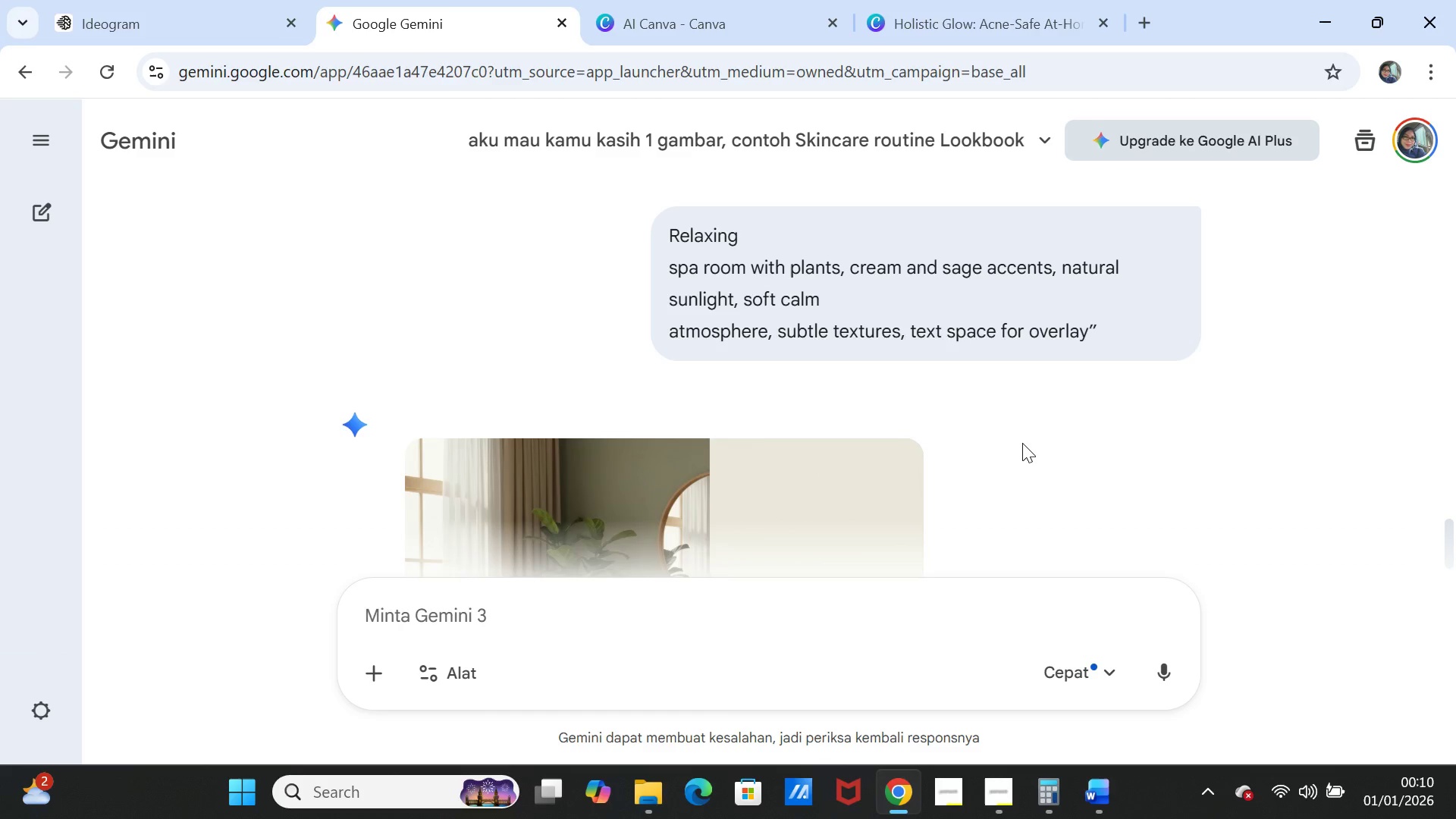 
scroll: coordinate [1022, 443], scroll_direction: down, amount: 2.0
 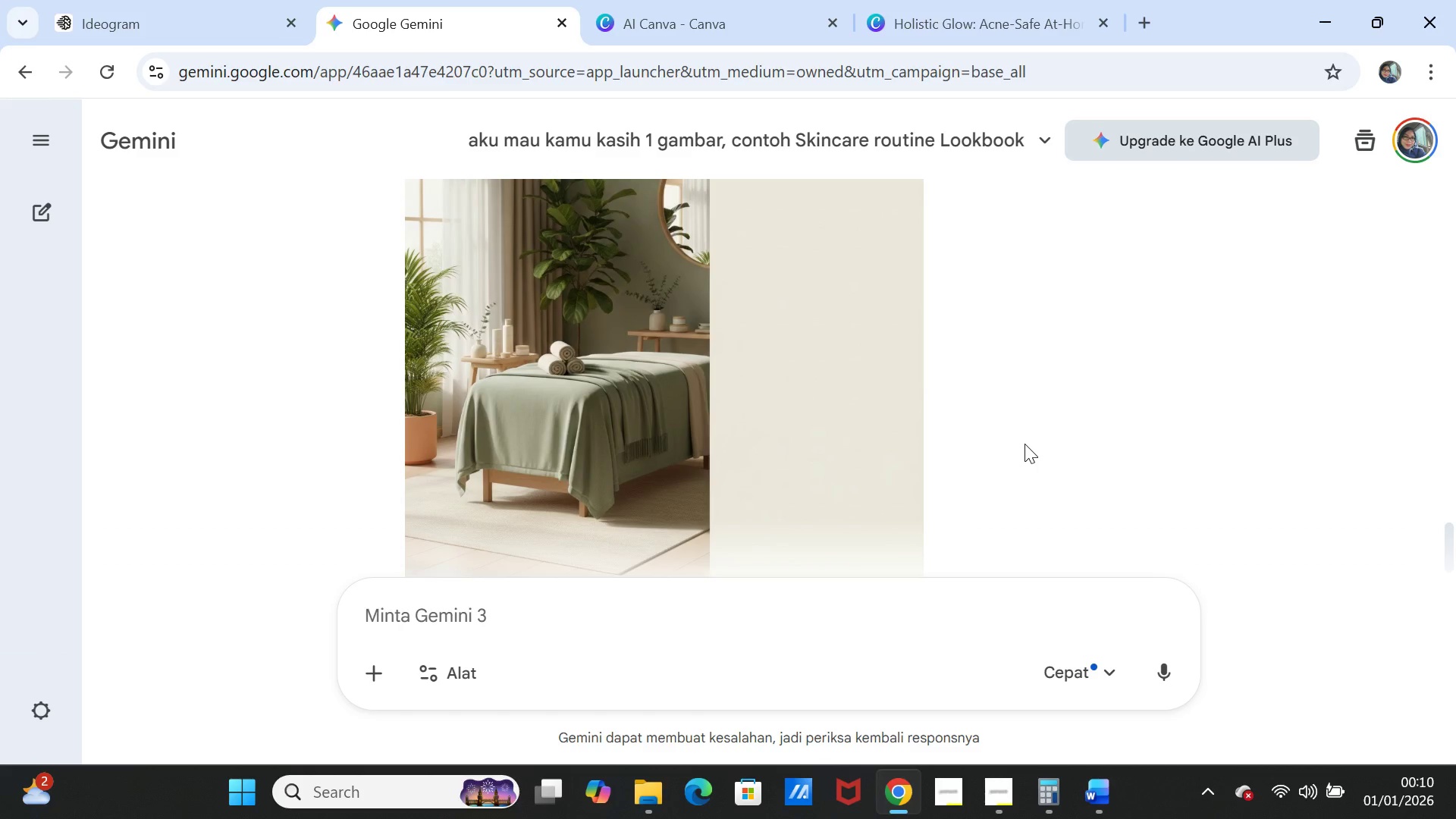 
left_click([1027, 444])
 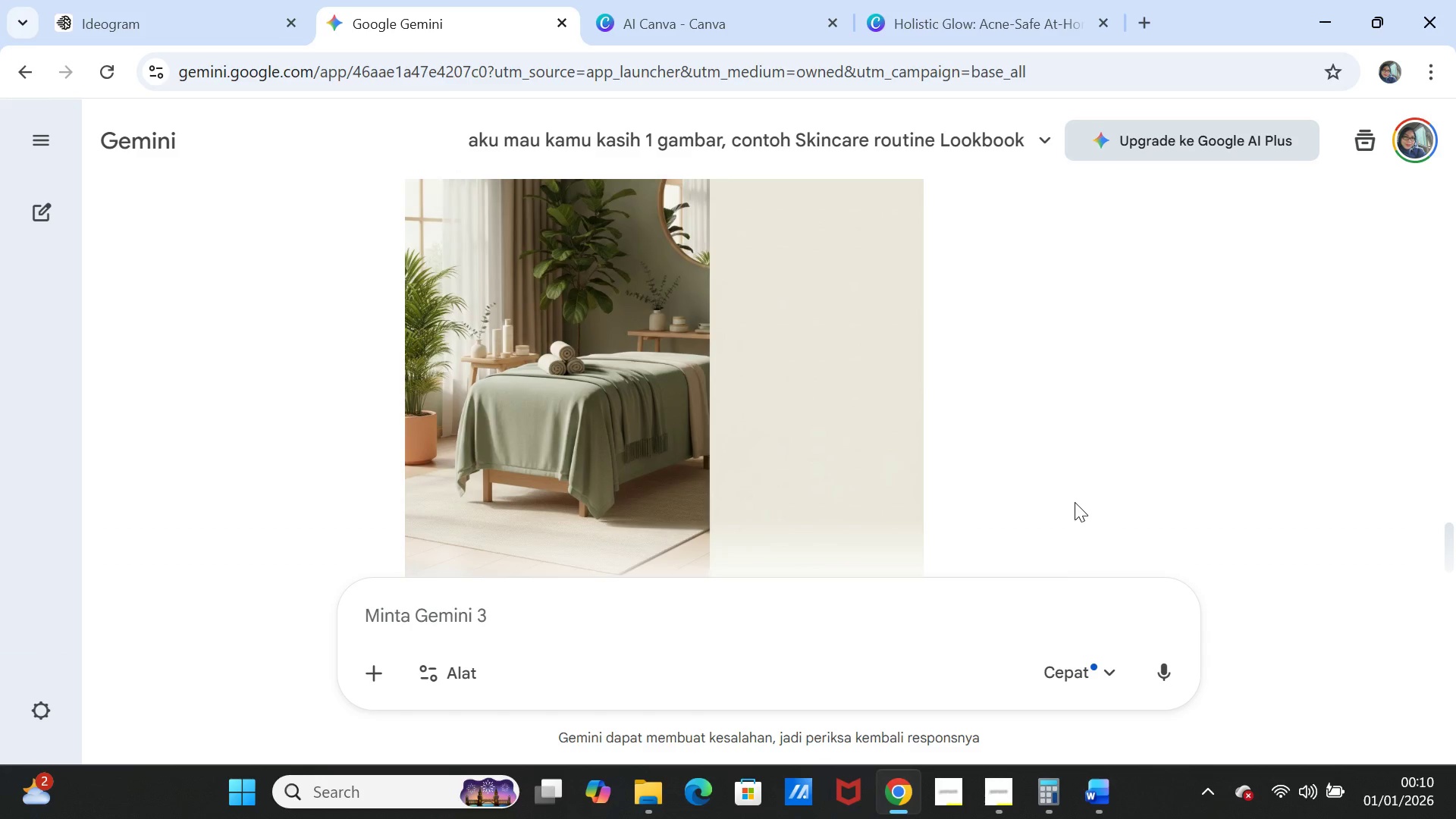 
scroll: coordinate [1074, 502], scroll_direction: down, amount: 1.0
 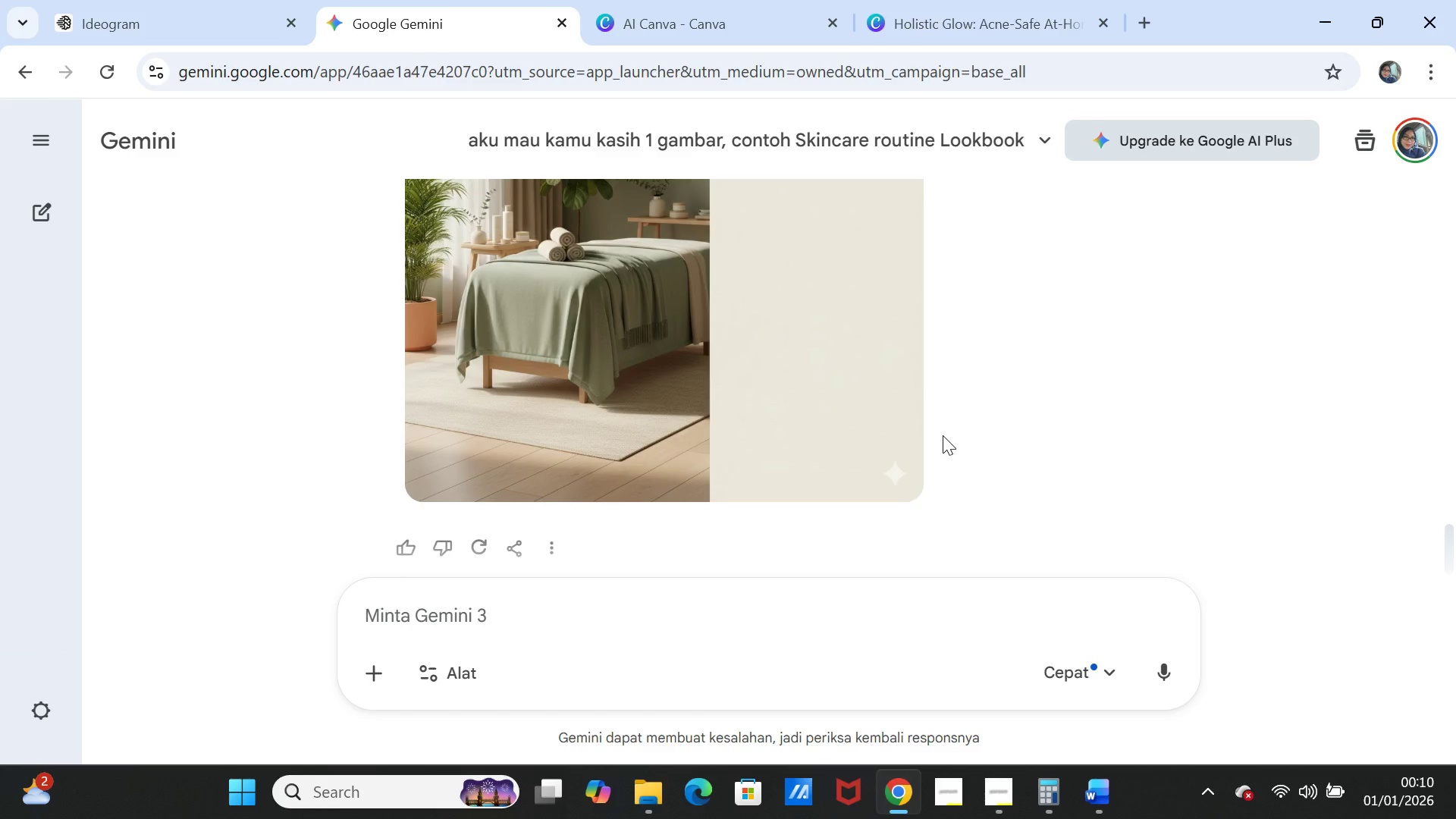 
scroll: coordinate [943, 435], scroll_direction: up, amount: 1.0
 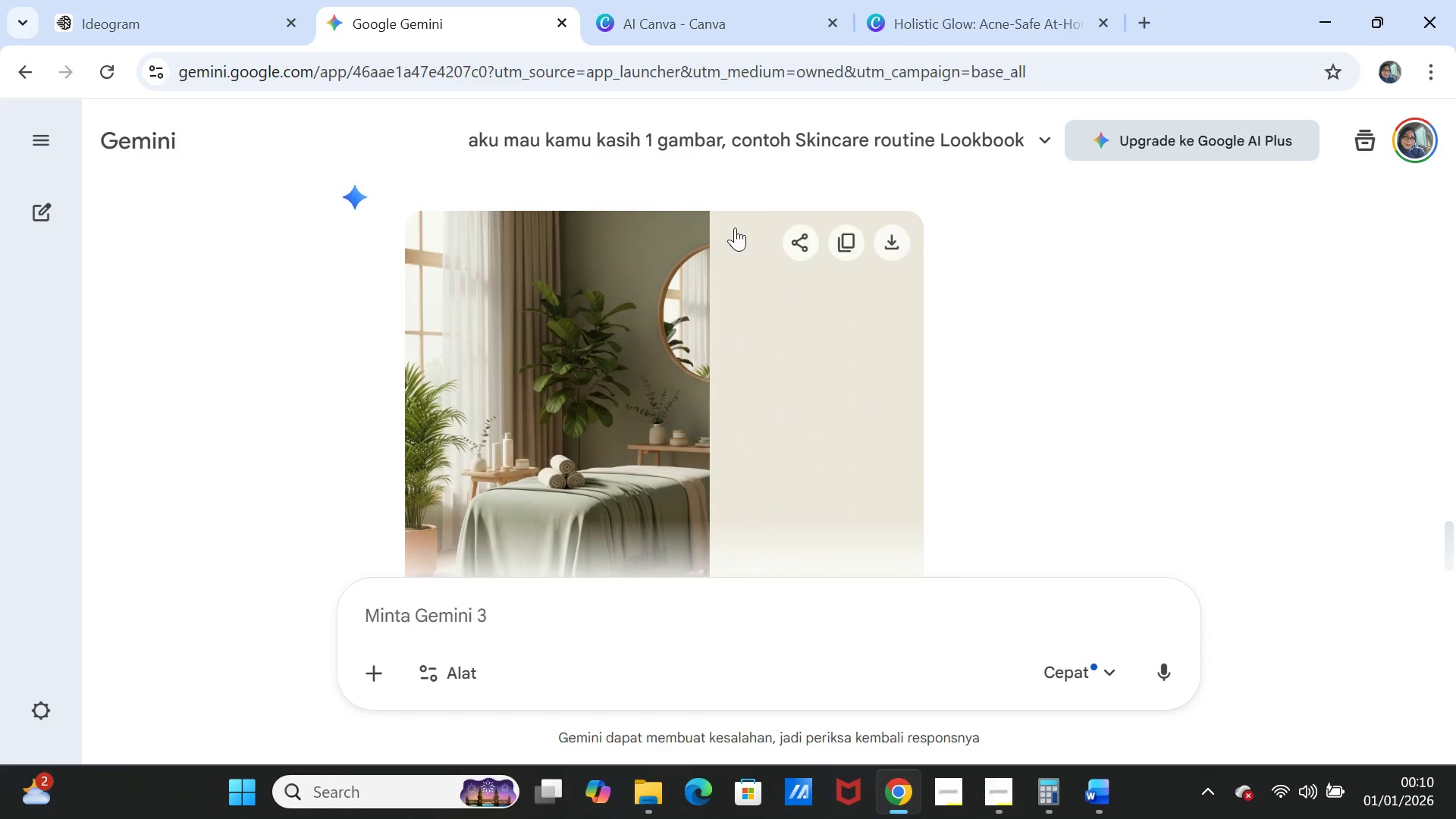 
left_click([662, 13])
 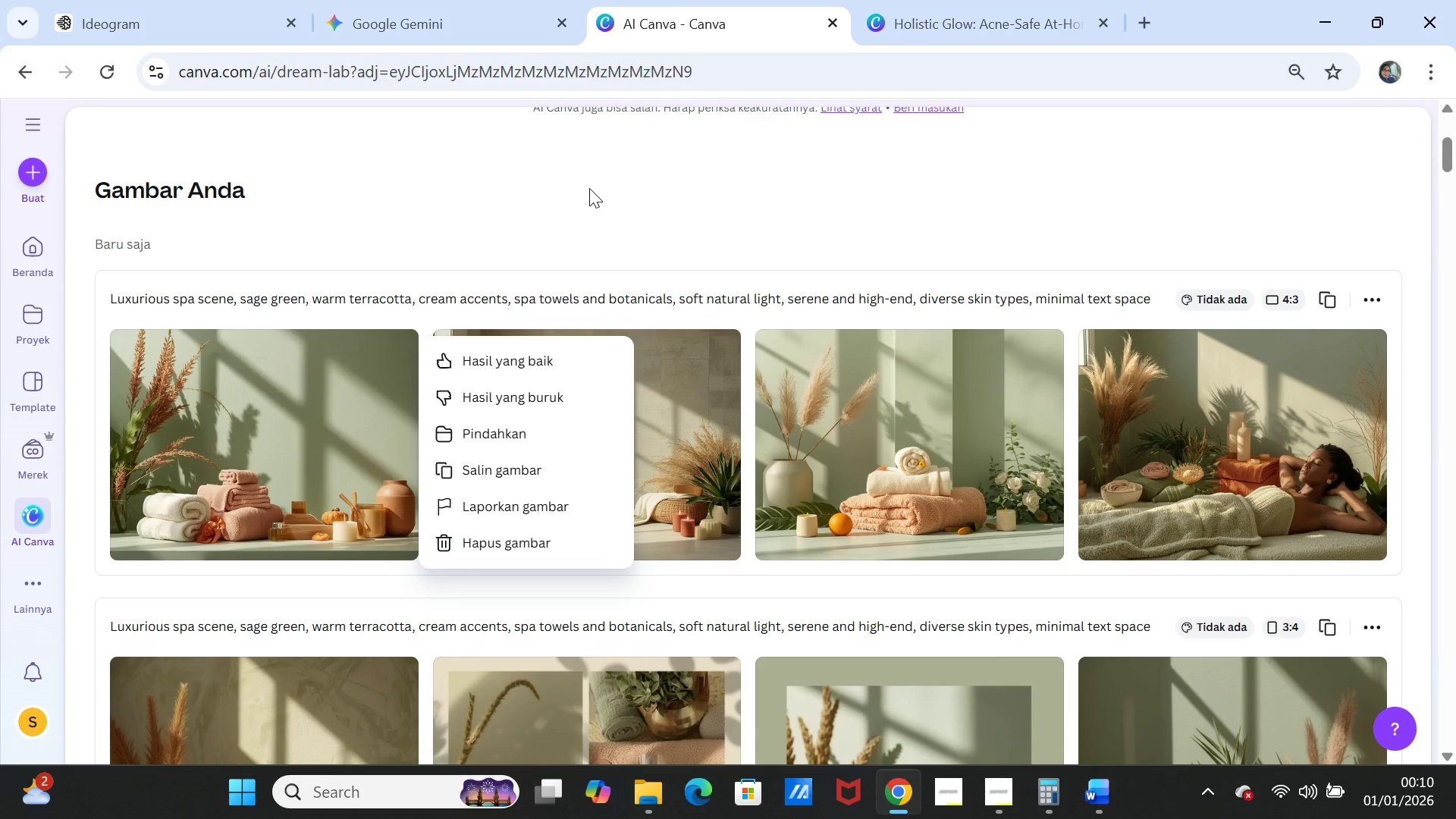 
scroll: coordinate [663, 249], scroll_direction: up, amount: 4.0
 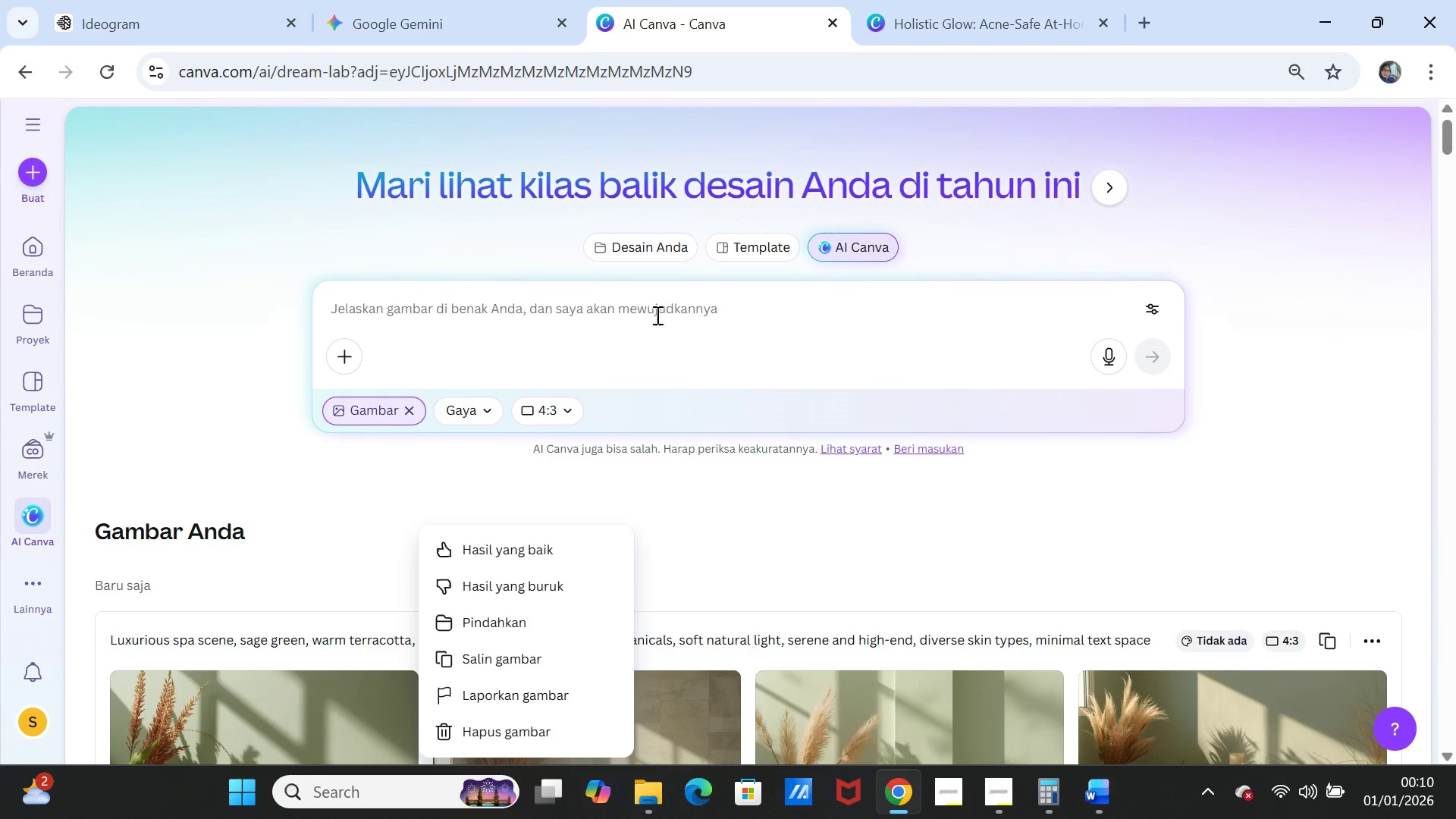 
left_click([656, 322])
 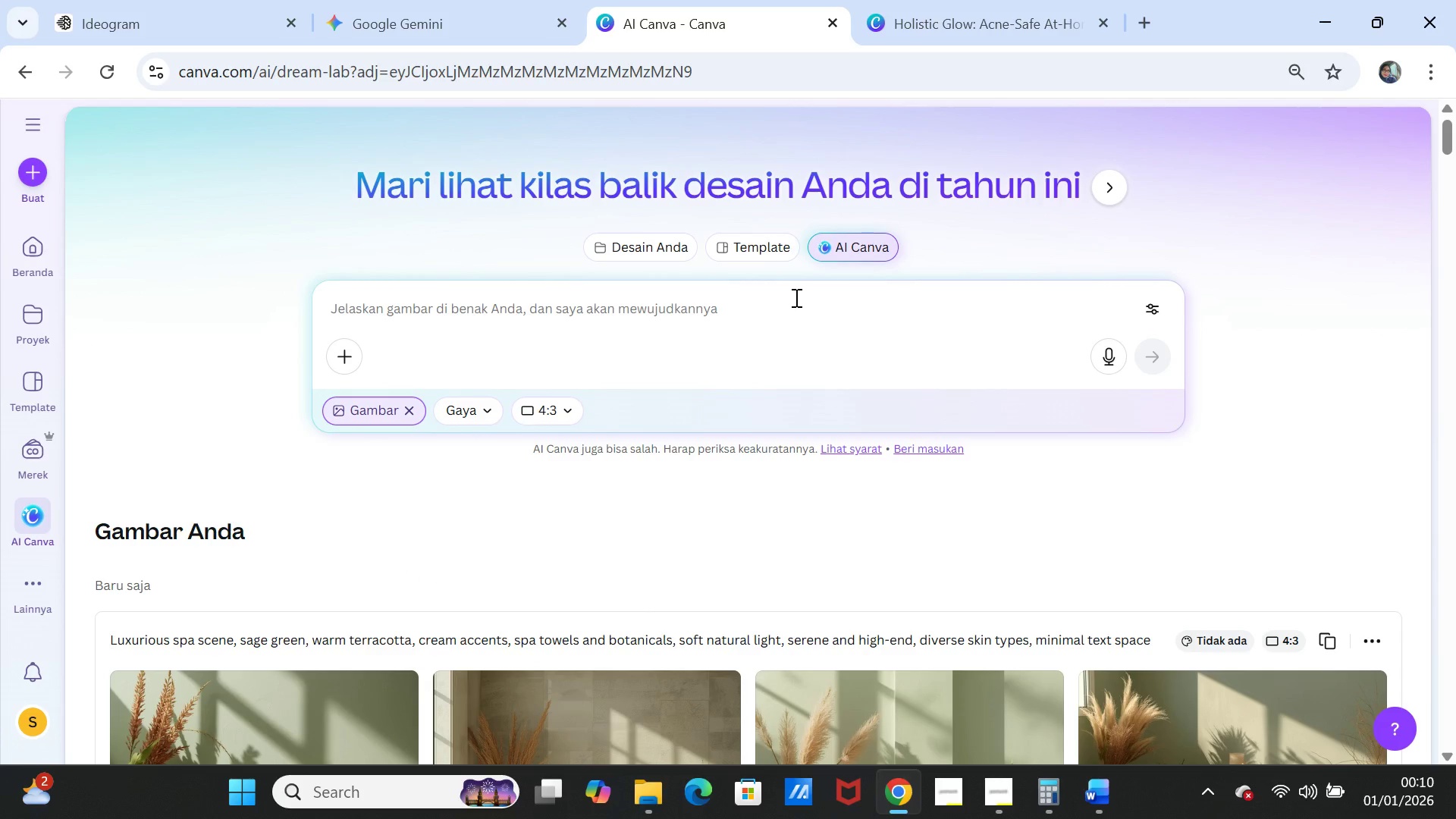 
key(Control+V)
 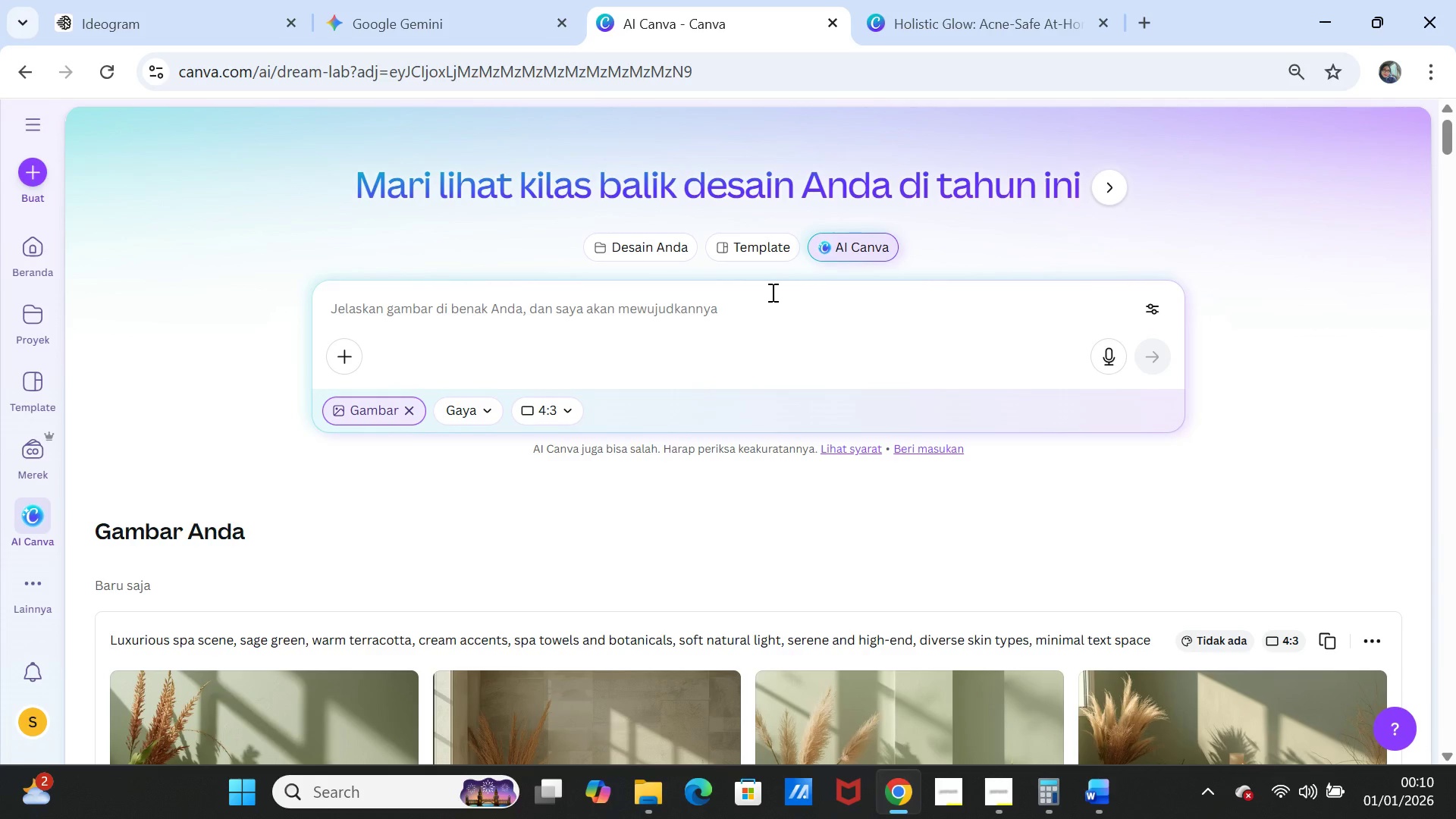 
left_click([771, 292])
 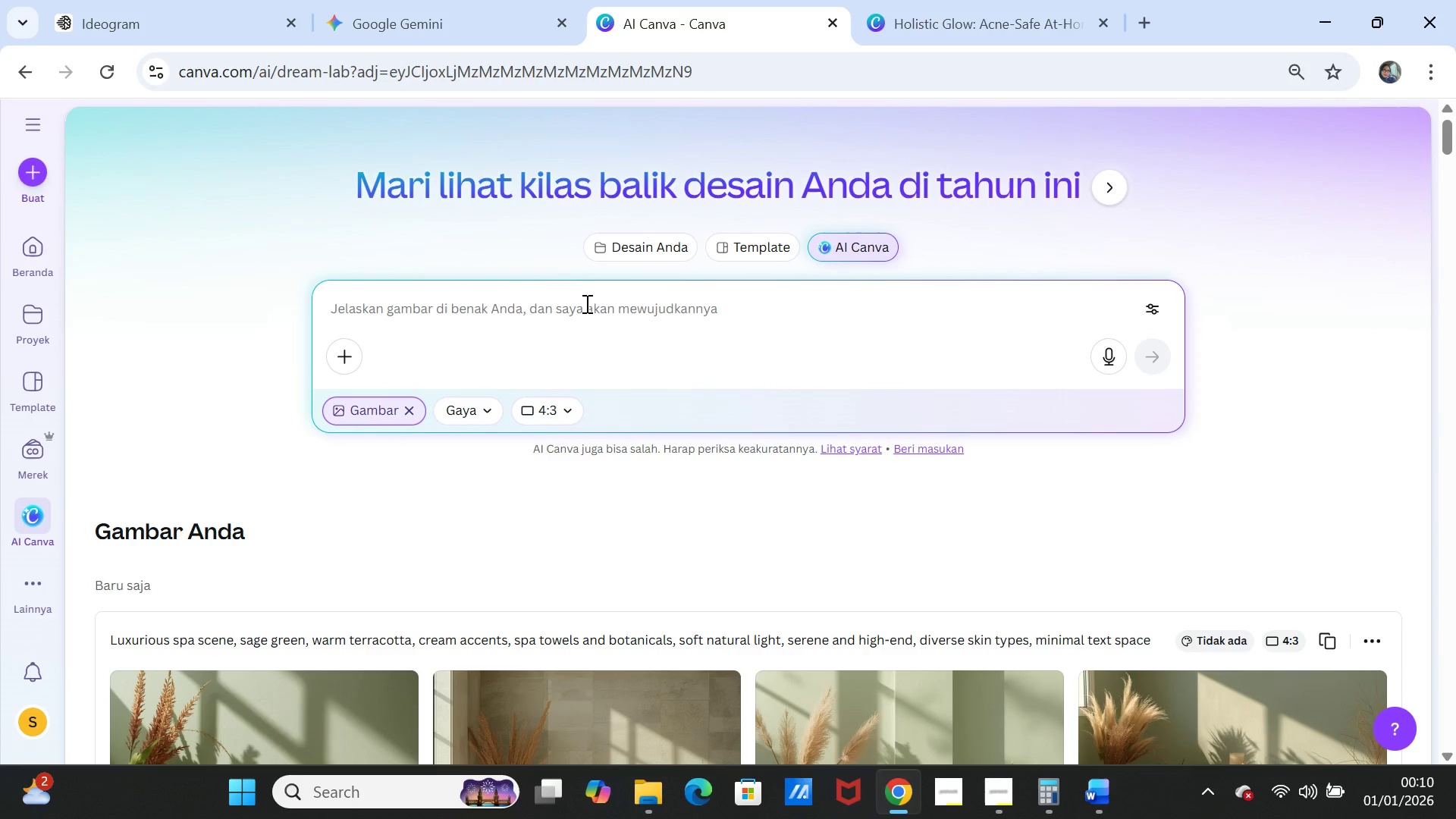 
left_click([585, 303])
 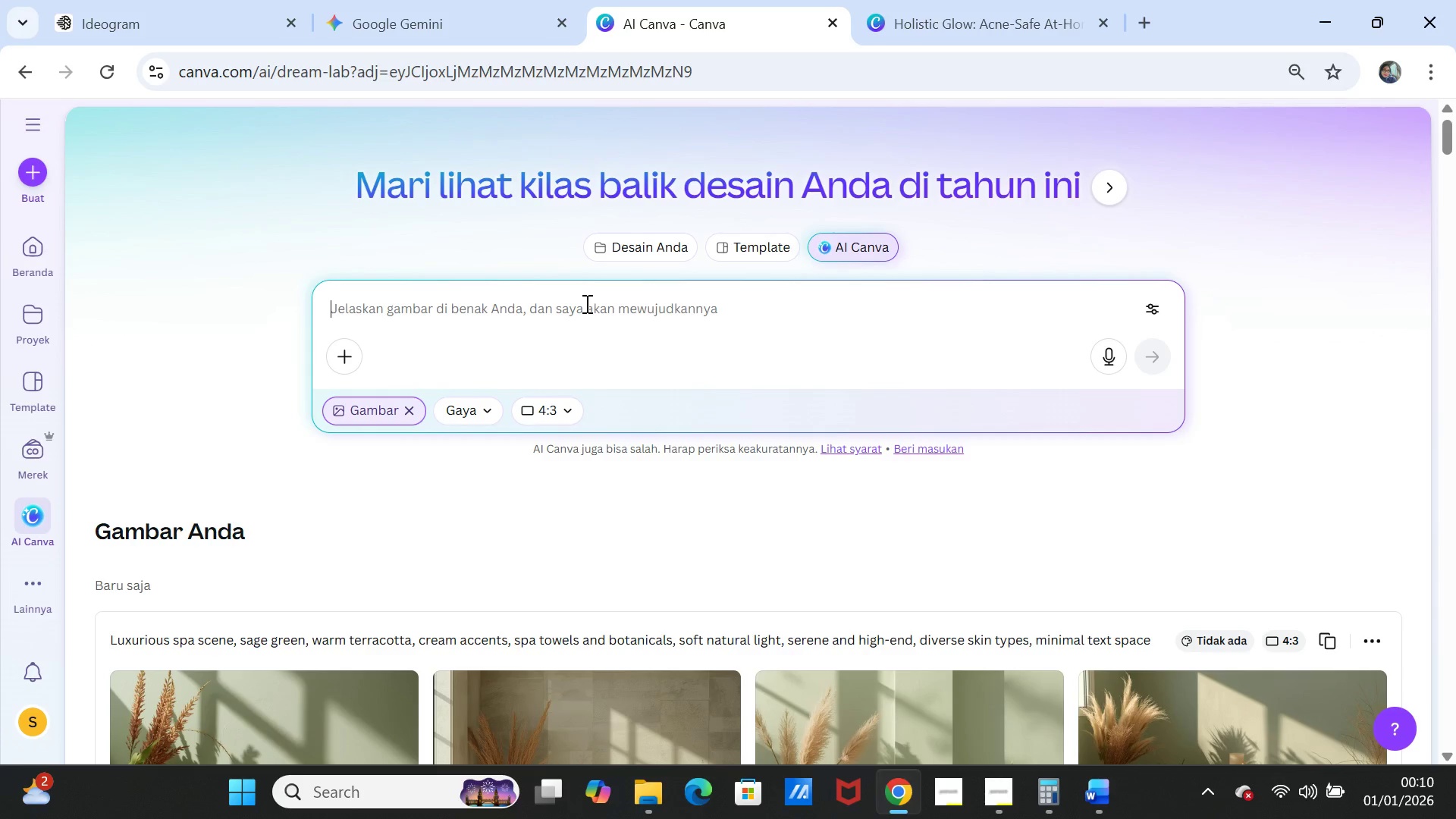 
key(Control+V)
 